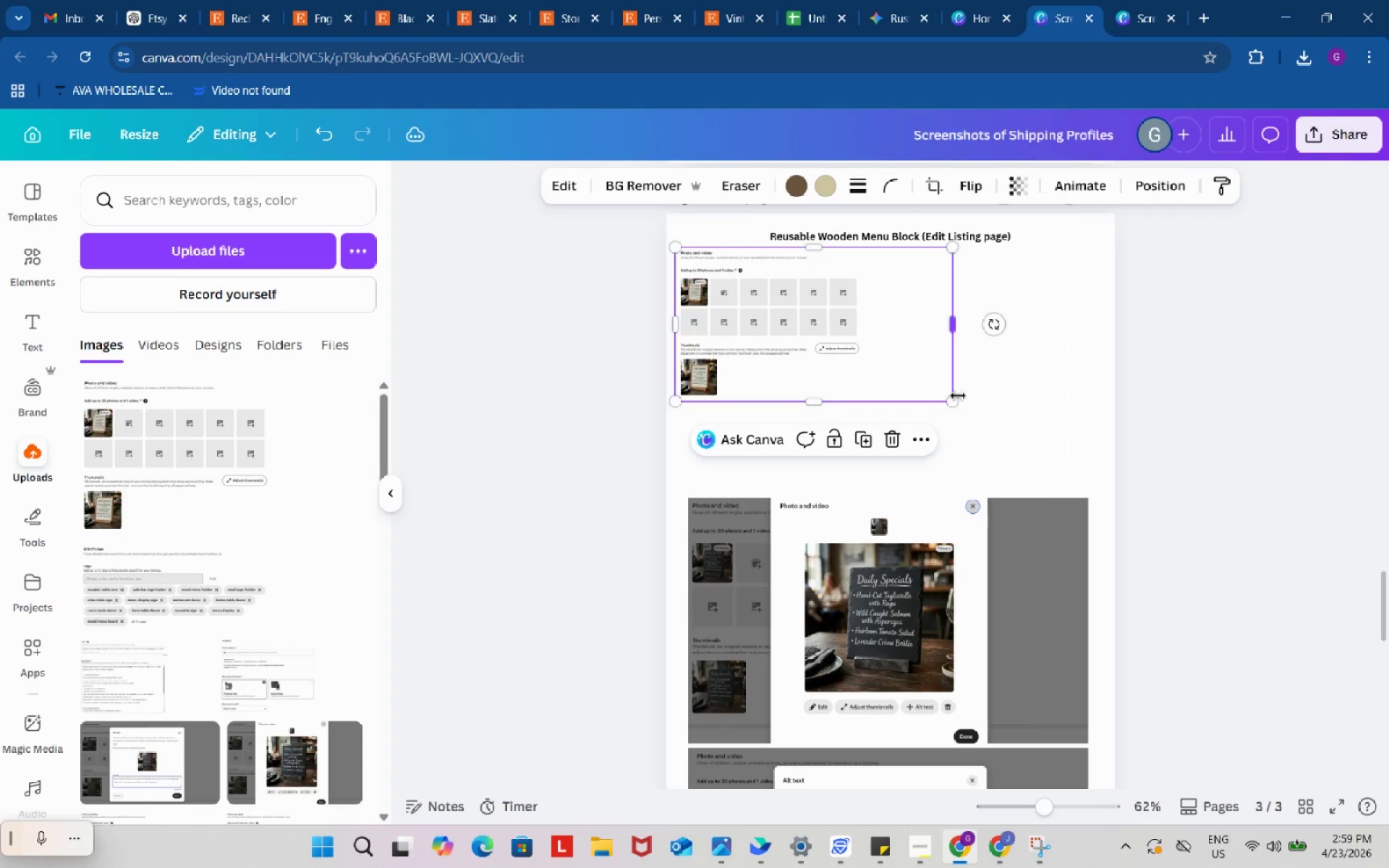 
scroll: coordinate [888, 492], scroll_direction: up, amount: 3.0
 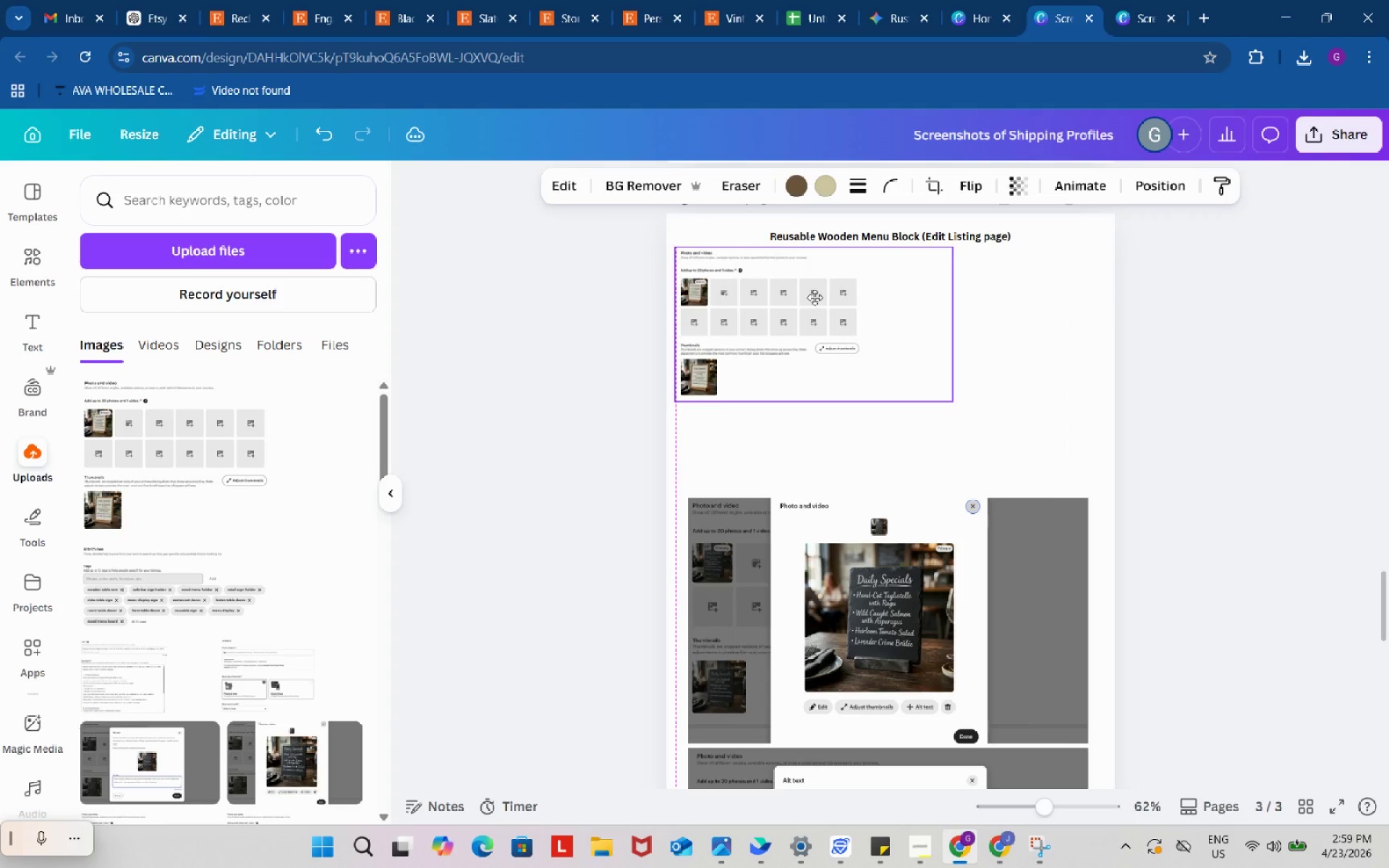 
left_click_drag(start_coordinate=[957, 397], to_coordinate=[1134, 510])
 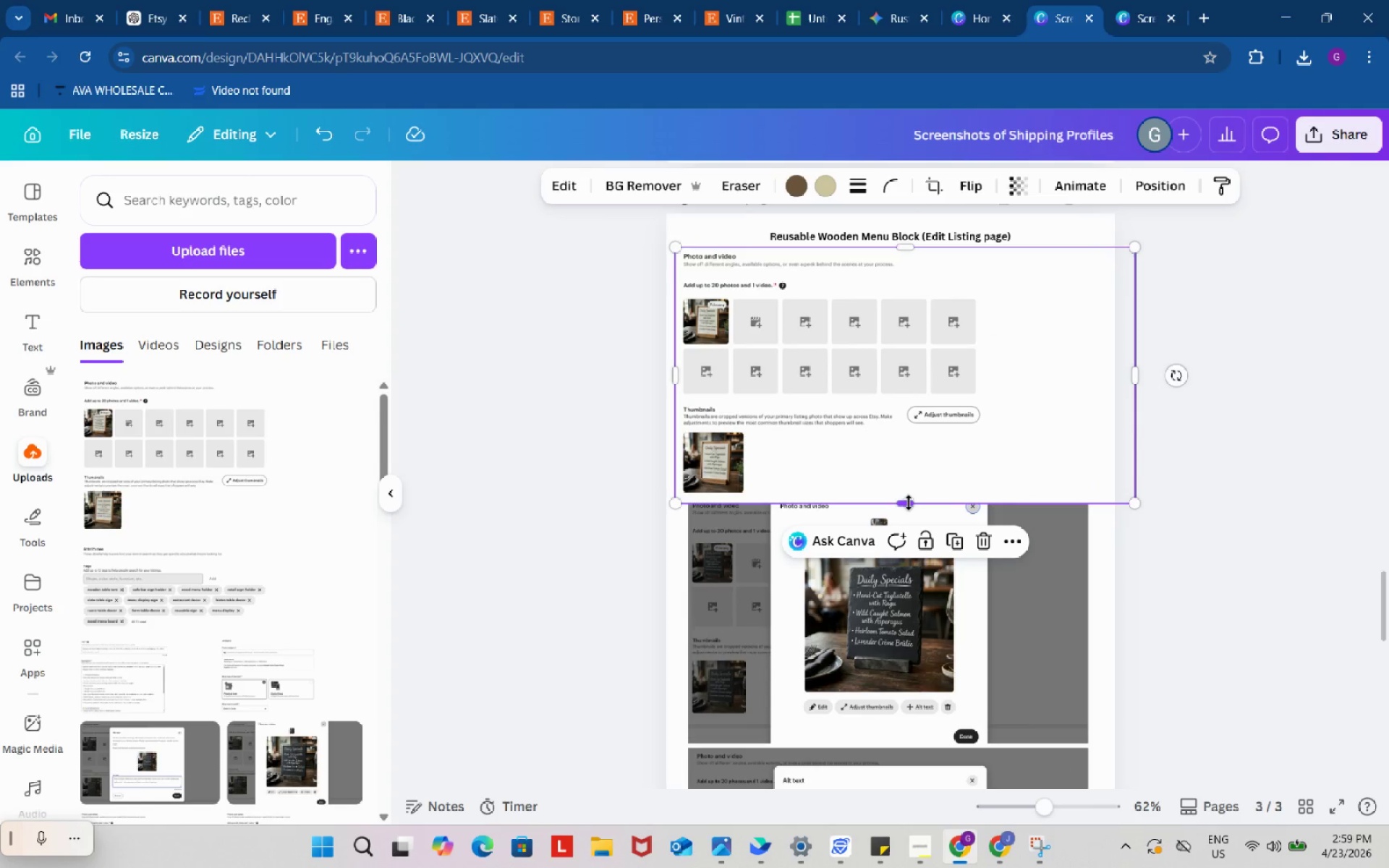 
left_click_drag(start_coordinate=[909, 502], to_coordinate=[907, 492])
 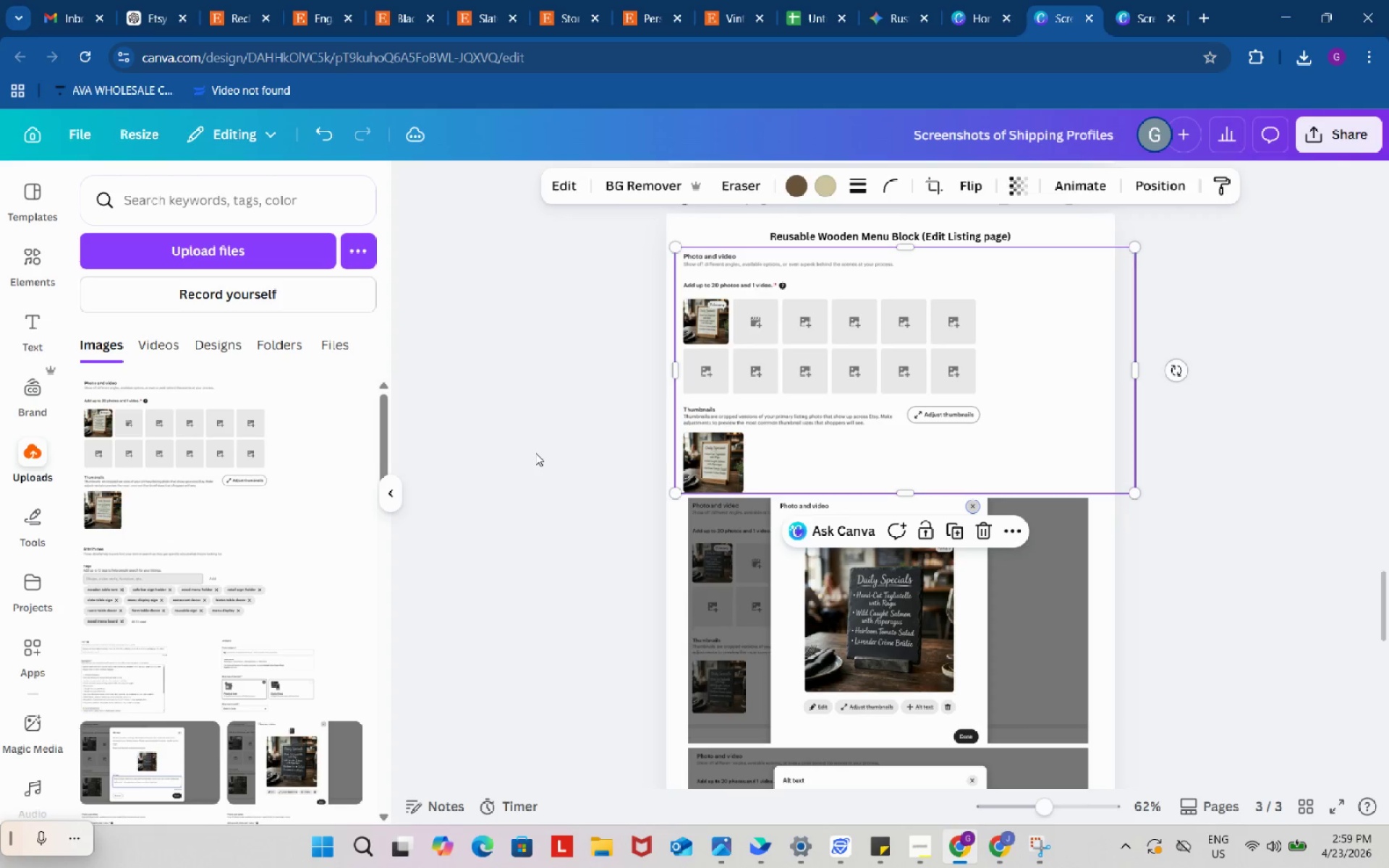 
left_click([535, 453])
 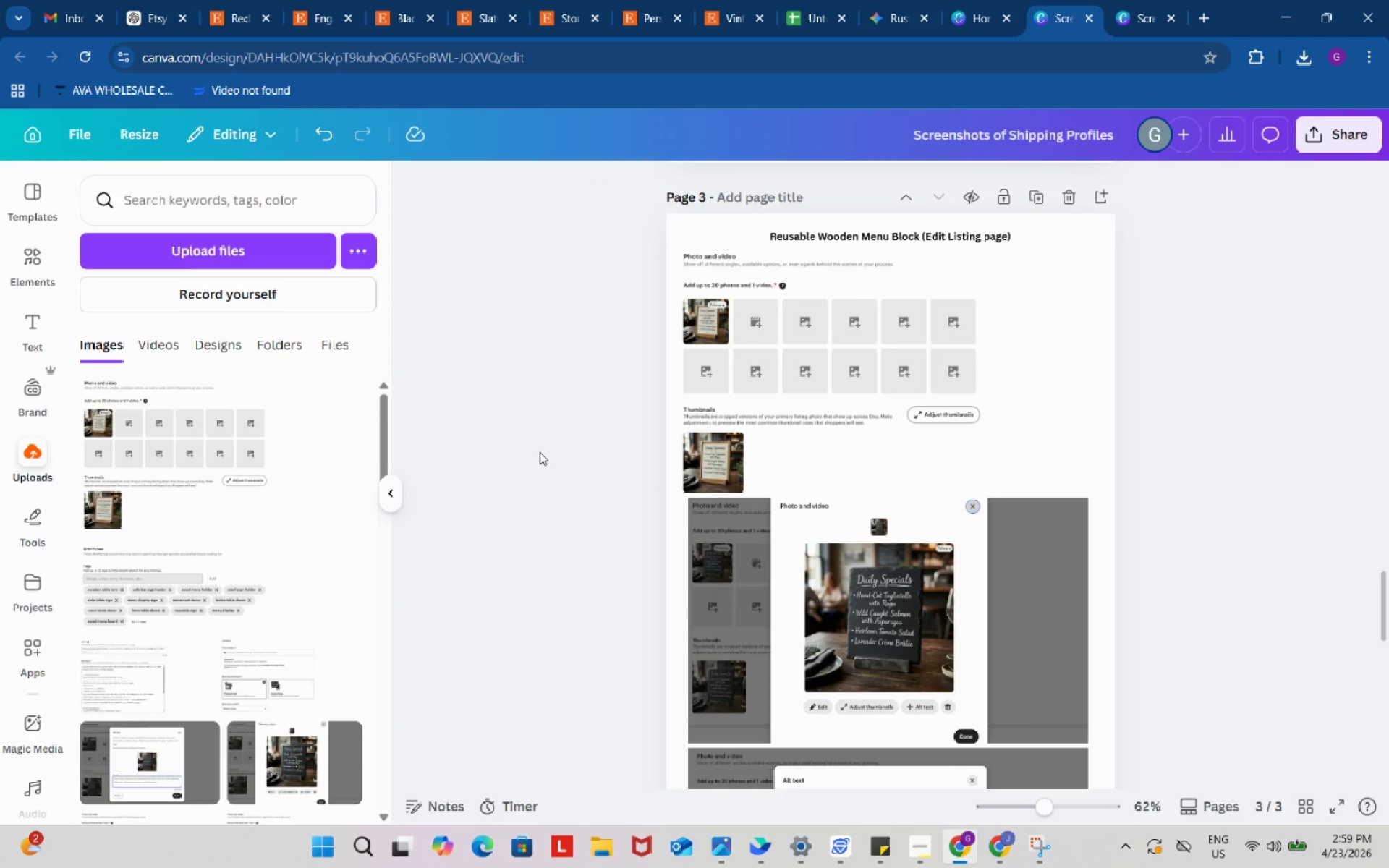 
scroll: coordinate [540, 452], scroll_direction: down, amount: 1.0
 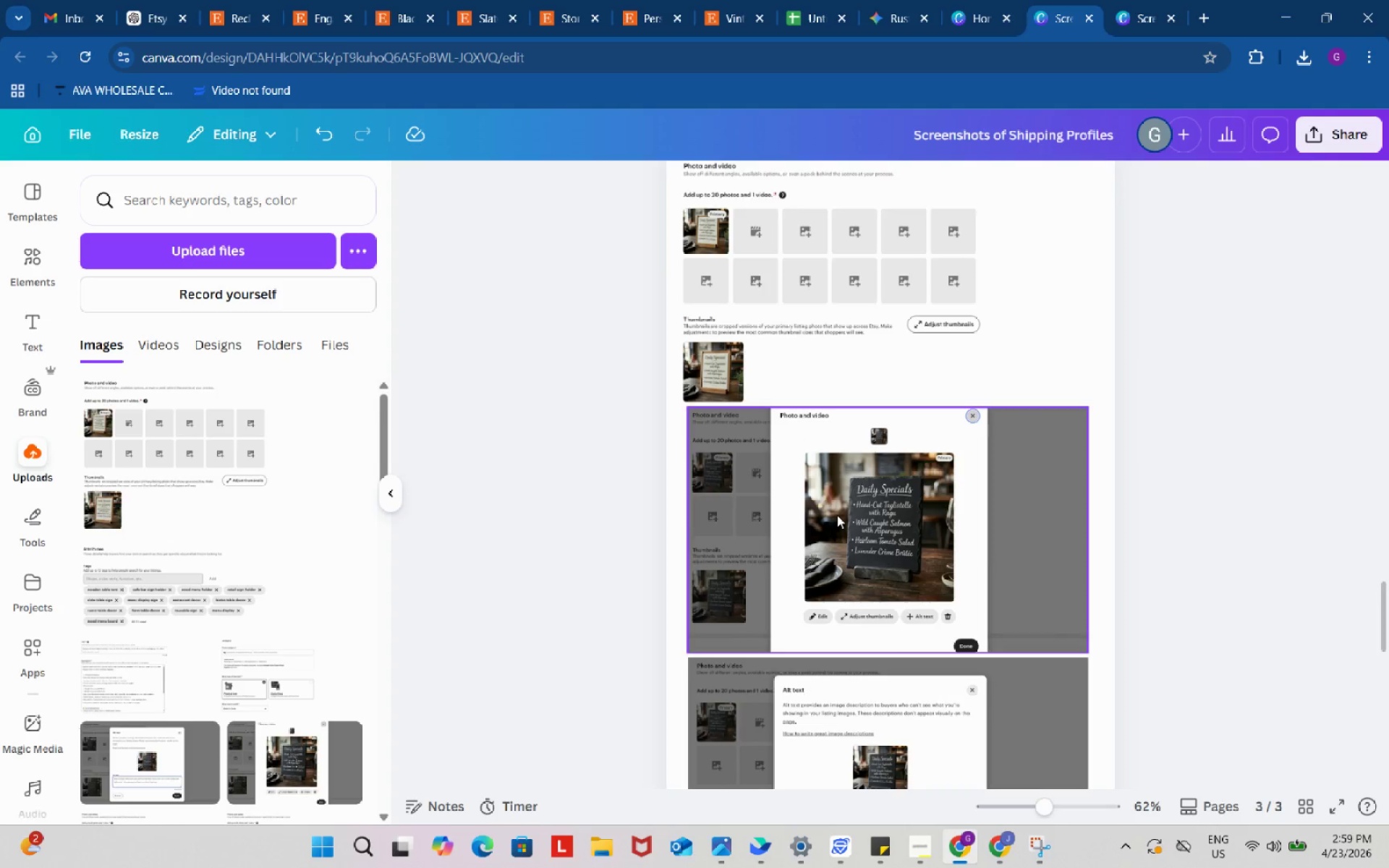 
left_click([837, 515])
 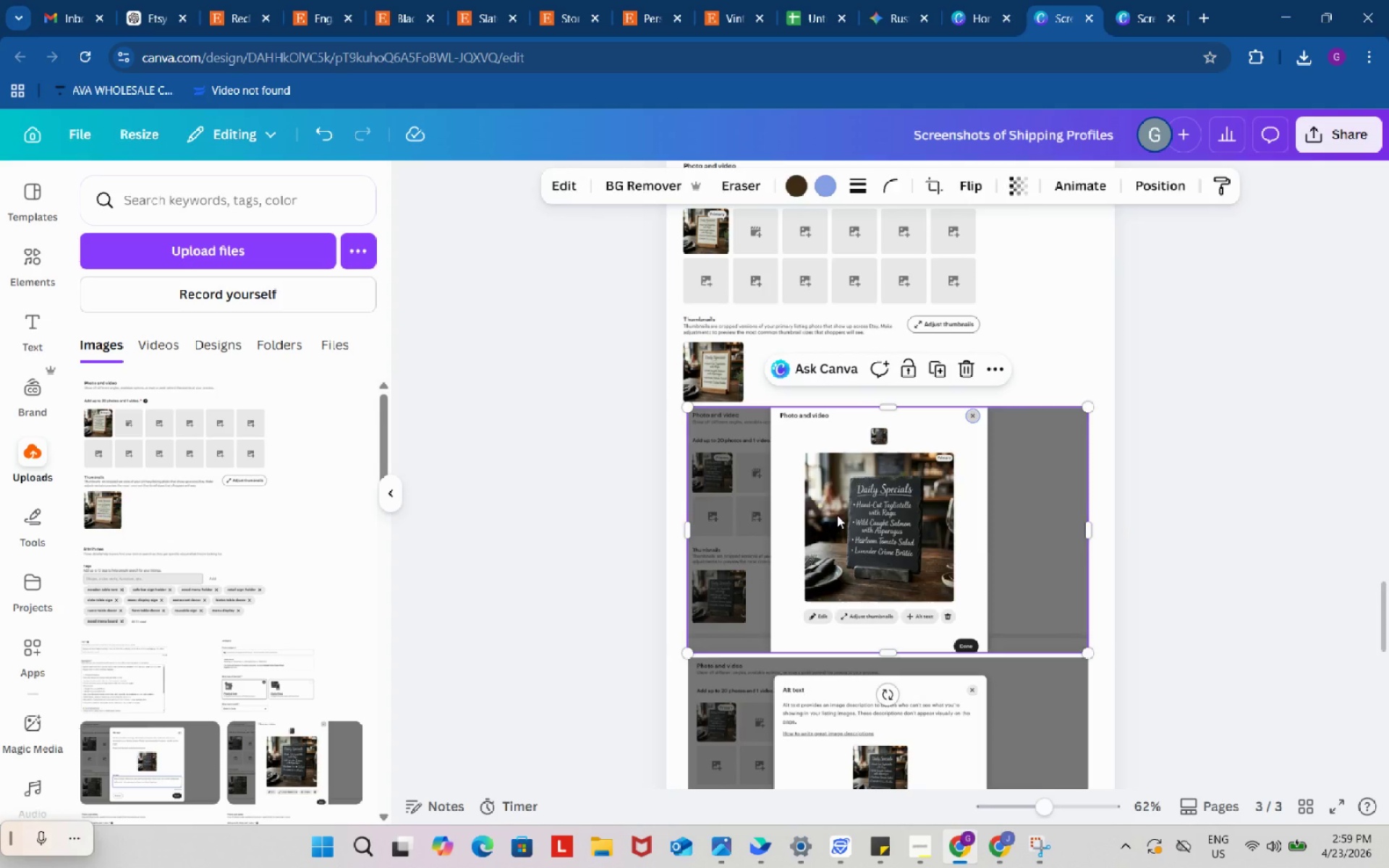 
key(Backspace)
 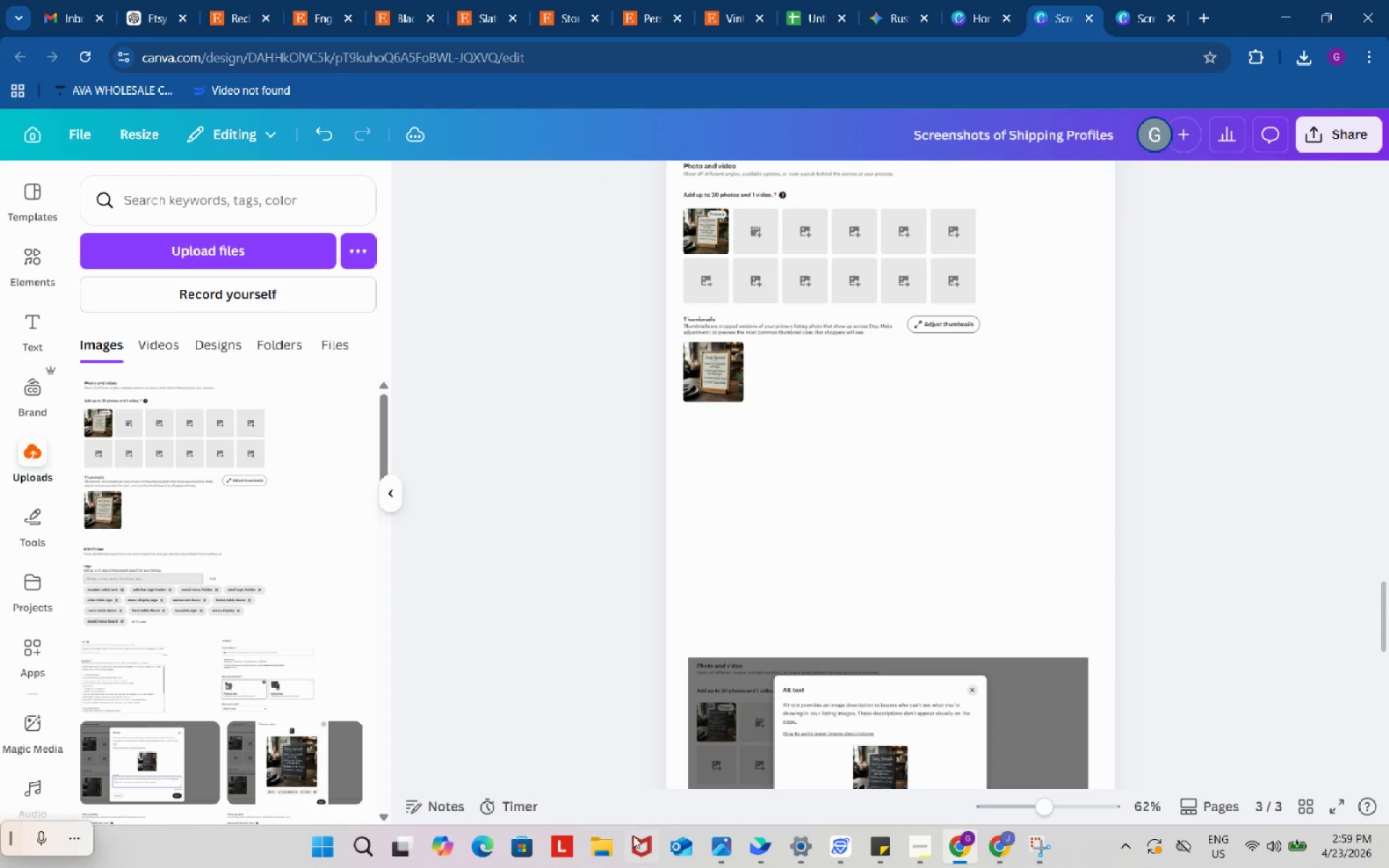 
left_click([591, 854])
 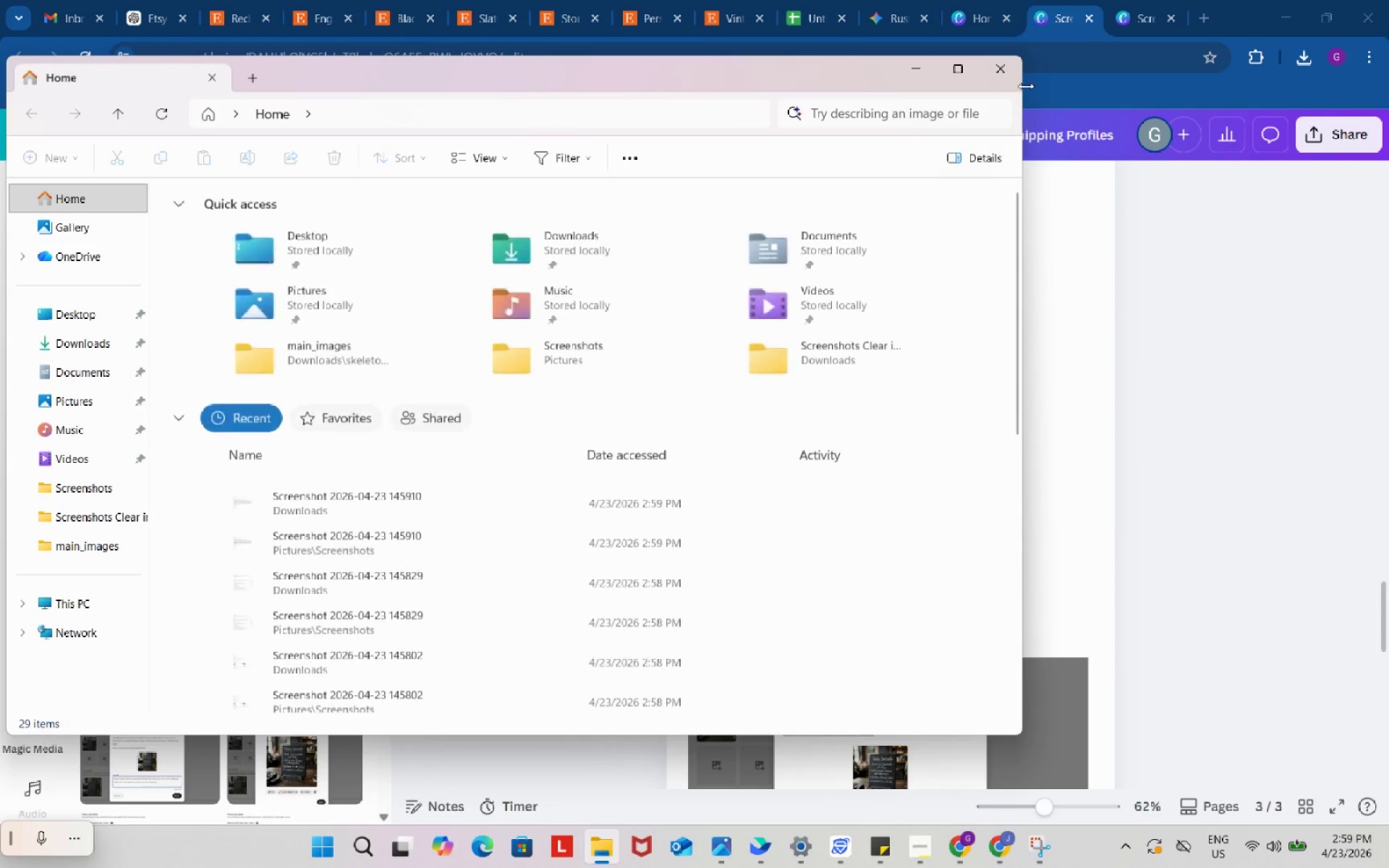 
left_click([1008, 69])
 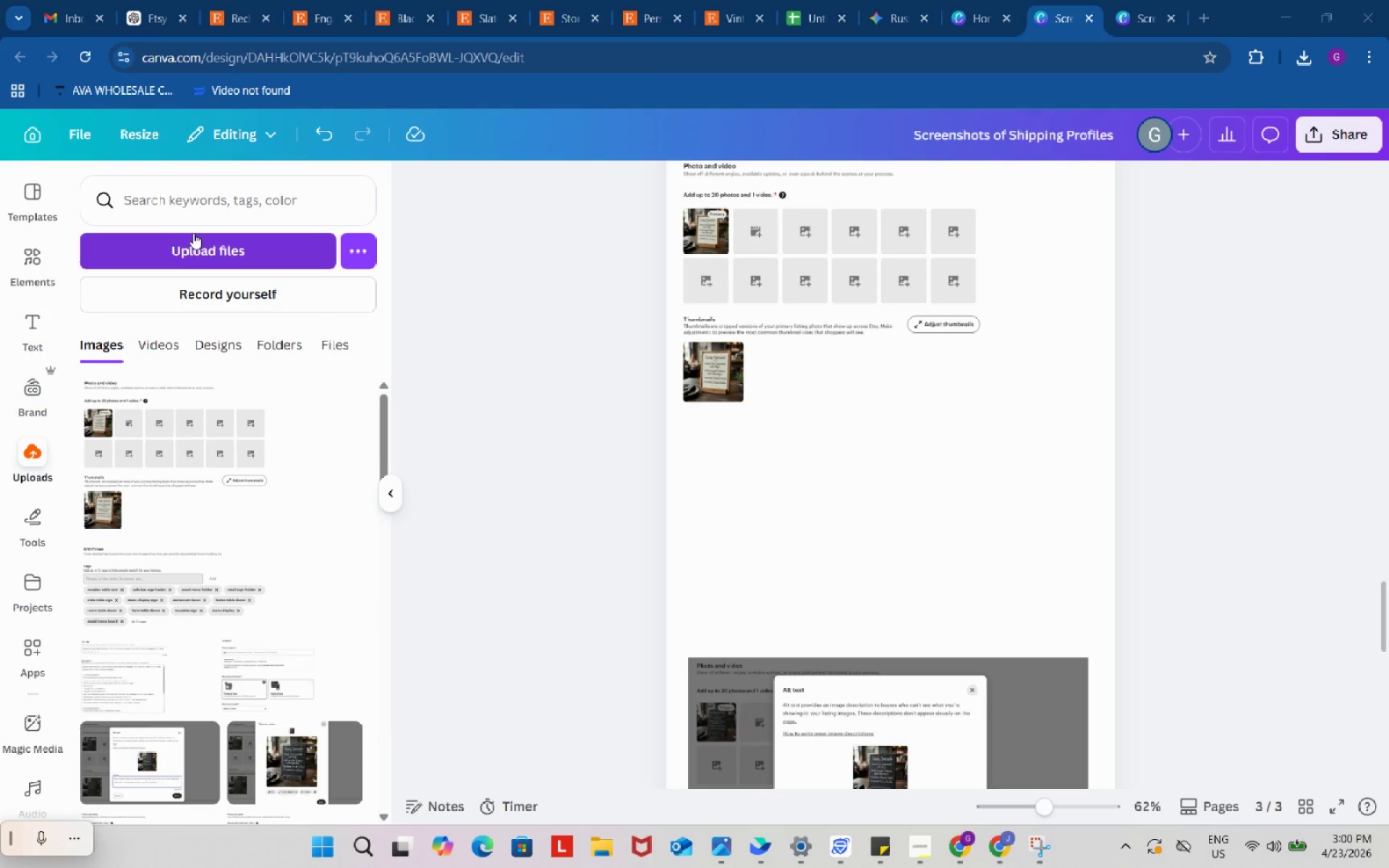 
left_click([193, 233])
 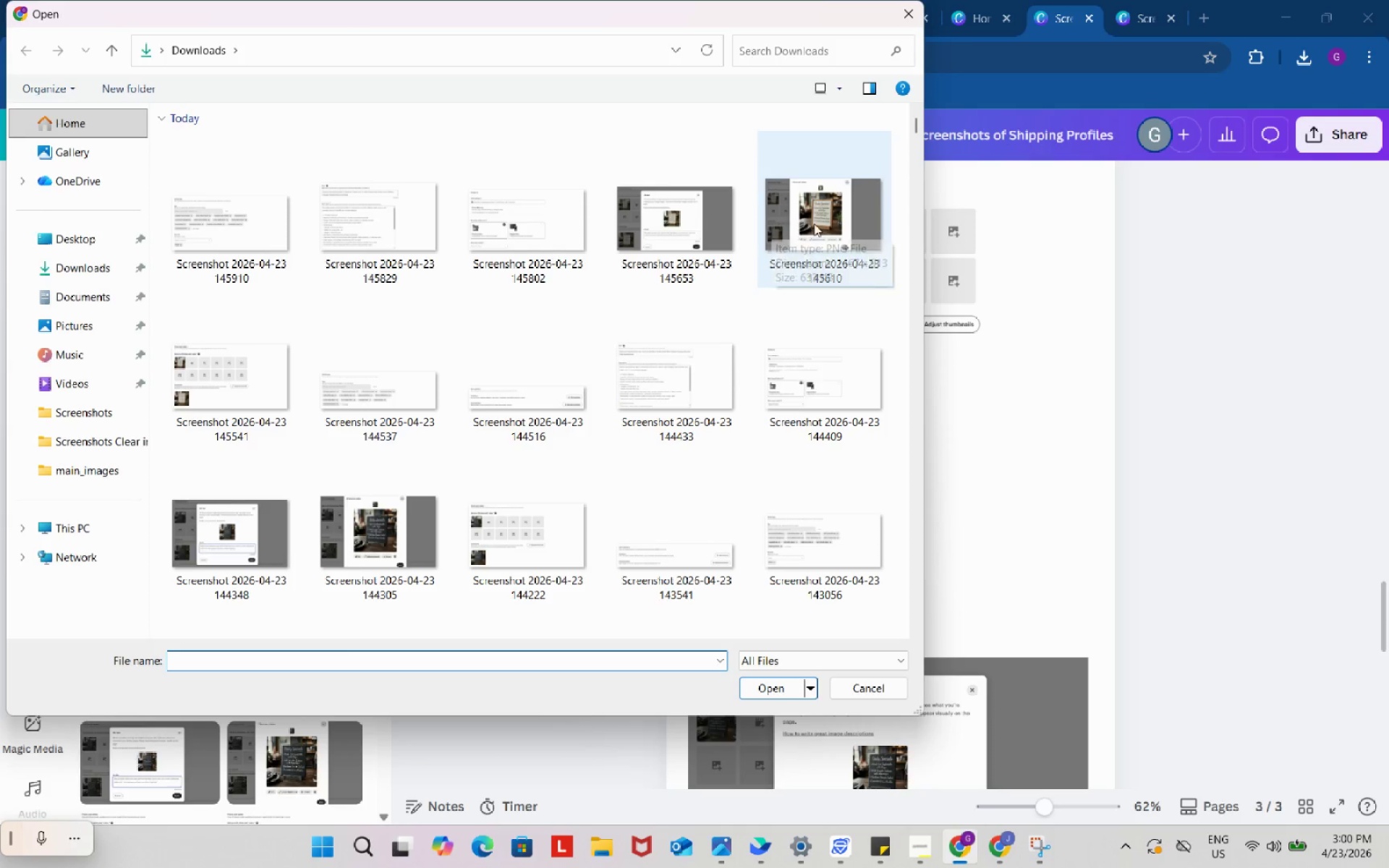 
left_click_drag(start_coordinate=[816, 209], to_coordinate=[995, 478])
 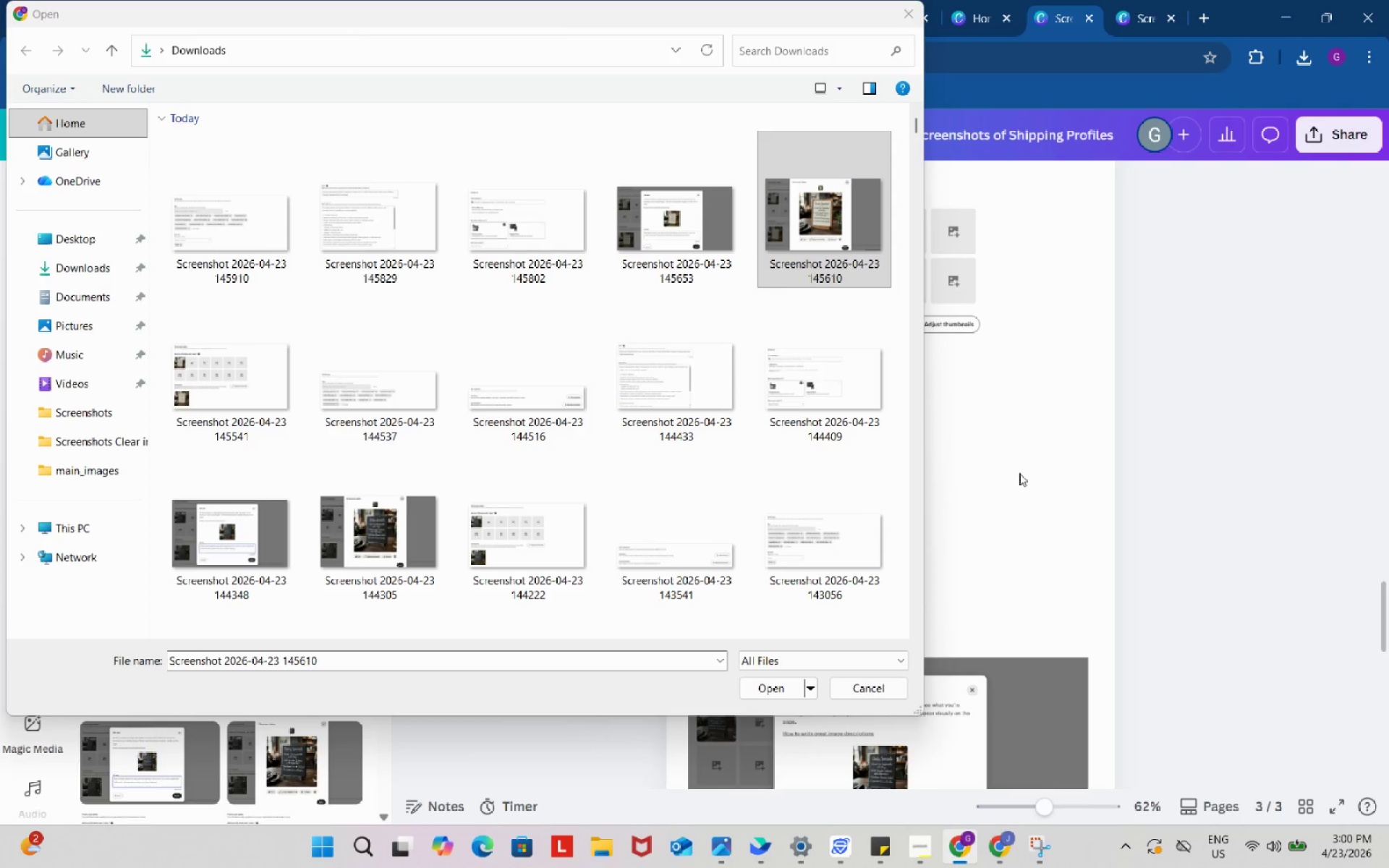 
left_click([1035, 473])
 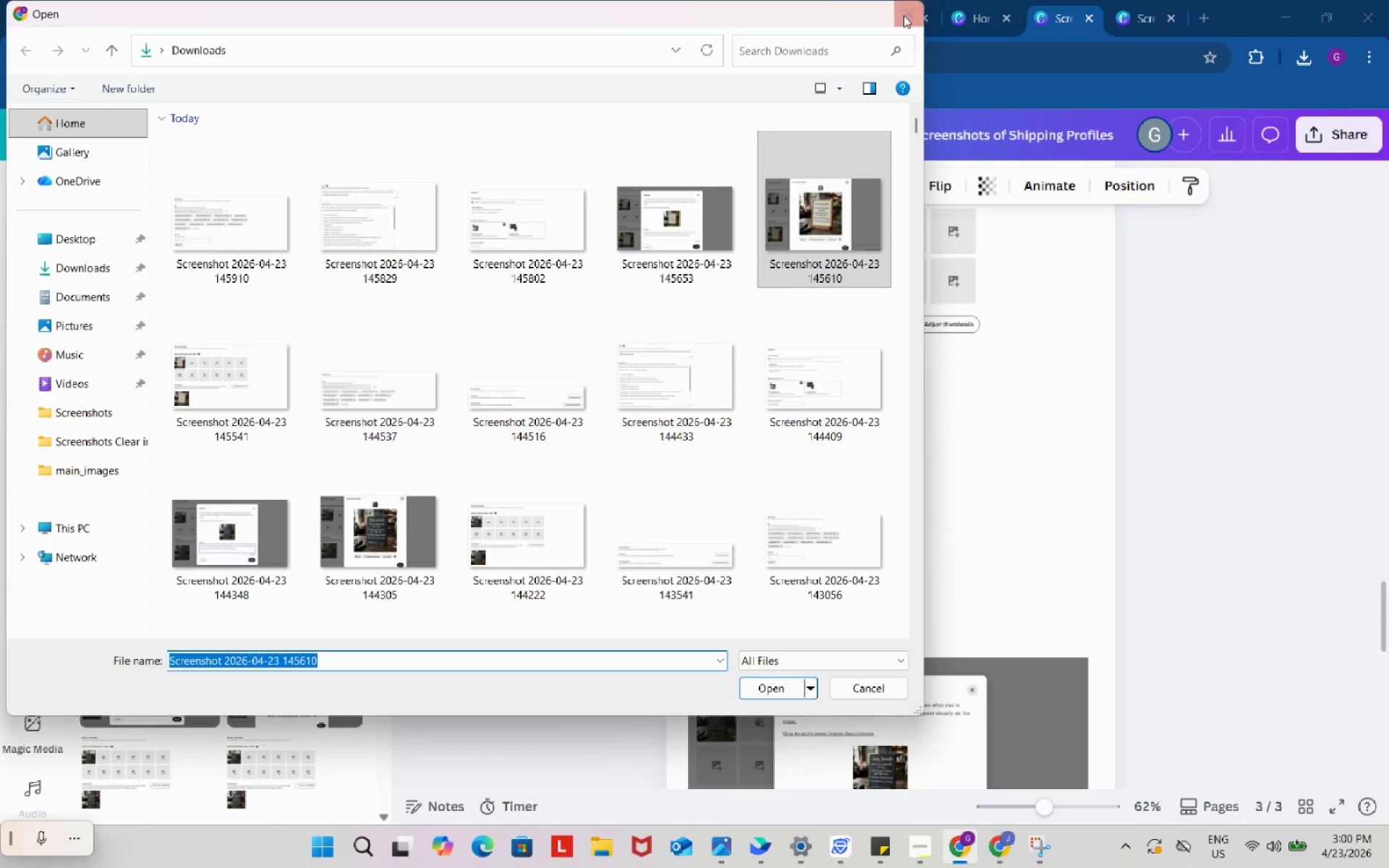 
left_click([904, 12])
 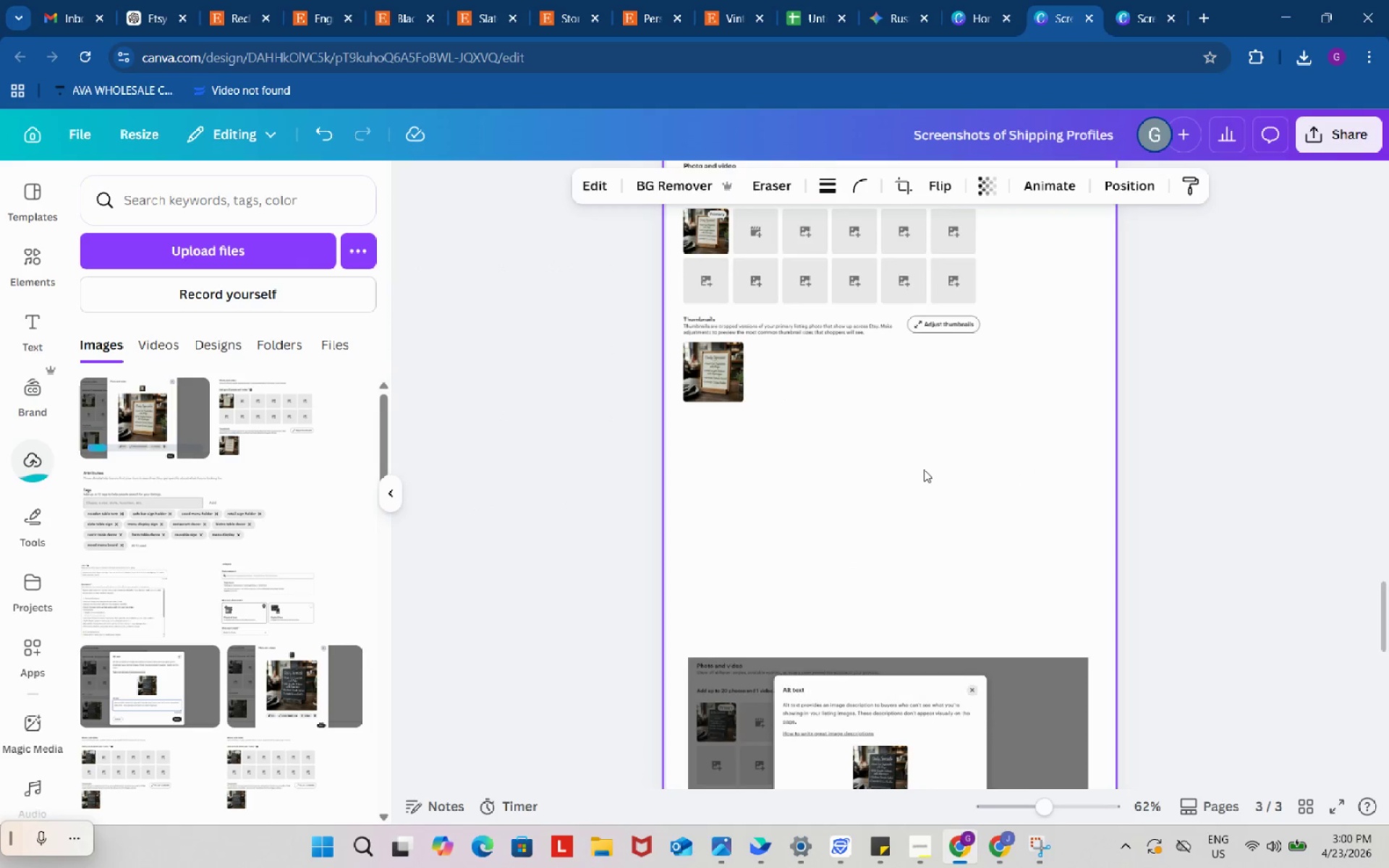 
scroll: coordinate [924, 469], scroll_direction: down, amount: 3.0
 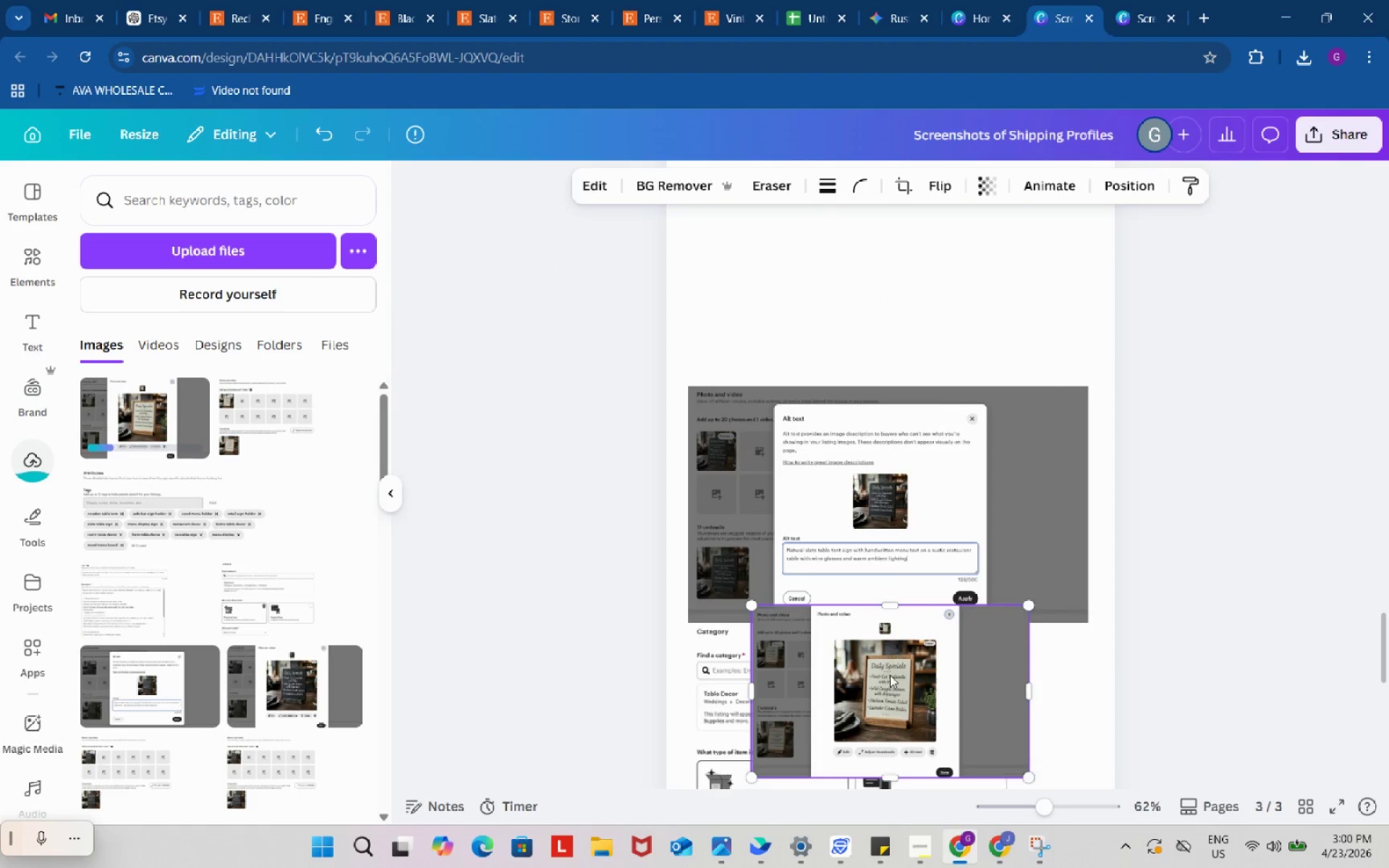 
left_click_drag(start_coordinate=[890, 681], to_coordinate=[828, 268])
 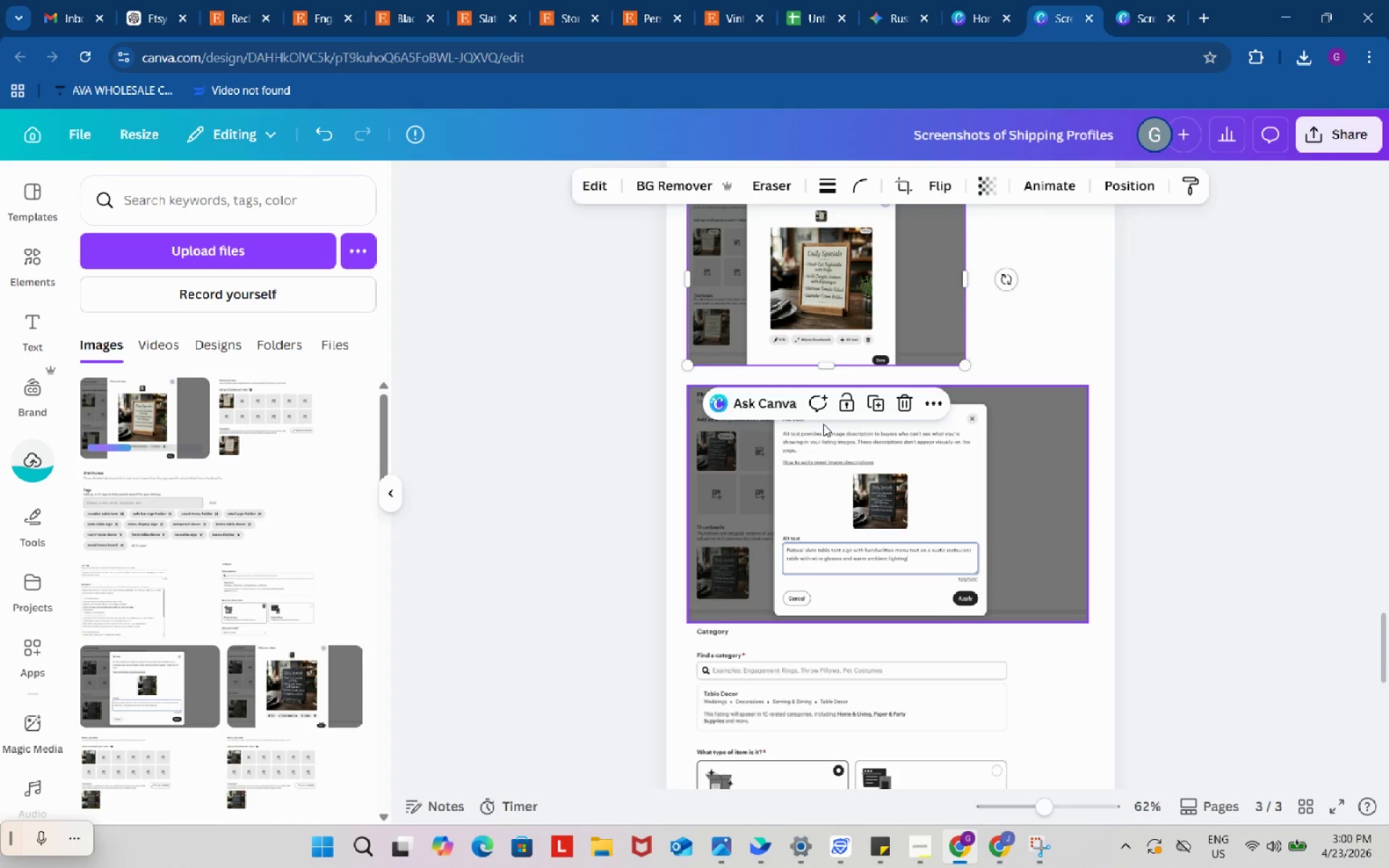 
left_click_drag(start_coordinate=[823, 426], to_coordinate=[816, 370])
 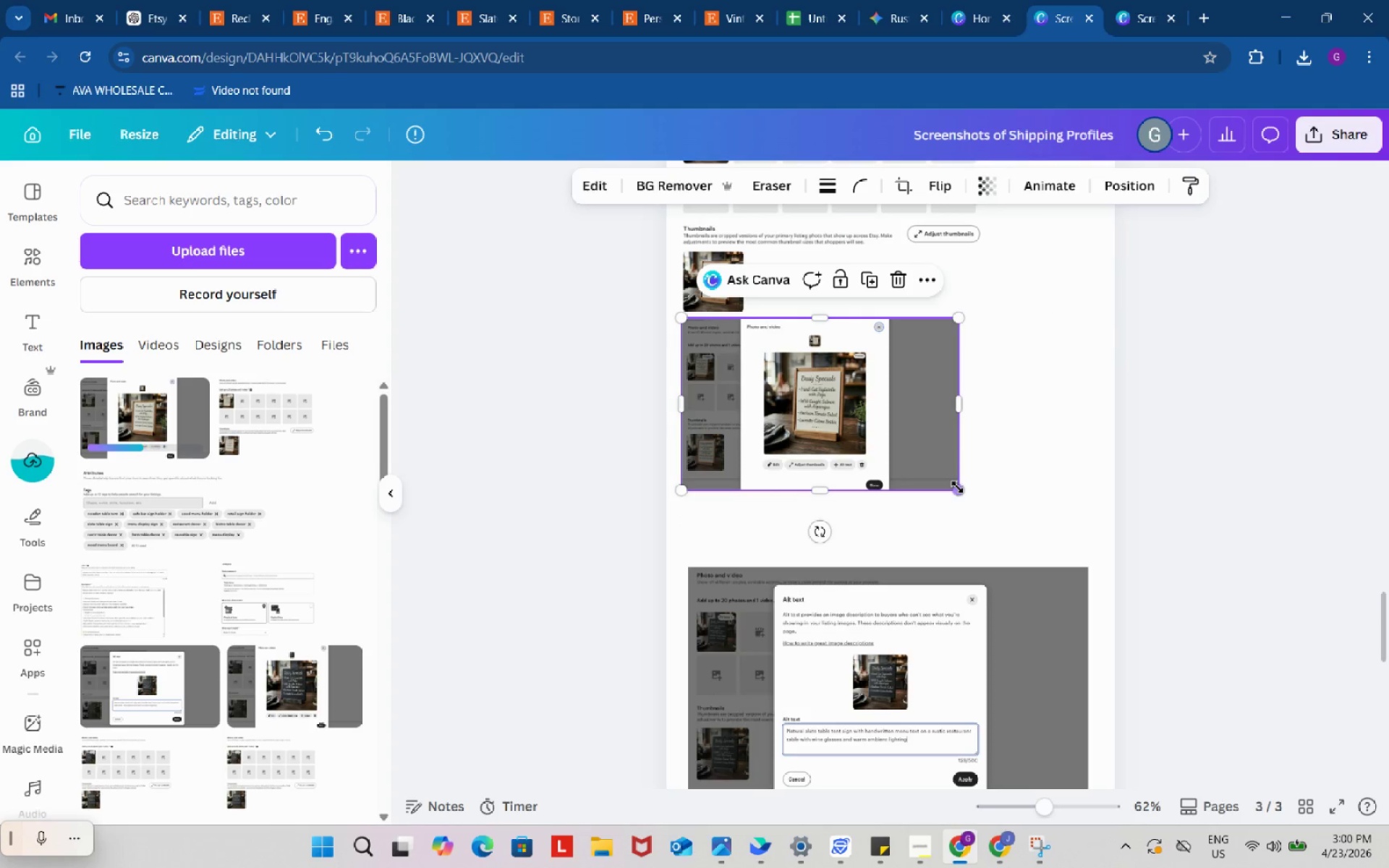 
scroll: coordinate [823, 424], scroll_direction: up, amount: 2.0
 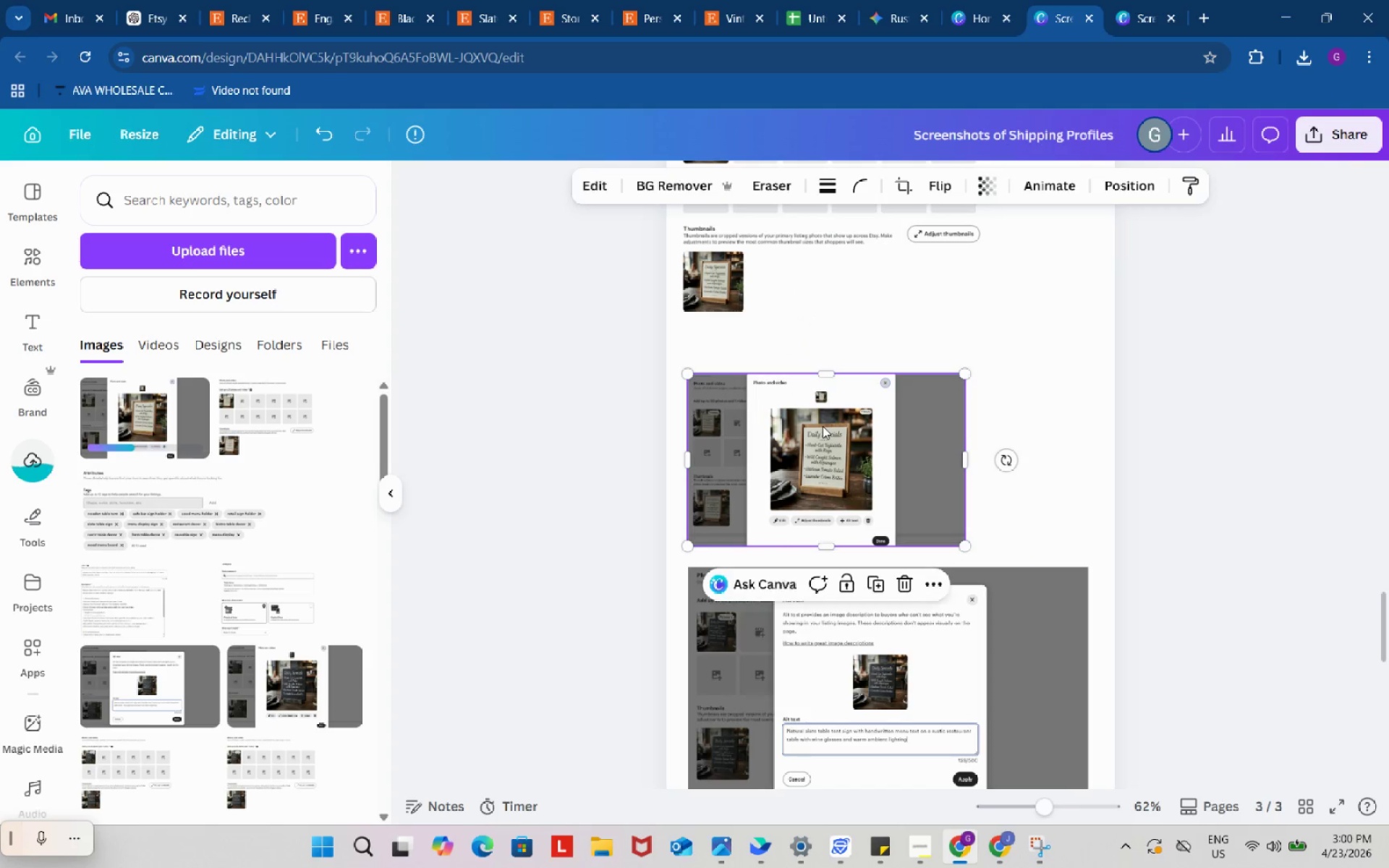 
left_click_drag(start_coordinate=[957, 487], to_coordinate=[1076, 550])
 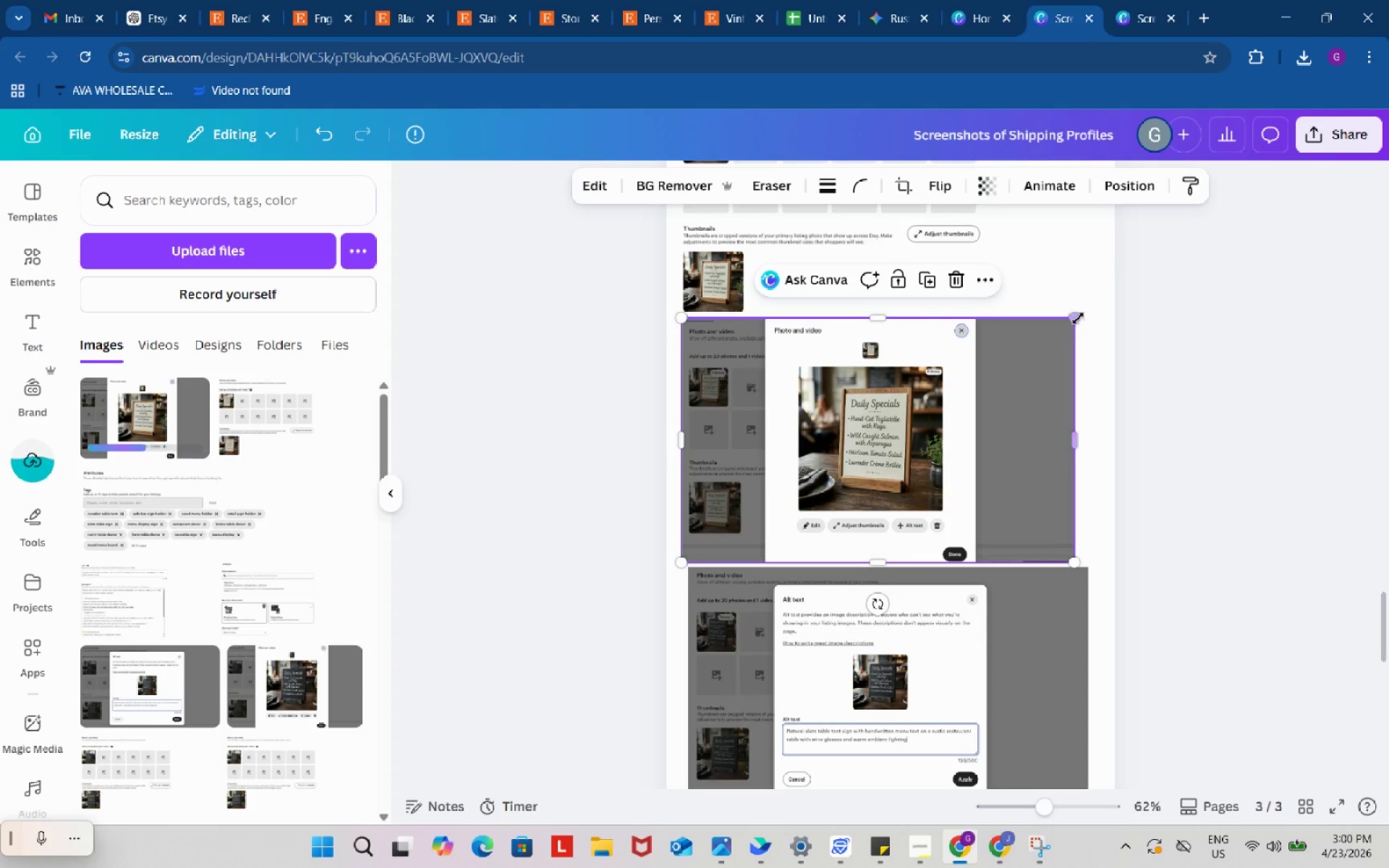 
left_click_drag(start_coordinate=[1078, 318], to_coordinate=[1084, 312])
 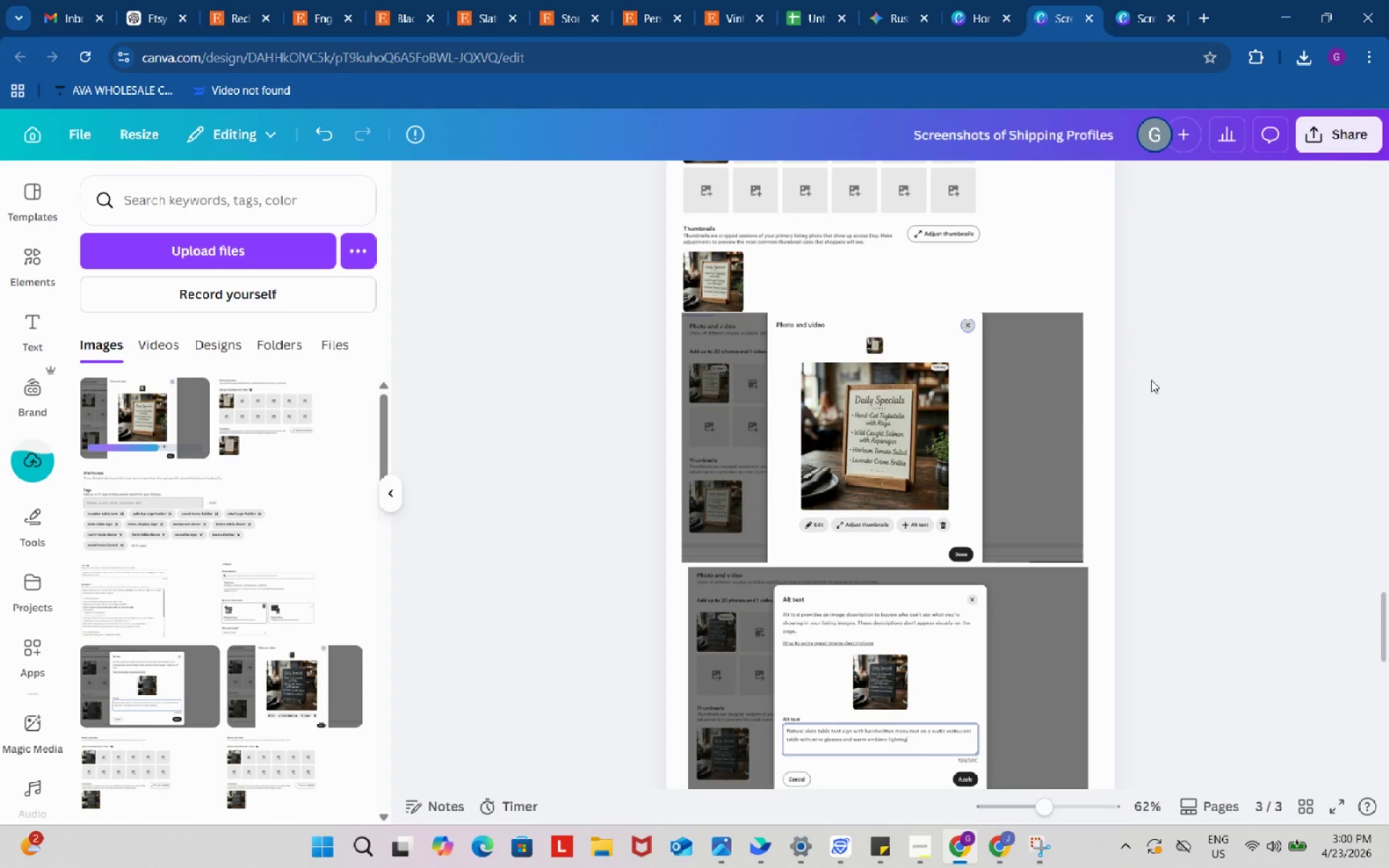 
scroll: coordinate [1139, 380], scroll_direction: down, amount: 2.0
 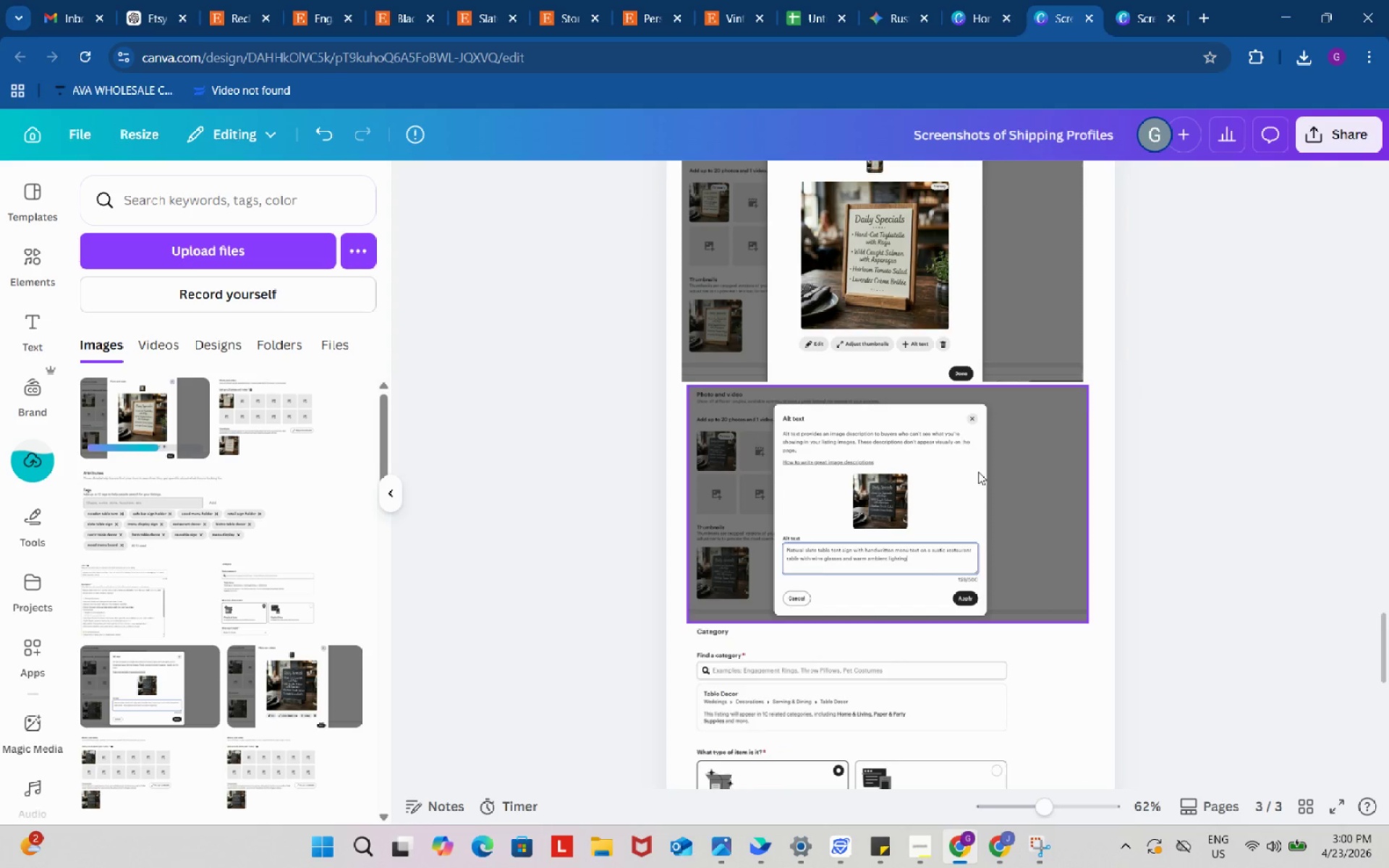 
left_click([977, 472])
 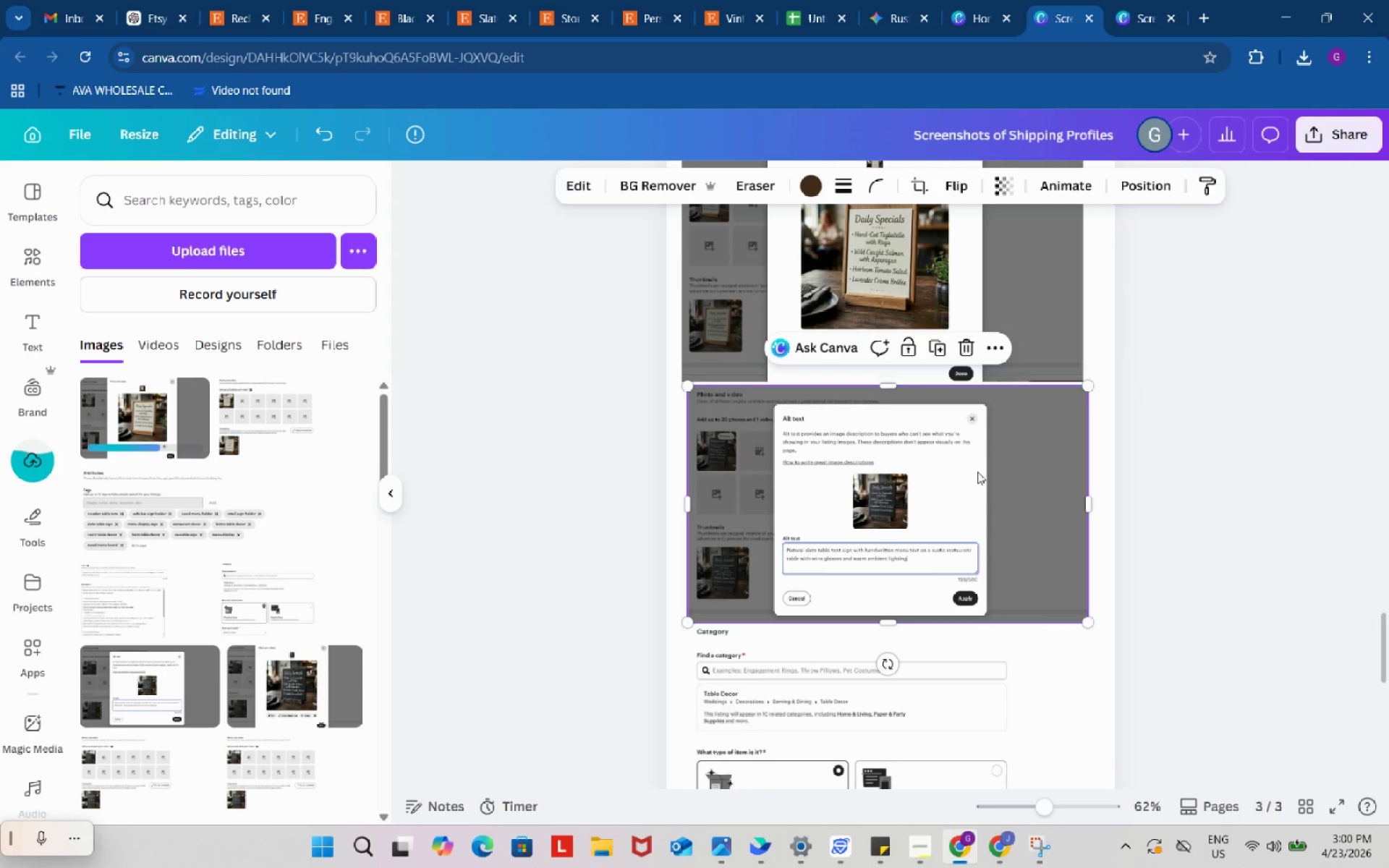 
key(Backspace)
 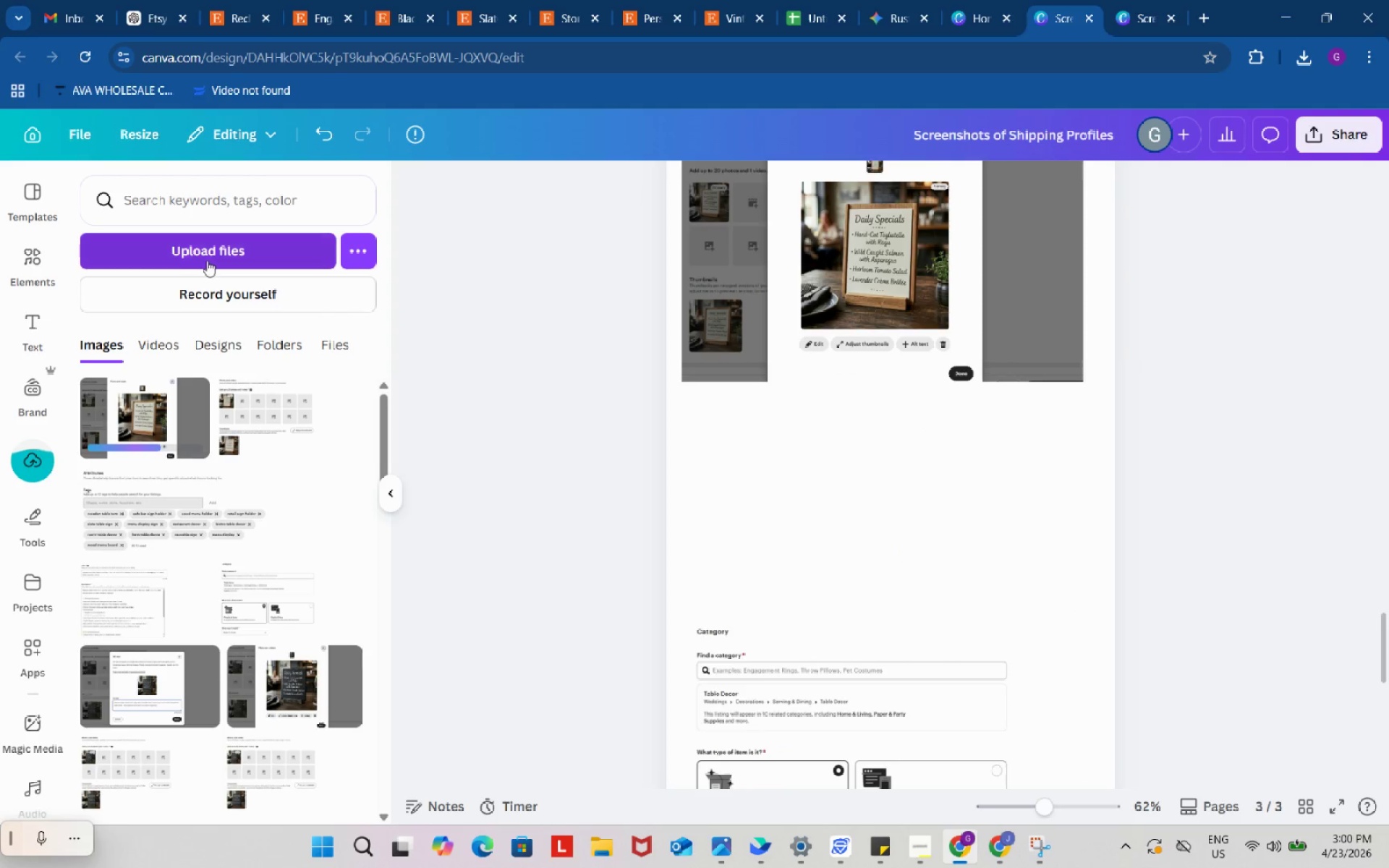 
left_click([207, 253])
 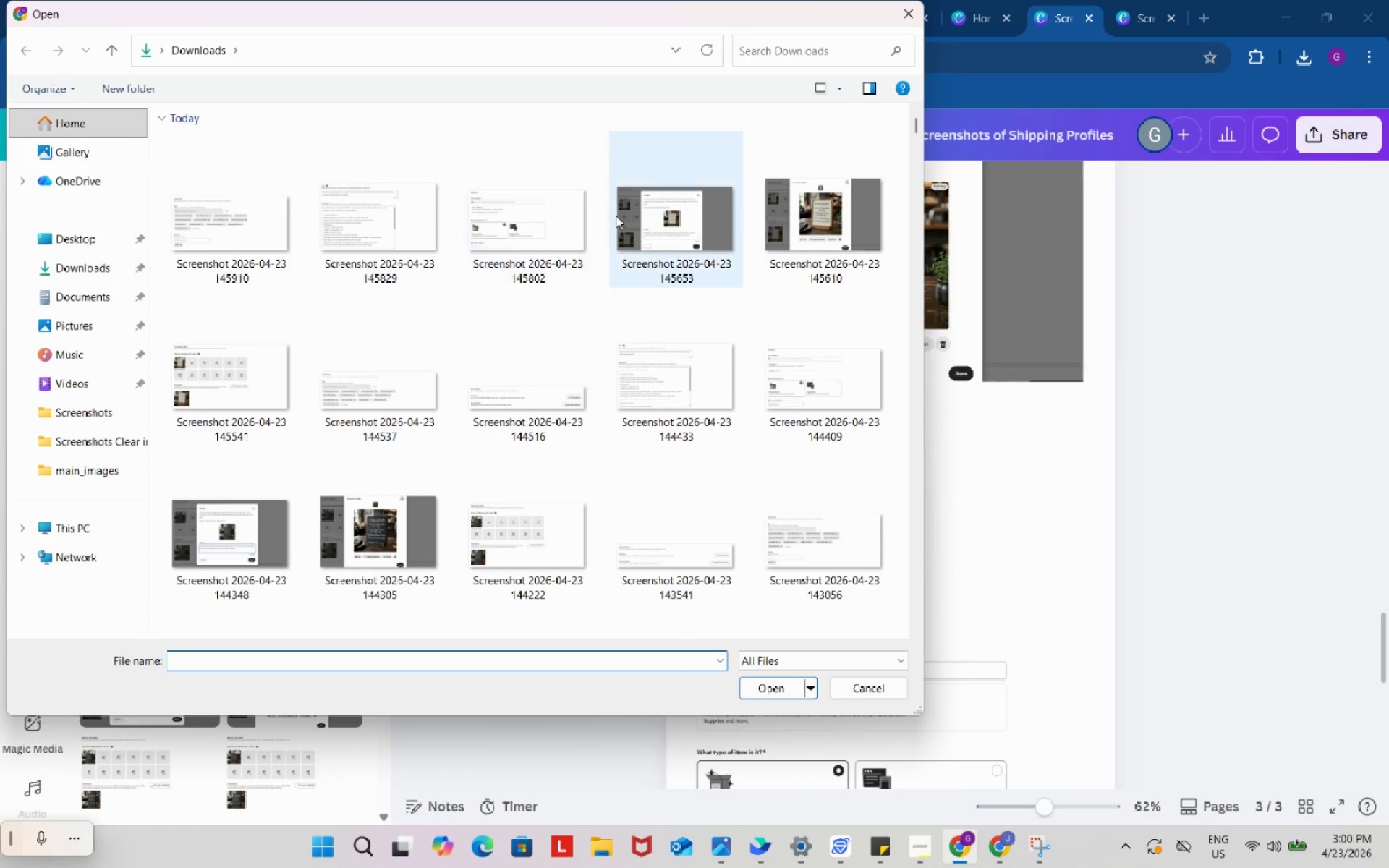 
left_click([681, 216])
 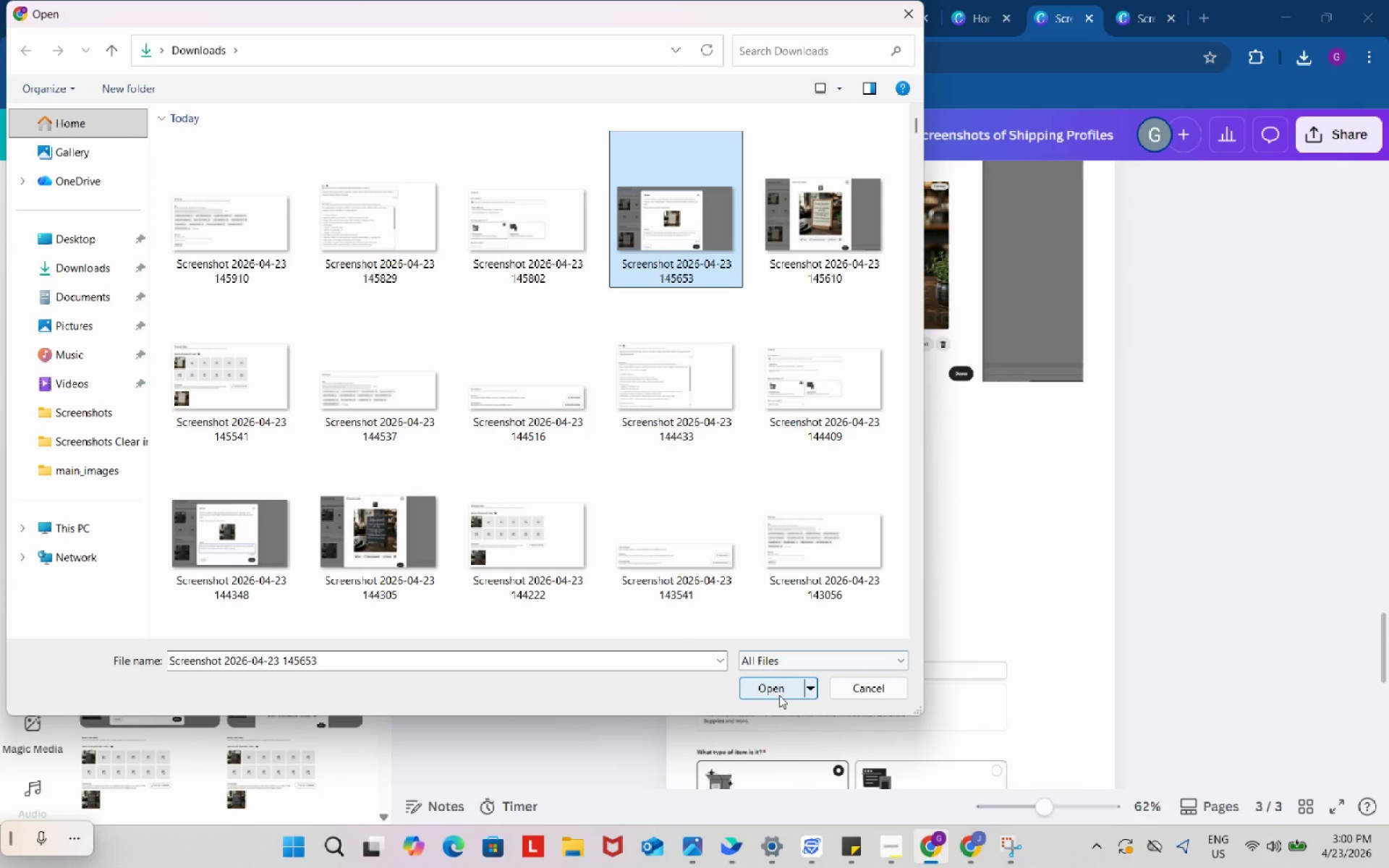 
left_click([773, 686])
 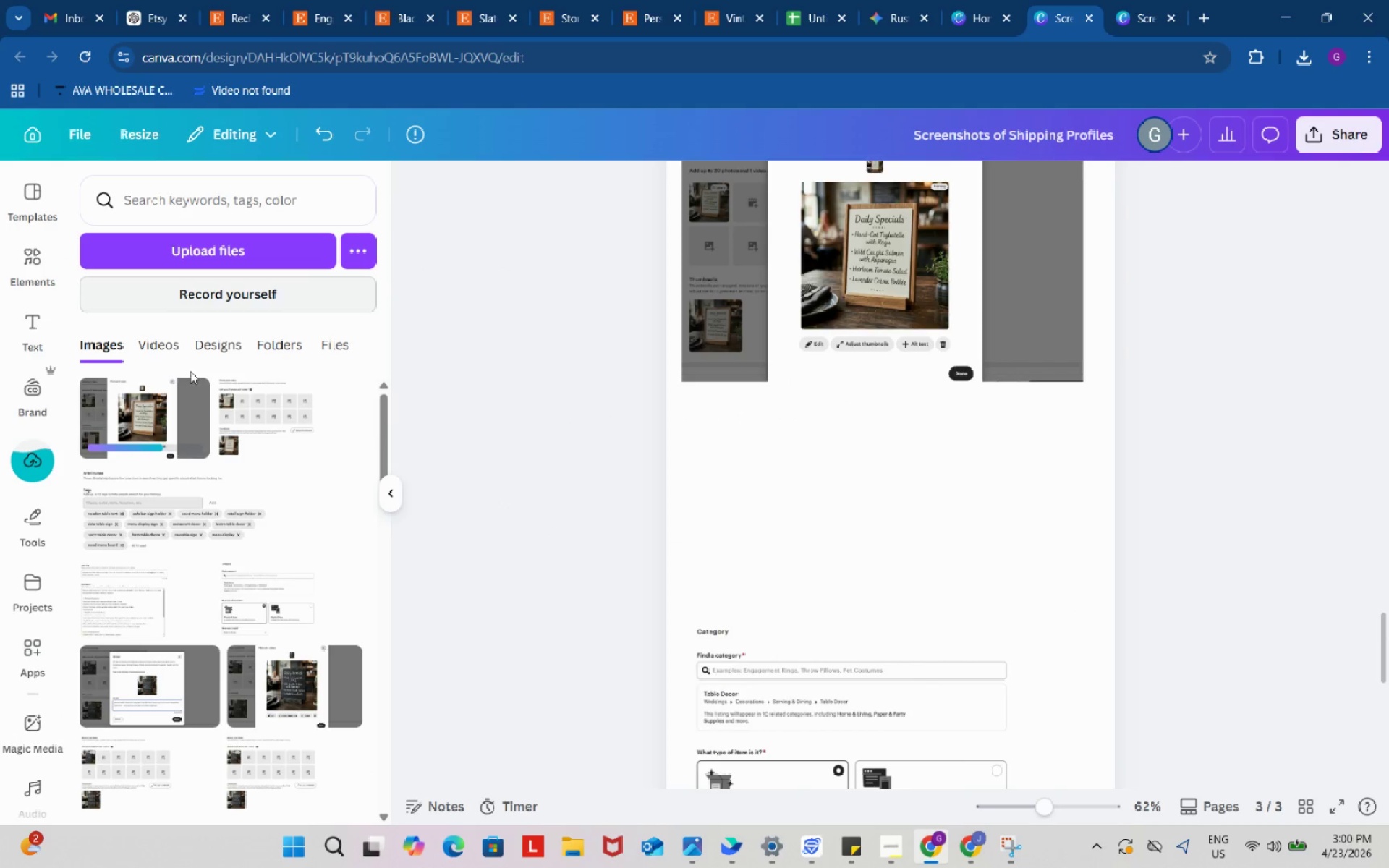 
scroll: coordinate [182, 445], scroll_direction: up, amount: 9.0
 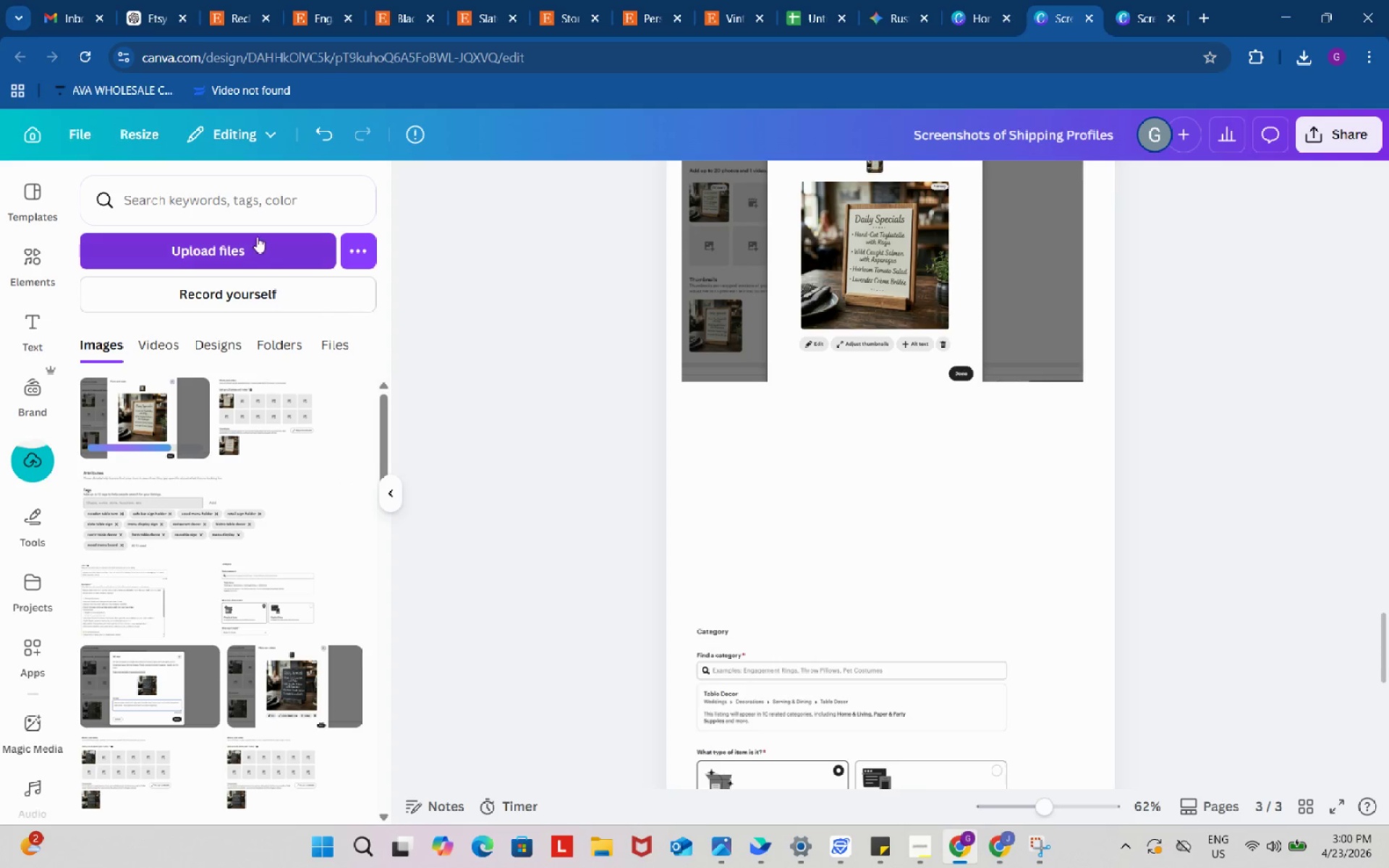 
left_click([257, 236])
 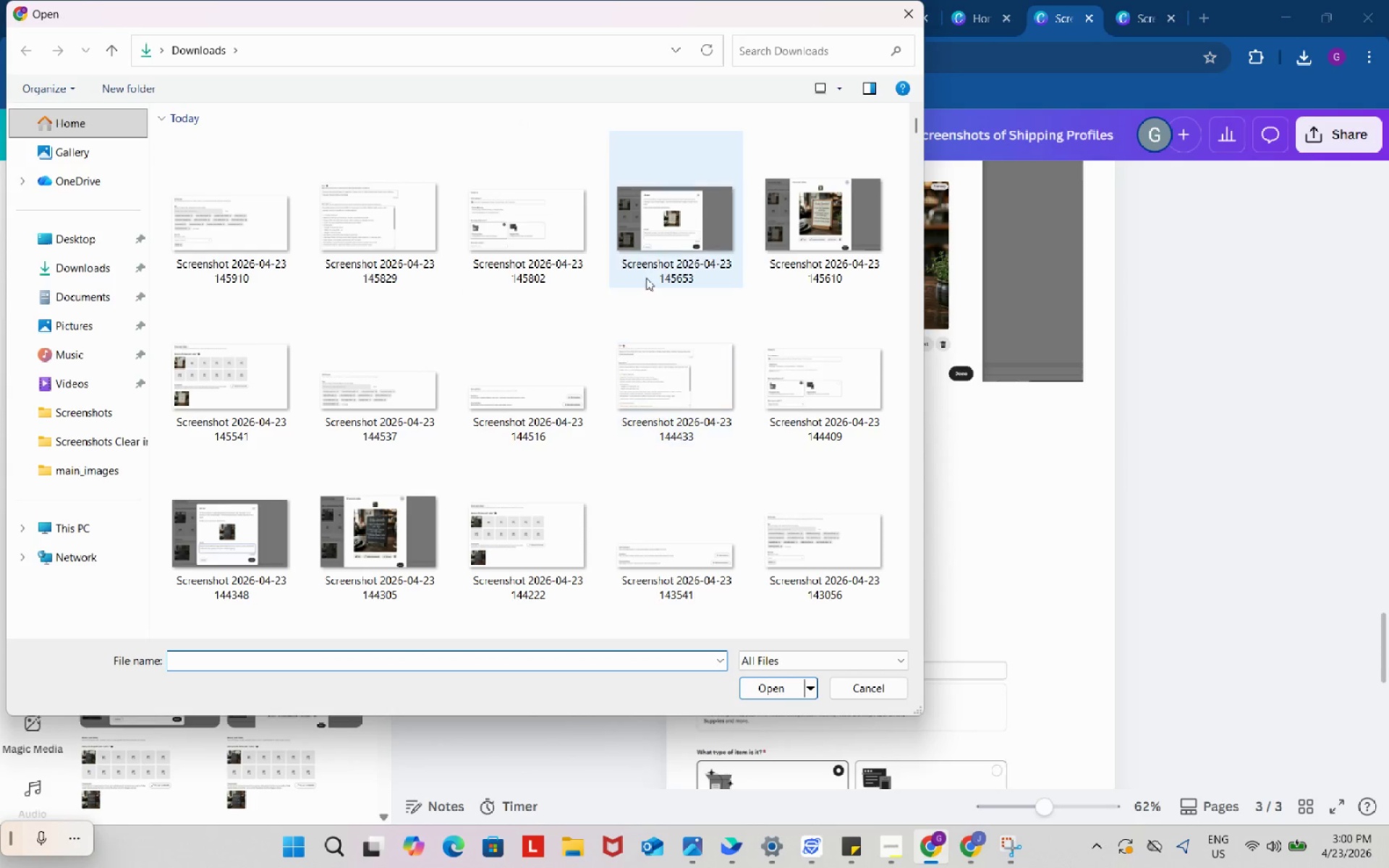 
left_click_drag(start_coordinate=[669, 218], to_coordinate=[974, 566])
 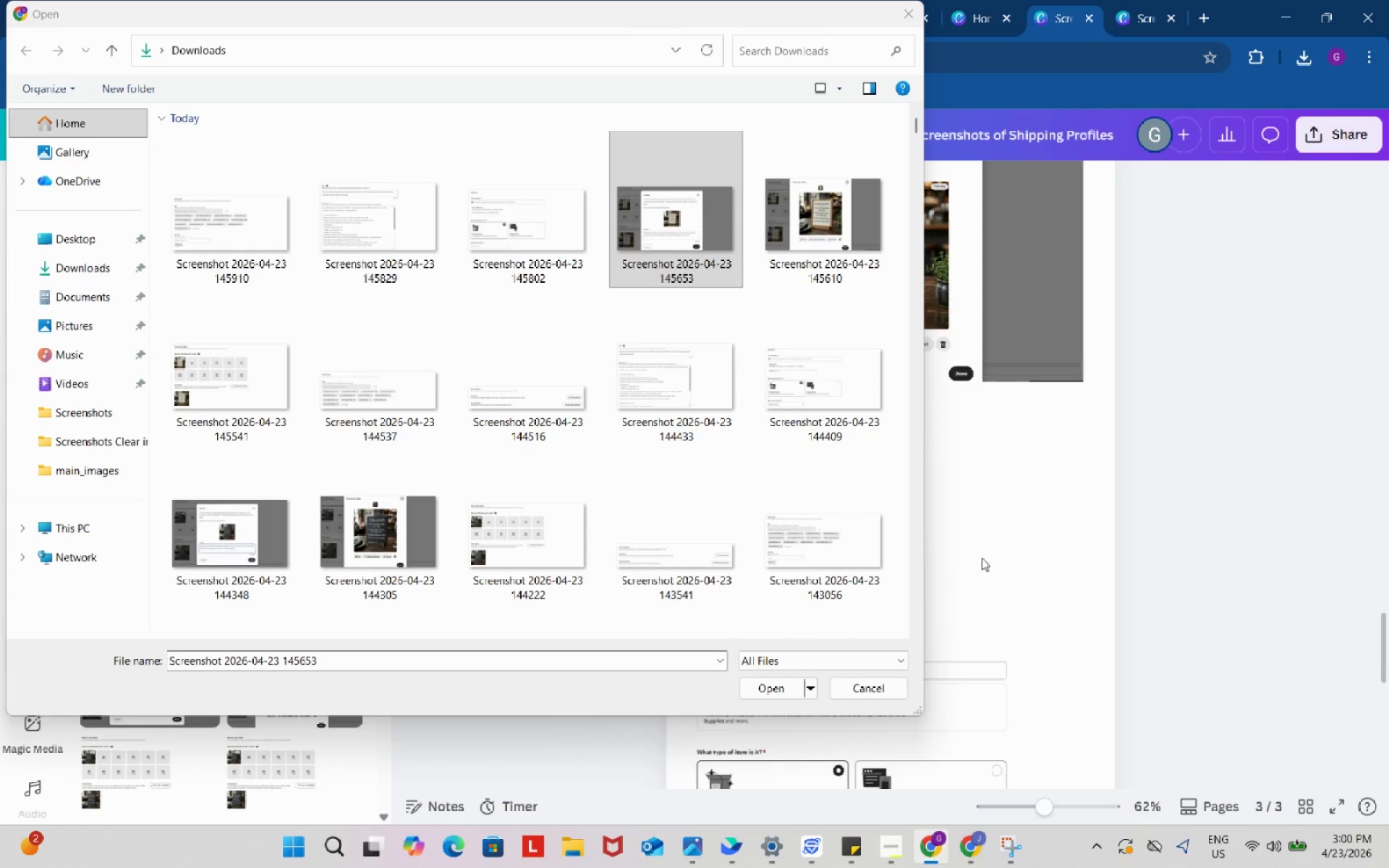 
left_click([990, 547])
 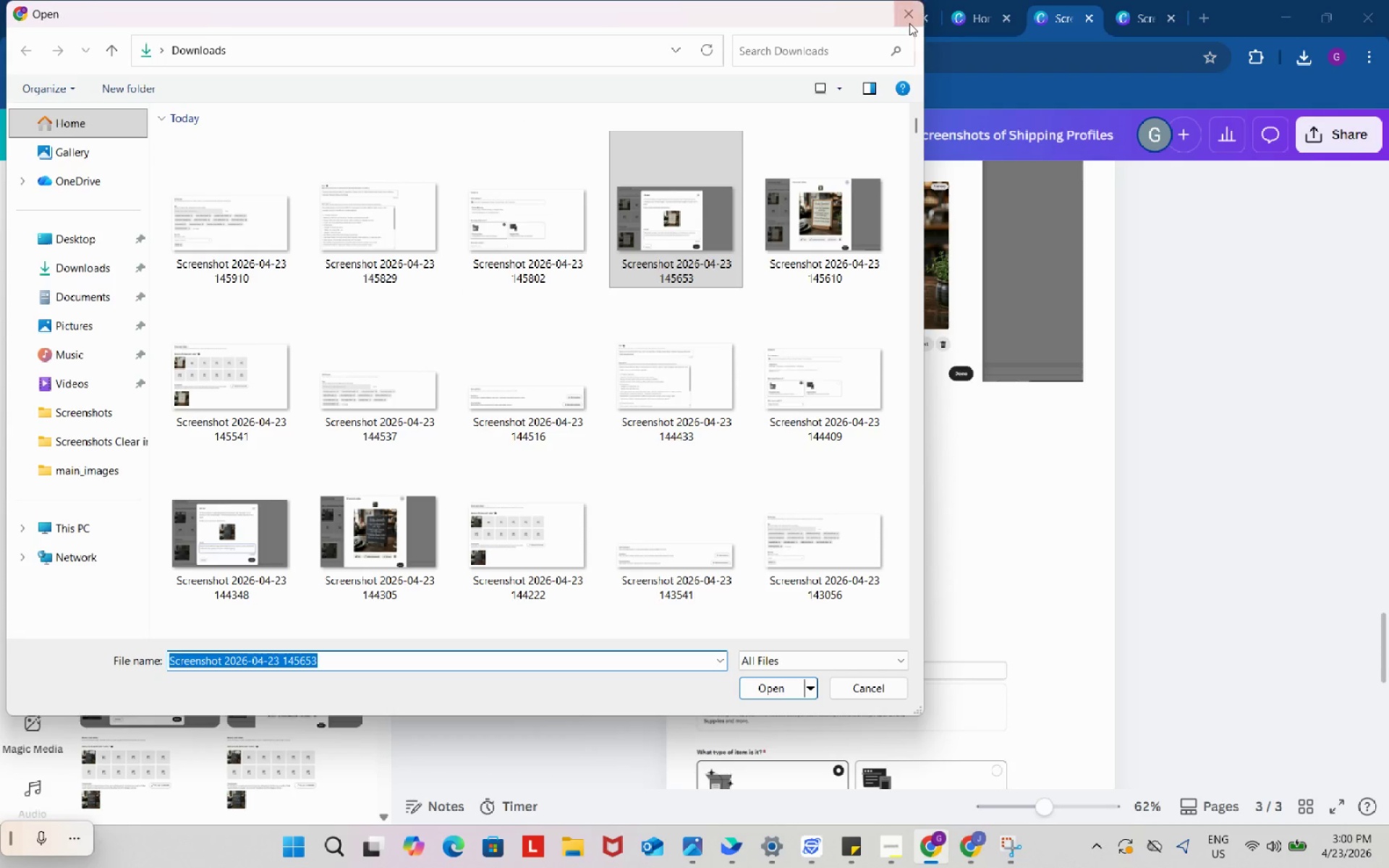 
left_click([908, 18])
 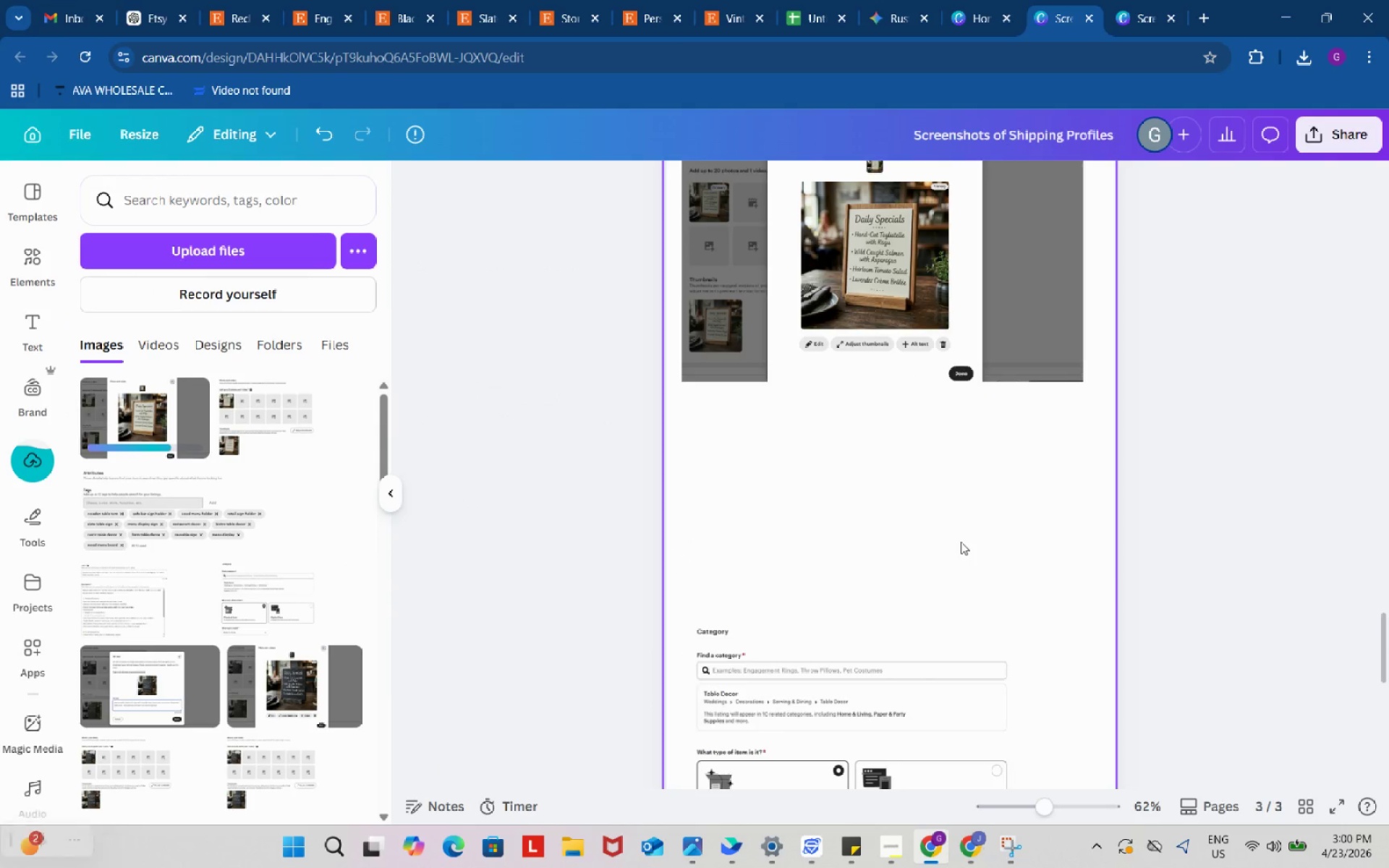 
scroll: coordinate [953, 553], scroll_direction: down, amount: 8.0
 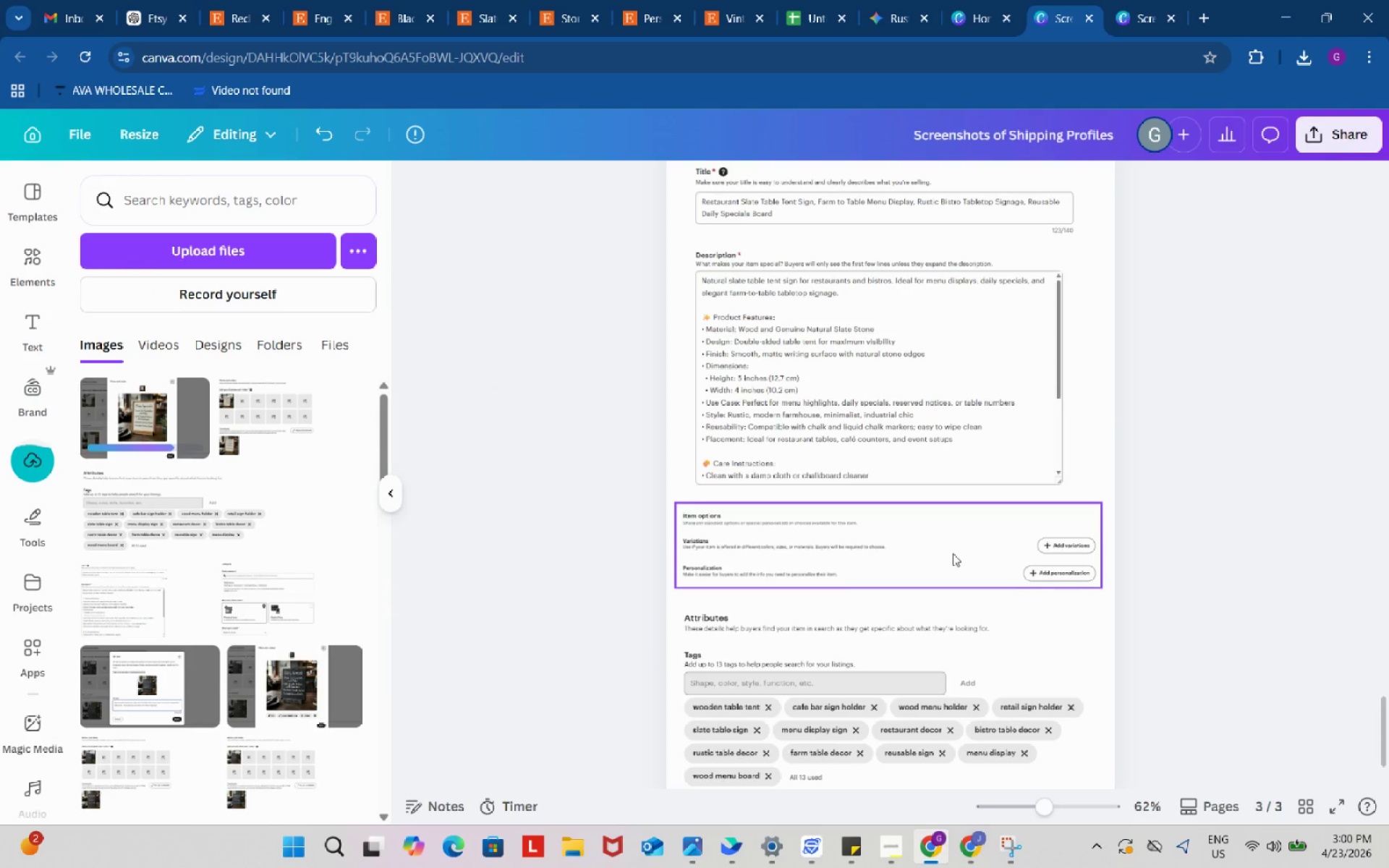 
scroll: coordinate [953, 553], scroll_direction: up, amount: 7.0
 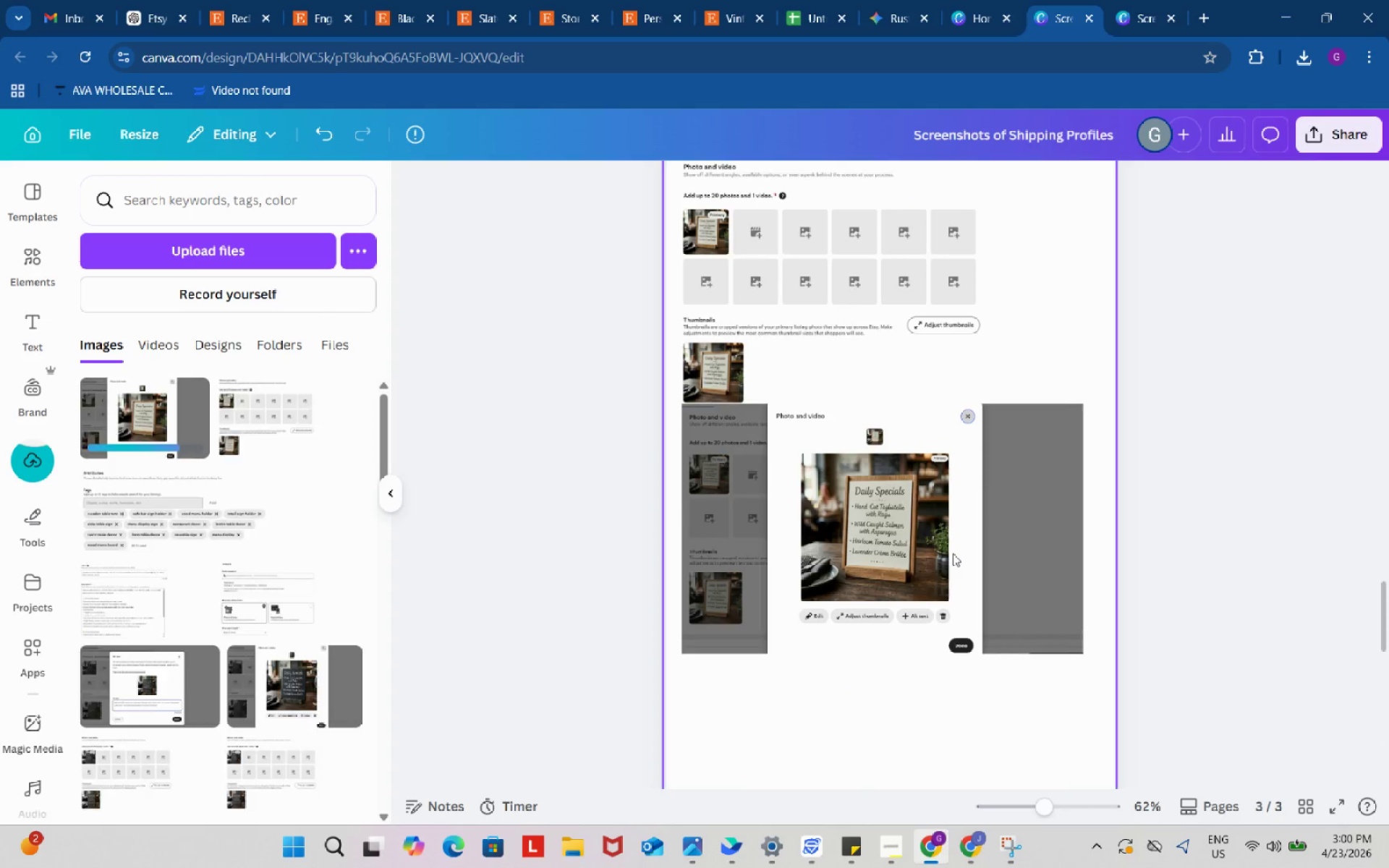 
scroll: coordinate [953, 553], scroll_direction: down, amount: 3.0
 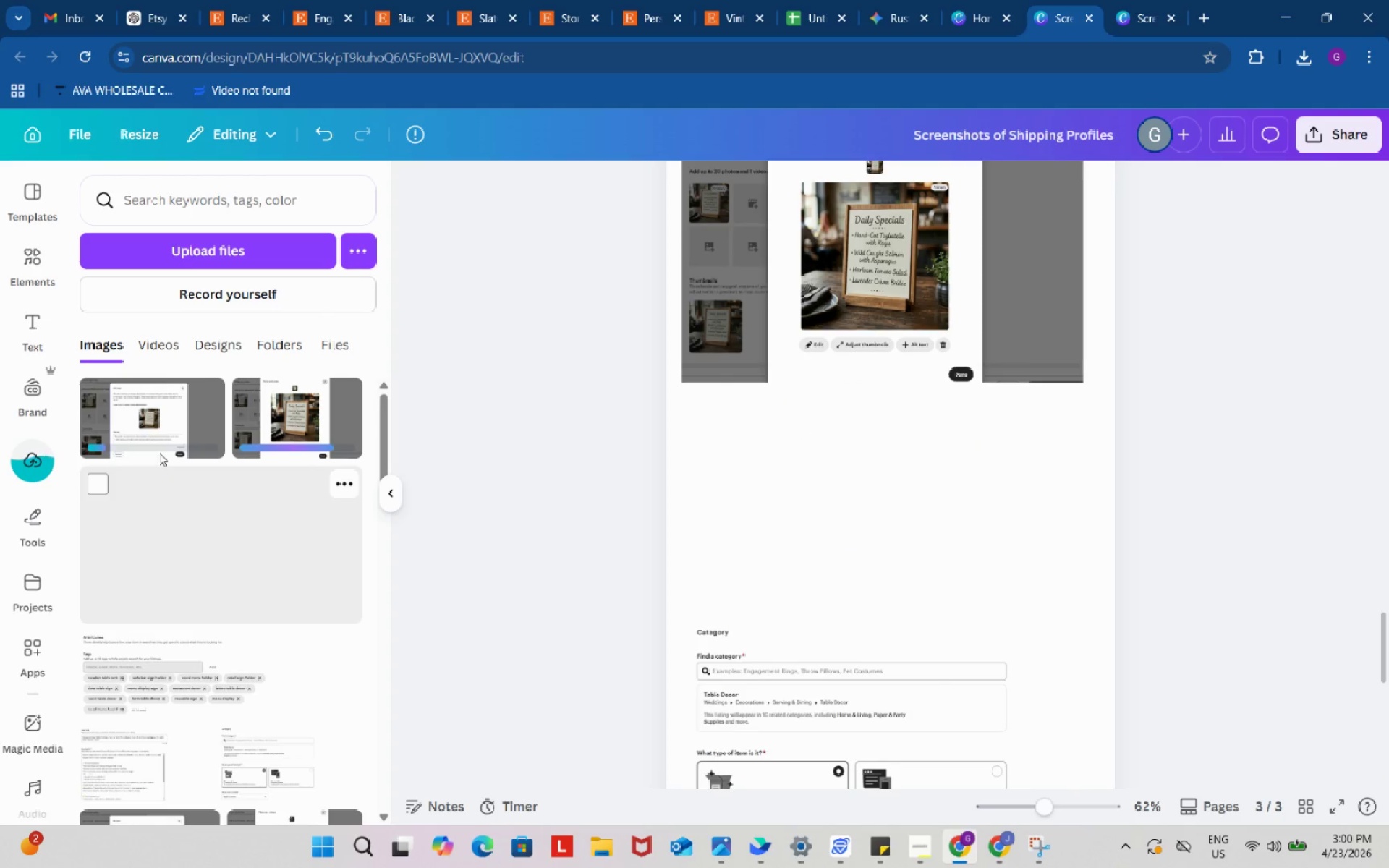 
left_click([149, 420])
 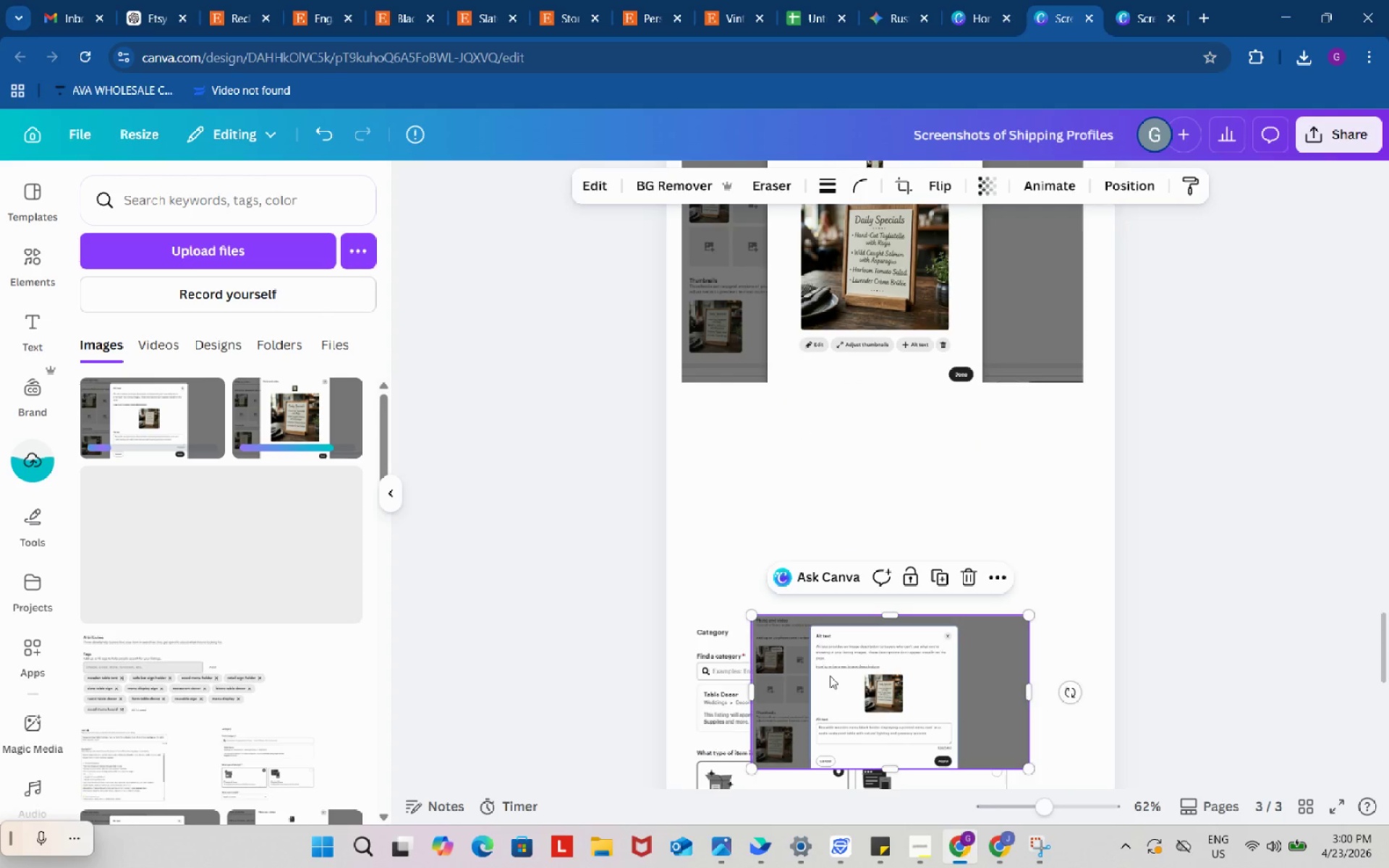 
left_click_drag(start_coordinate=[845, 673], to_coordinate=[775, 449])
 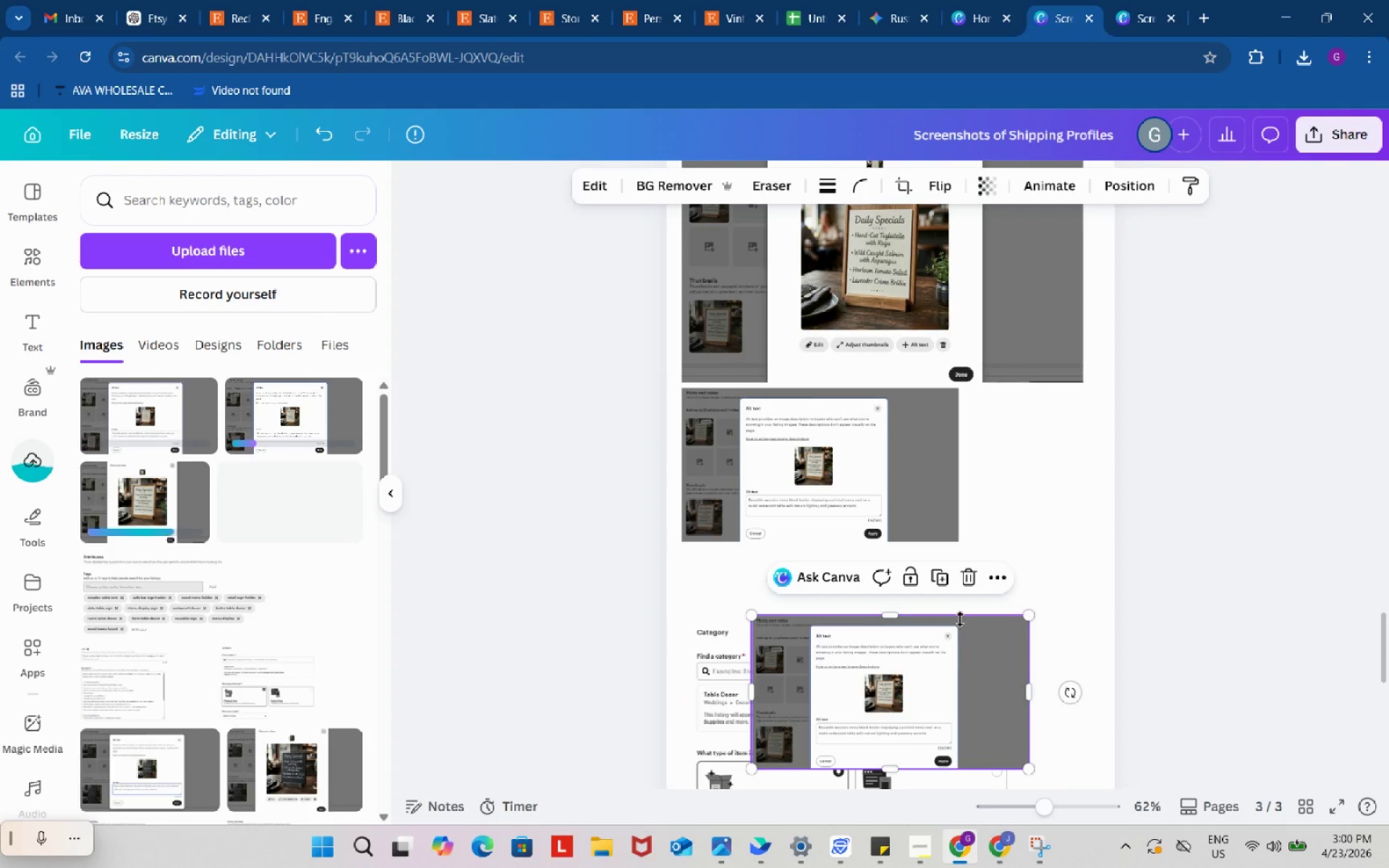 
left_click([957, 668])
 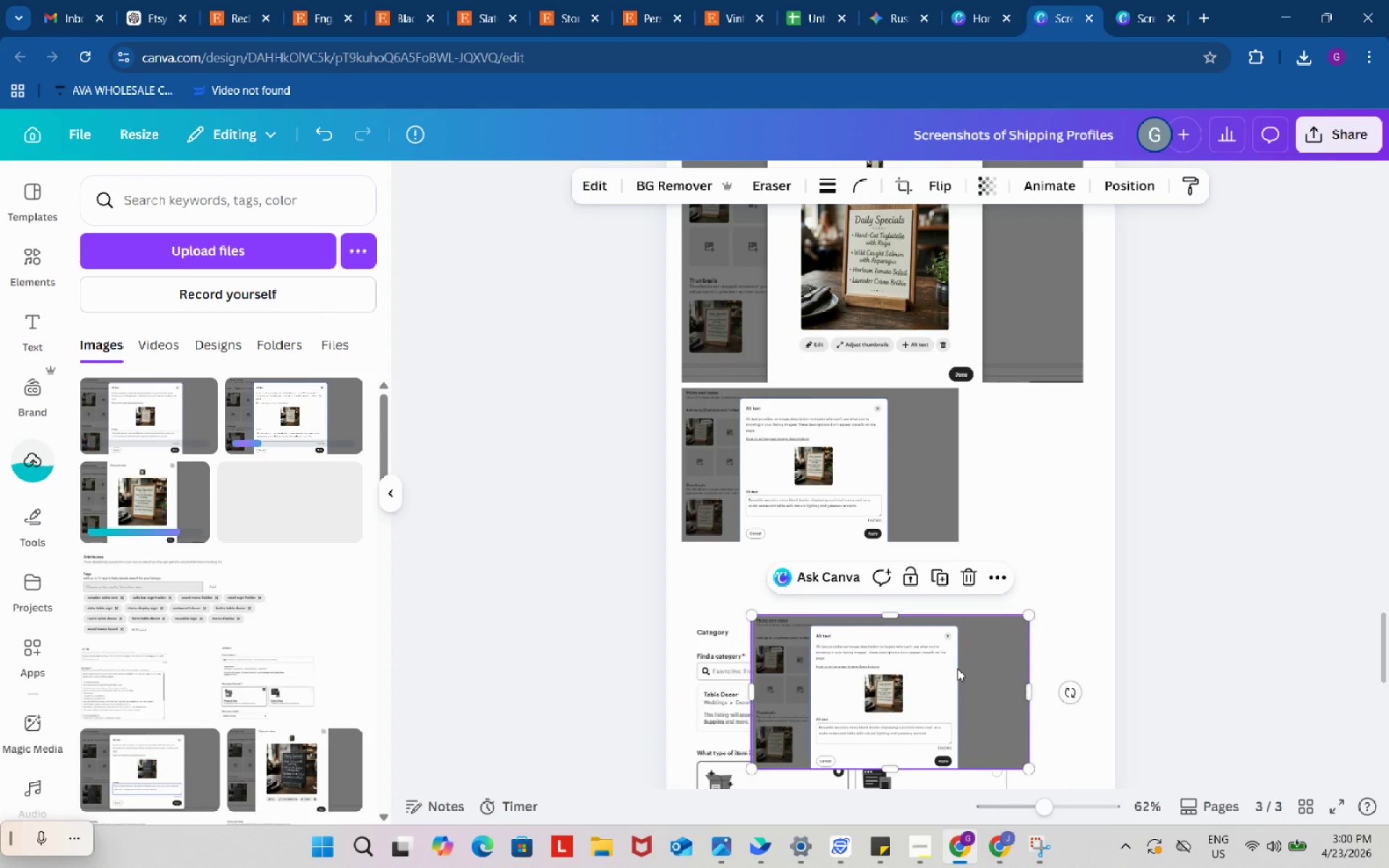 
key(Backspace)
 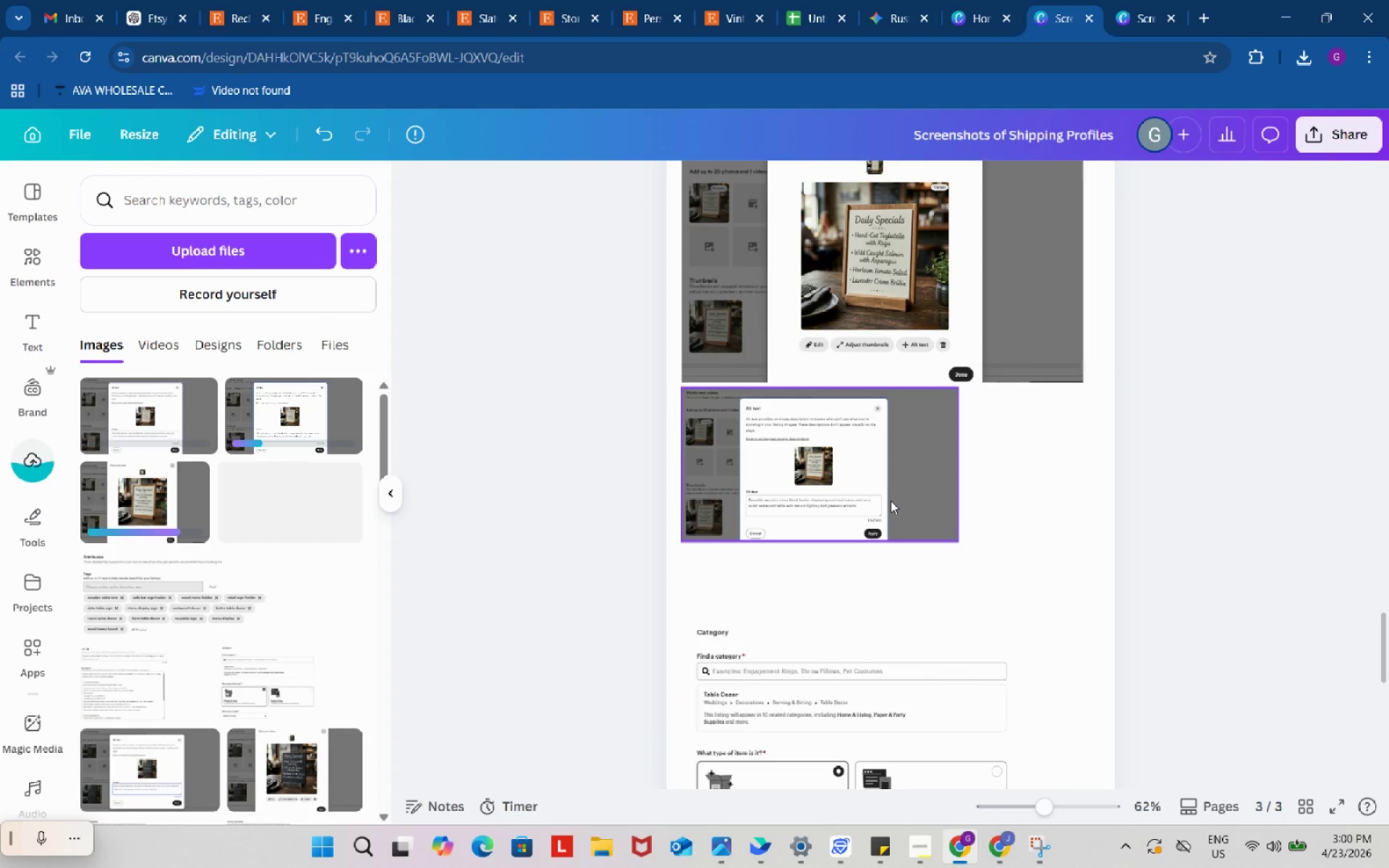 
left_click([891, 501])
 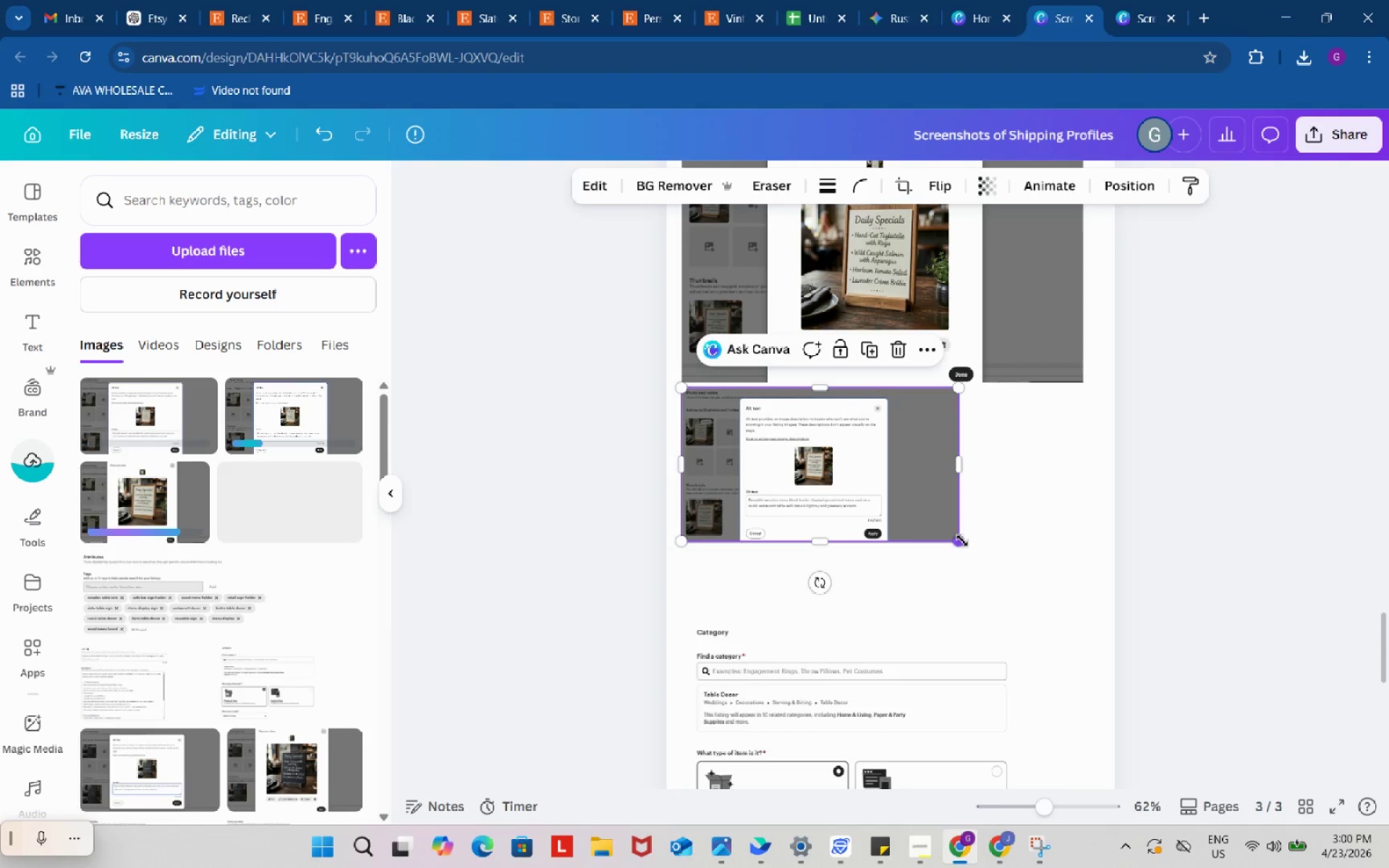 
left_click_drag(start_coordinate=[961, 540], to_coordinate=[1083, 618])
 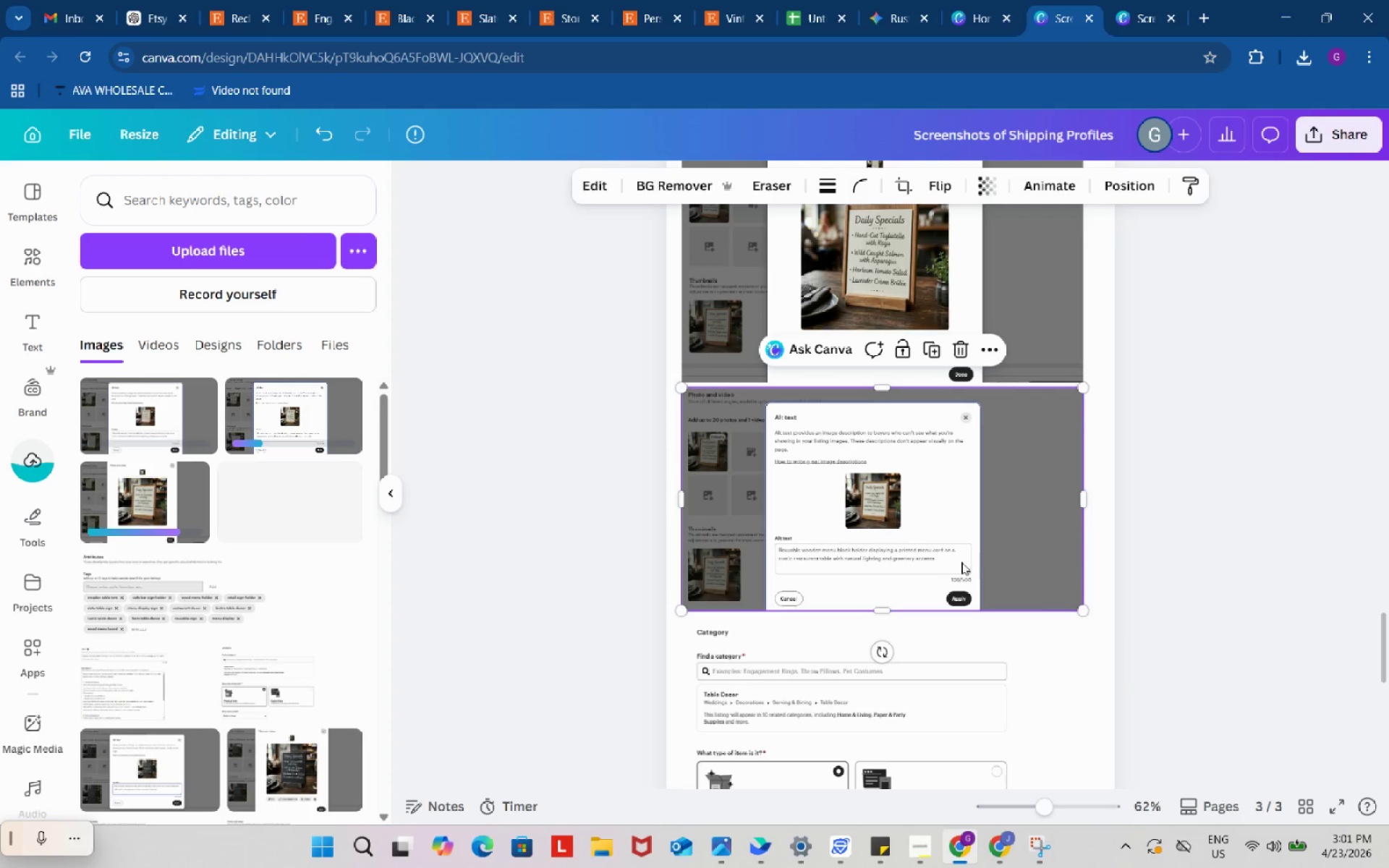 
left_click([924, 585])
 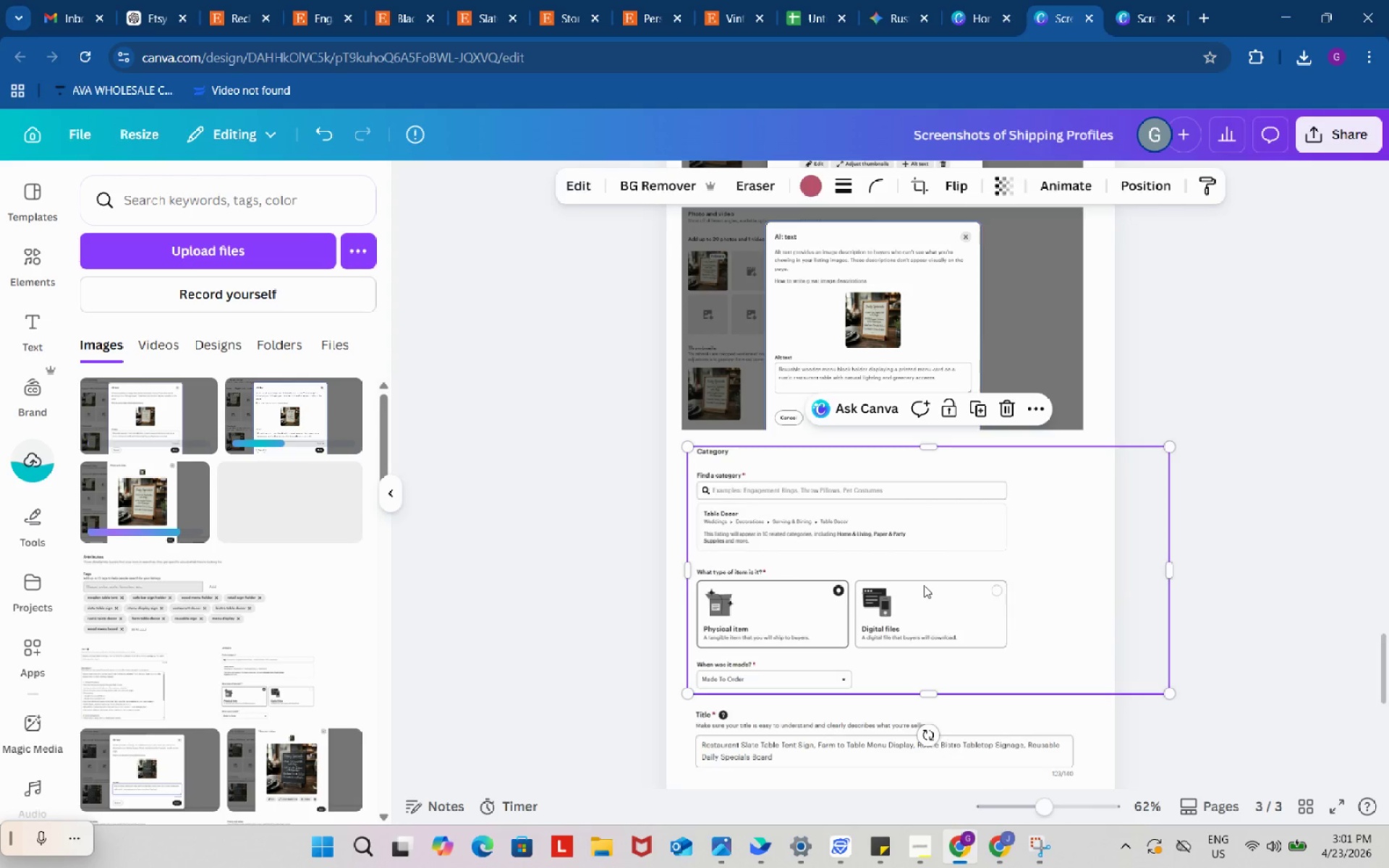 
scroll: coordinate [949, 557], scroll_direction: down, amount: 2.0
 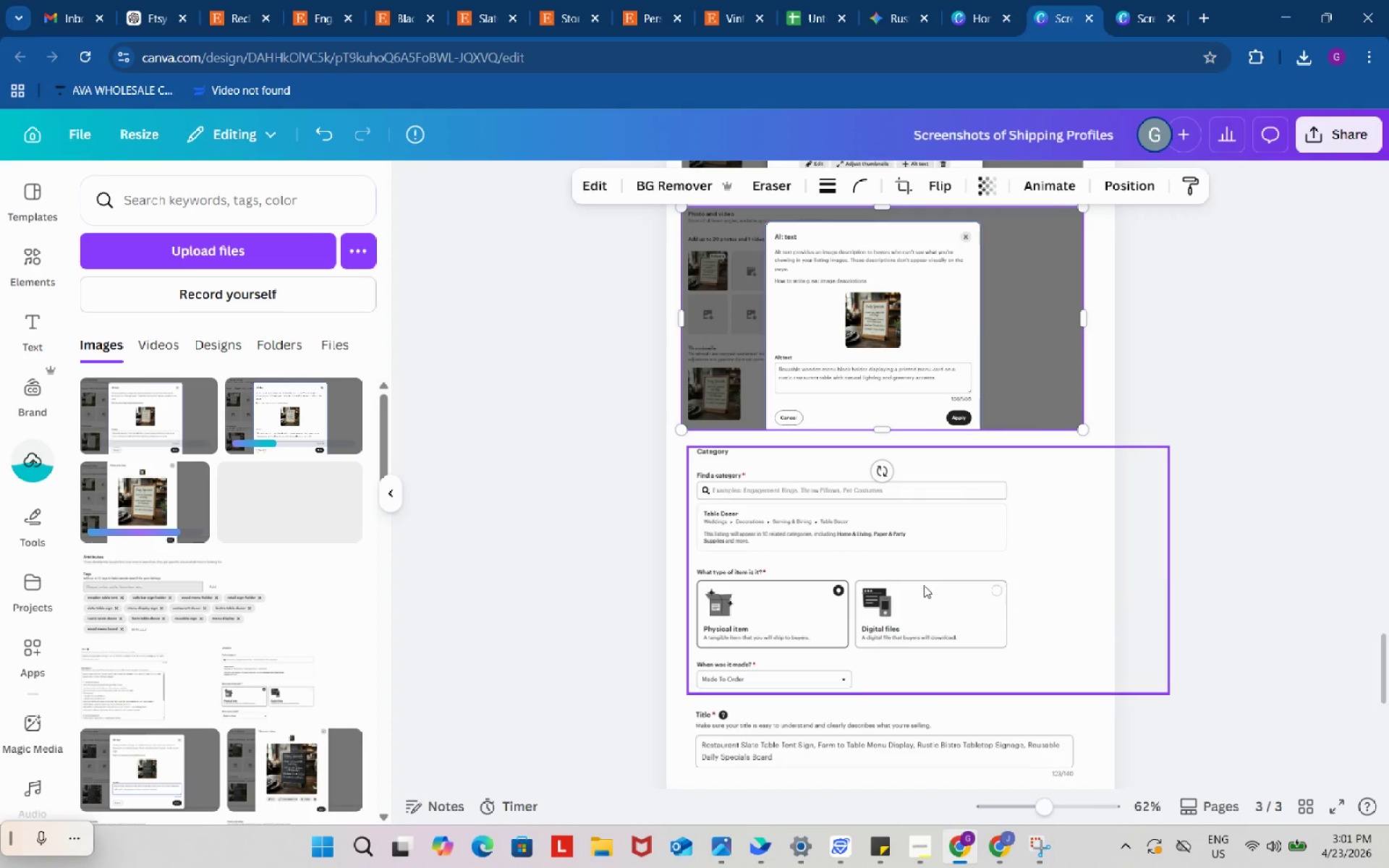 
key(Backspace)
 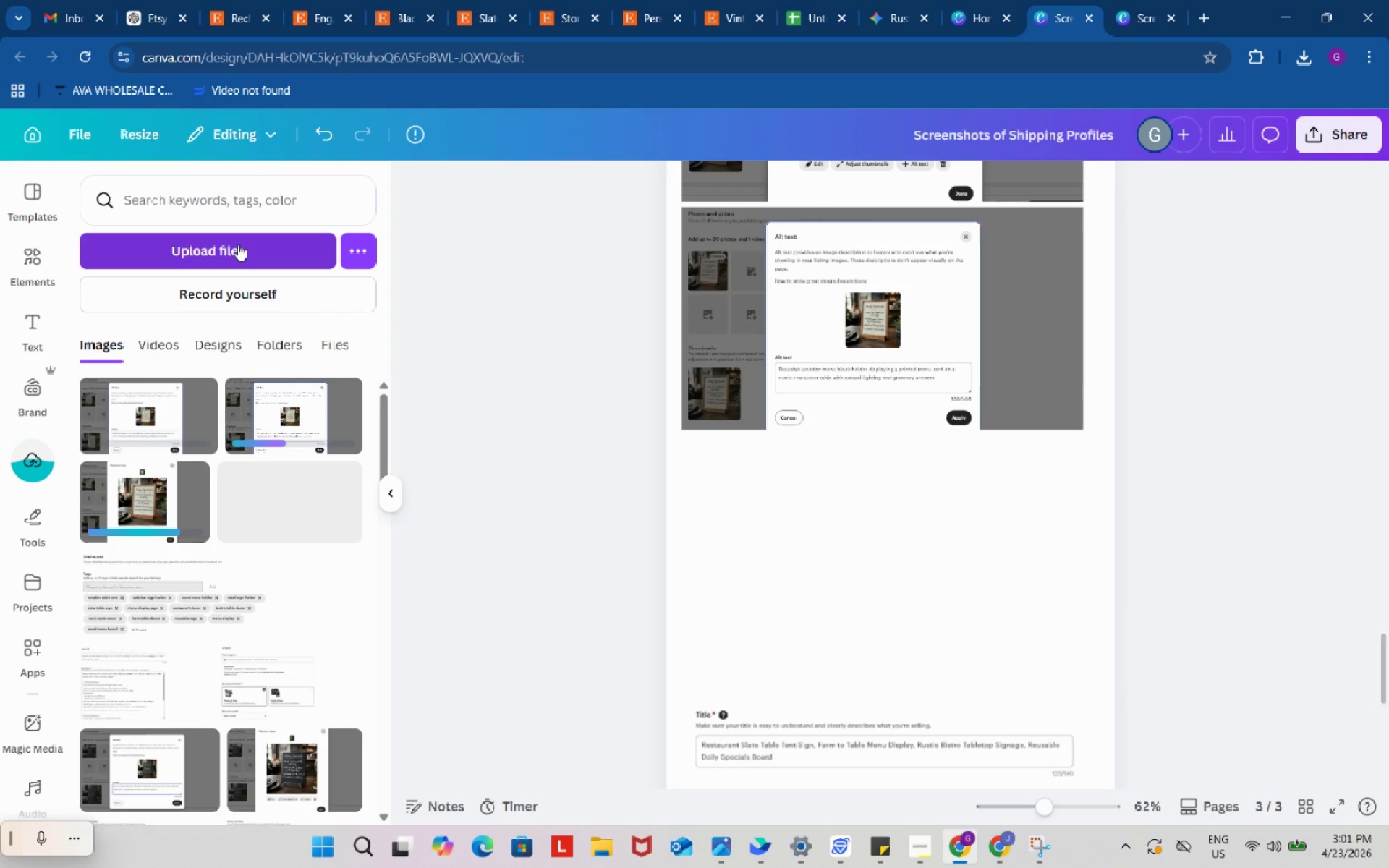 
left_click([237, 244])
 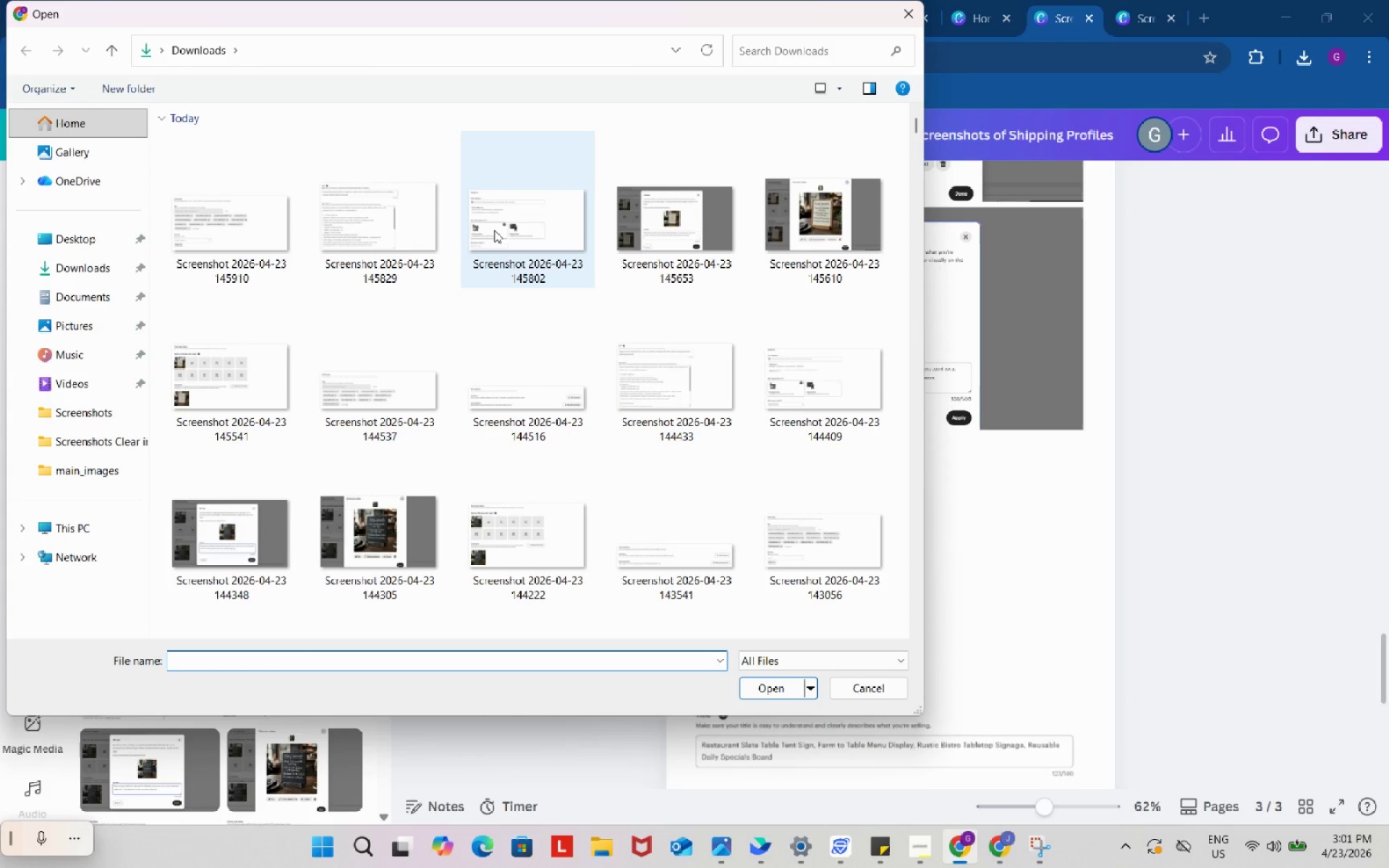 
left_click_drag(start_coordinate=[498, 226], to_coordinate=[979, 552])
 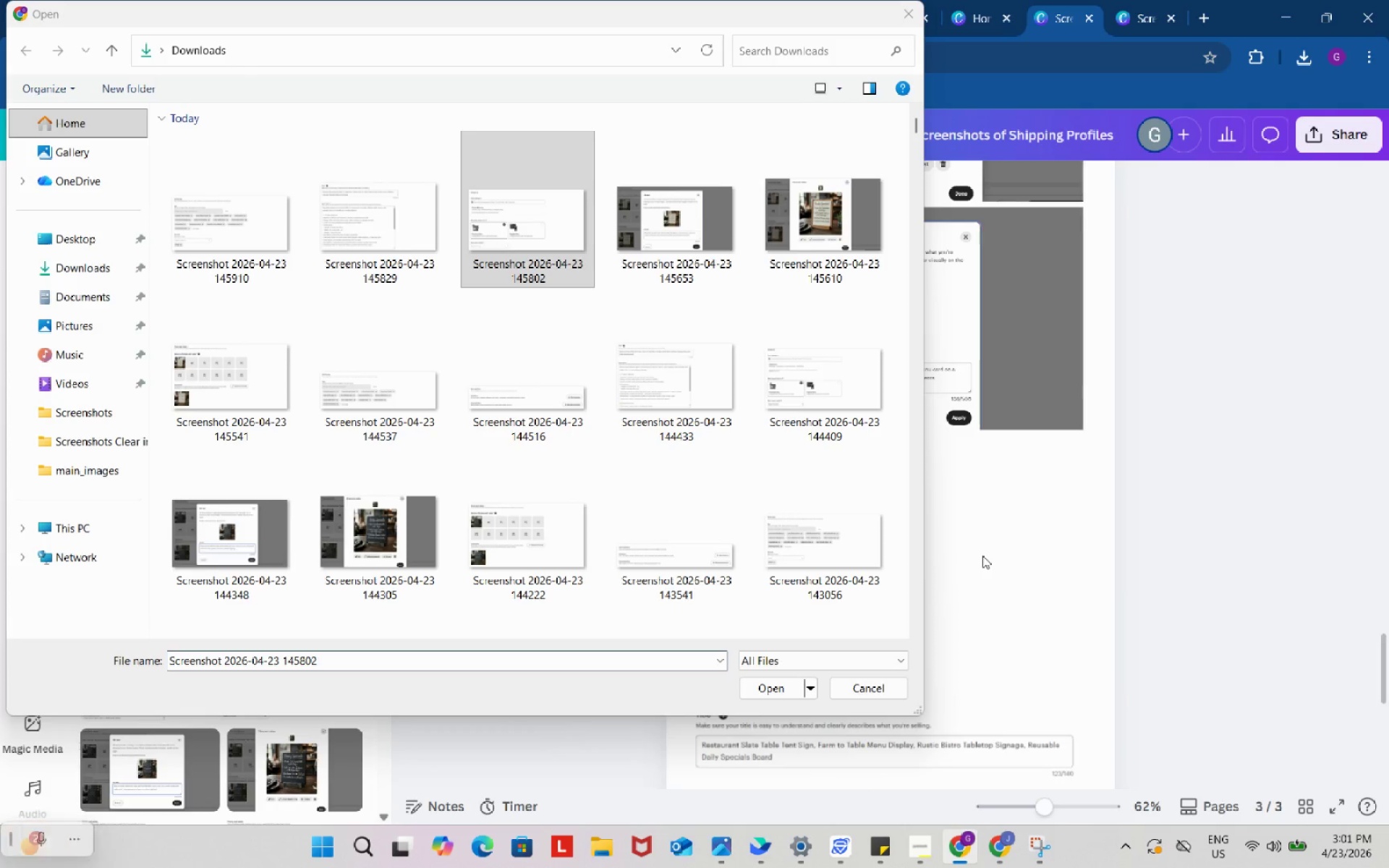 
left_click([1003, 544])
 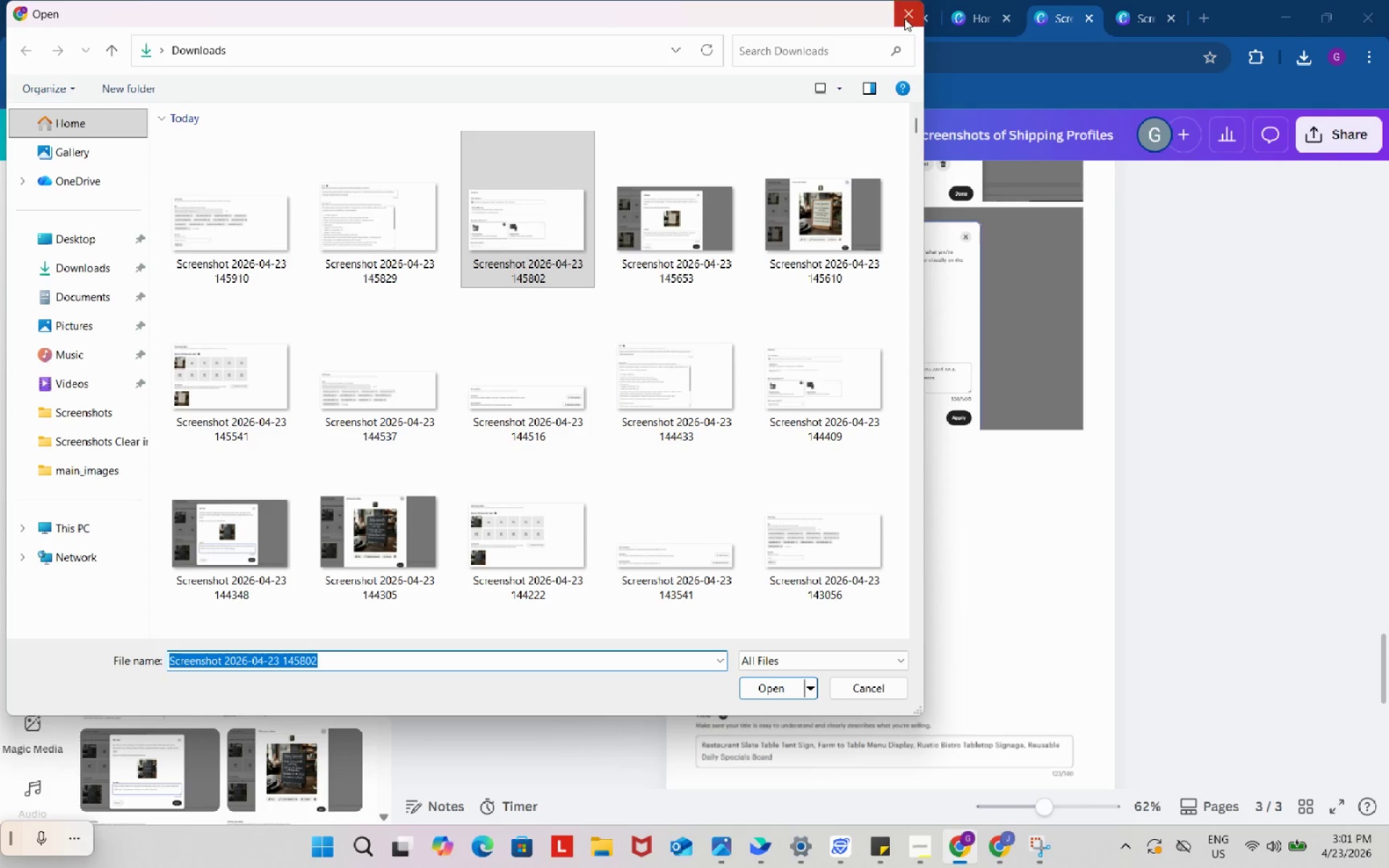 
left_click([904, 18])
 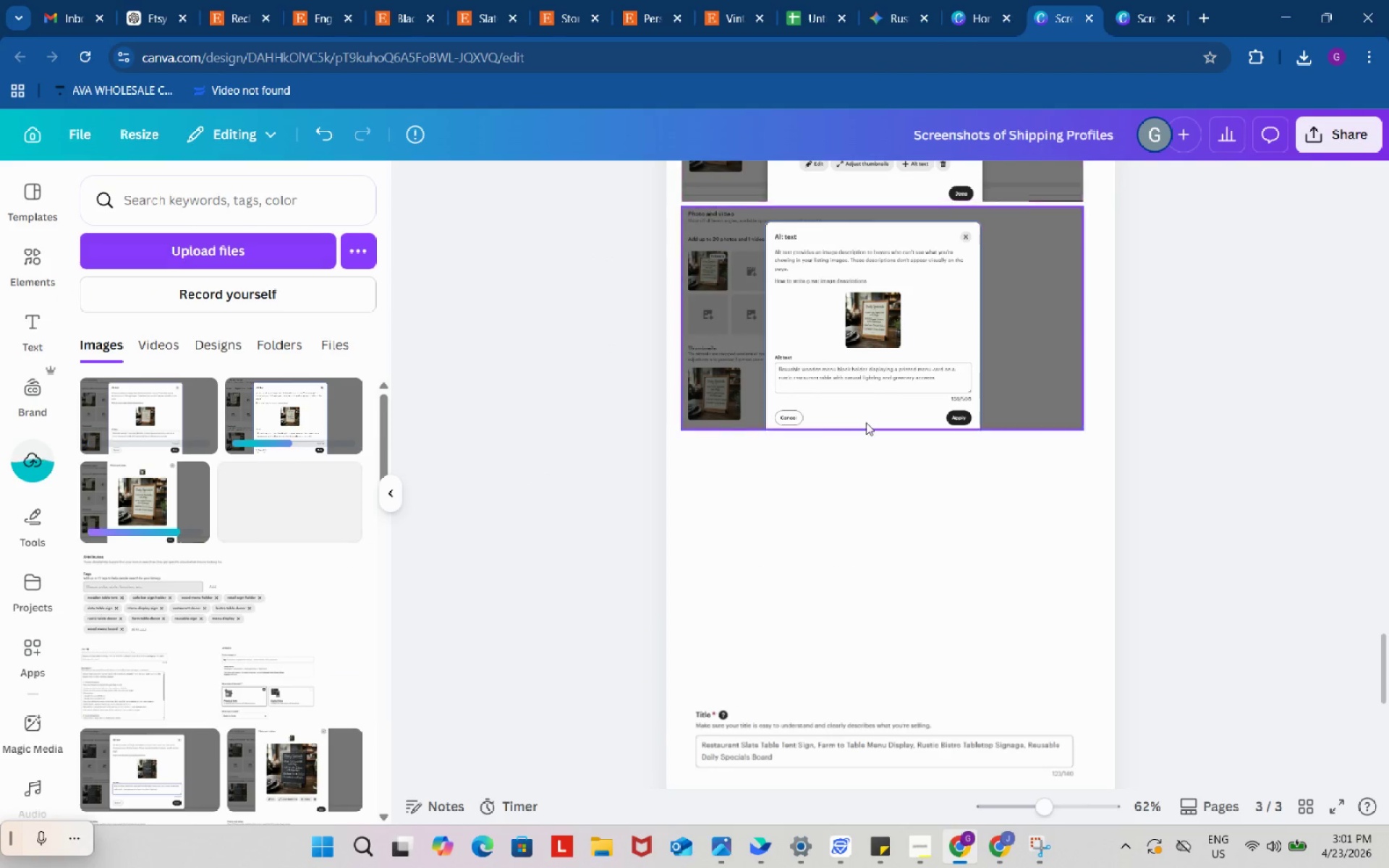 
scroll: coordinate [937, 503], scroll_direction: down, amount: 8.0
 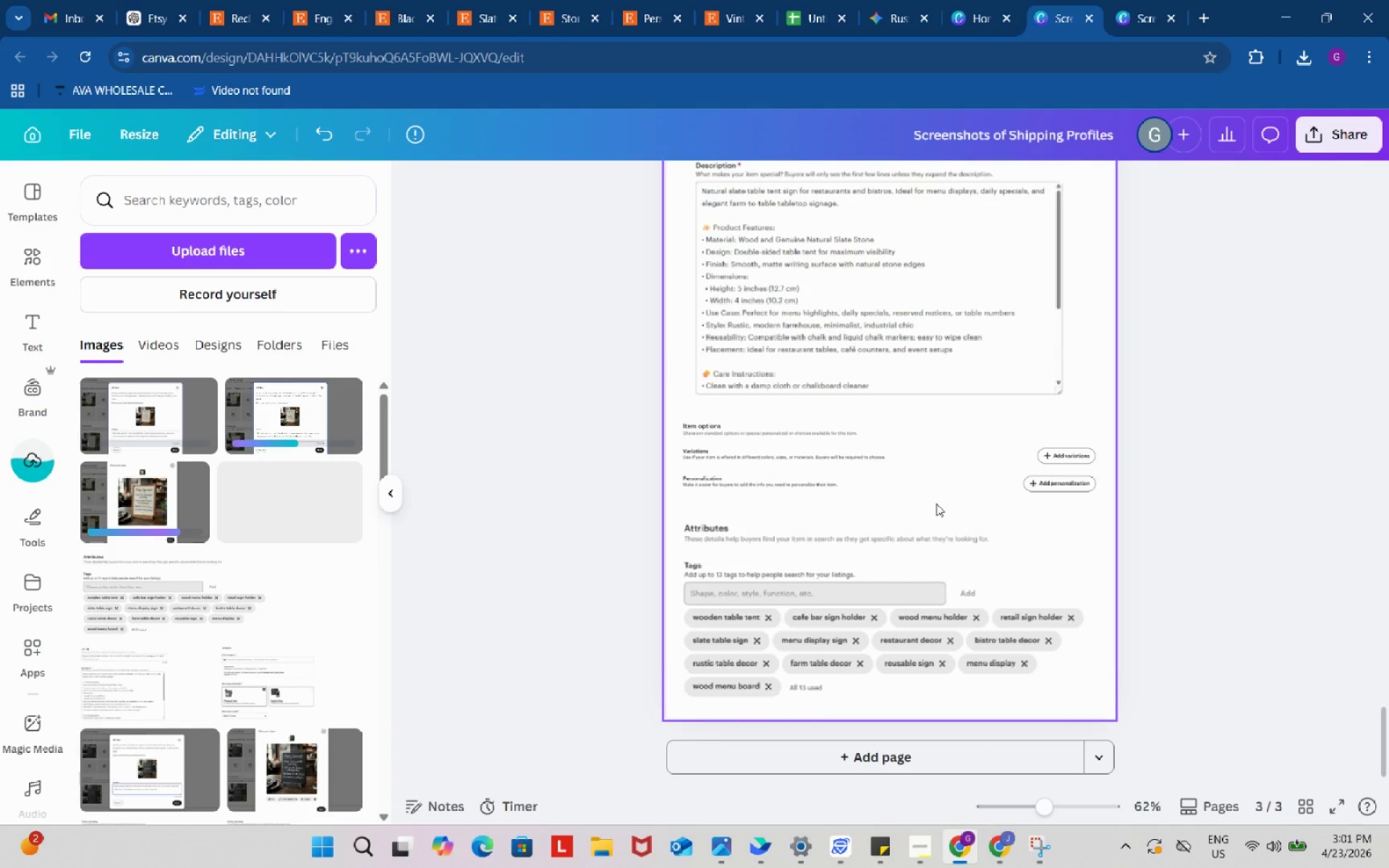 
scroll: coordinate [936, 503], scroll_direction: up, amount: 5.0
 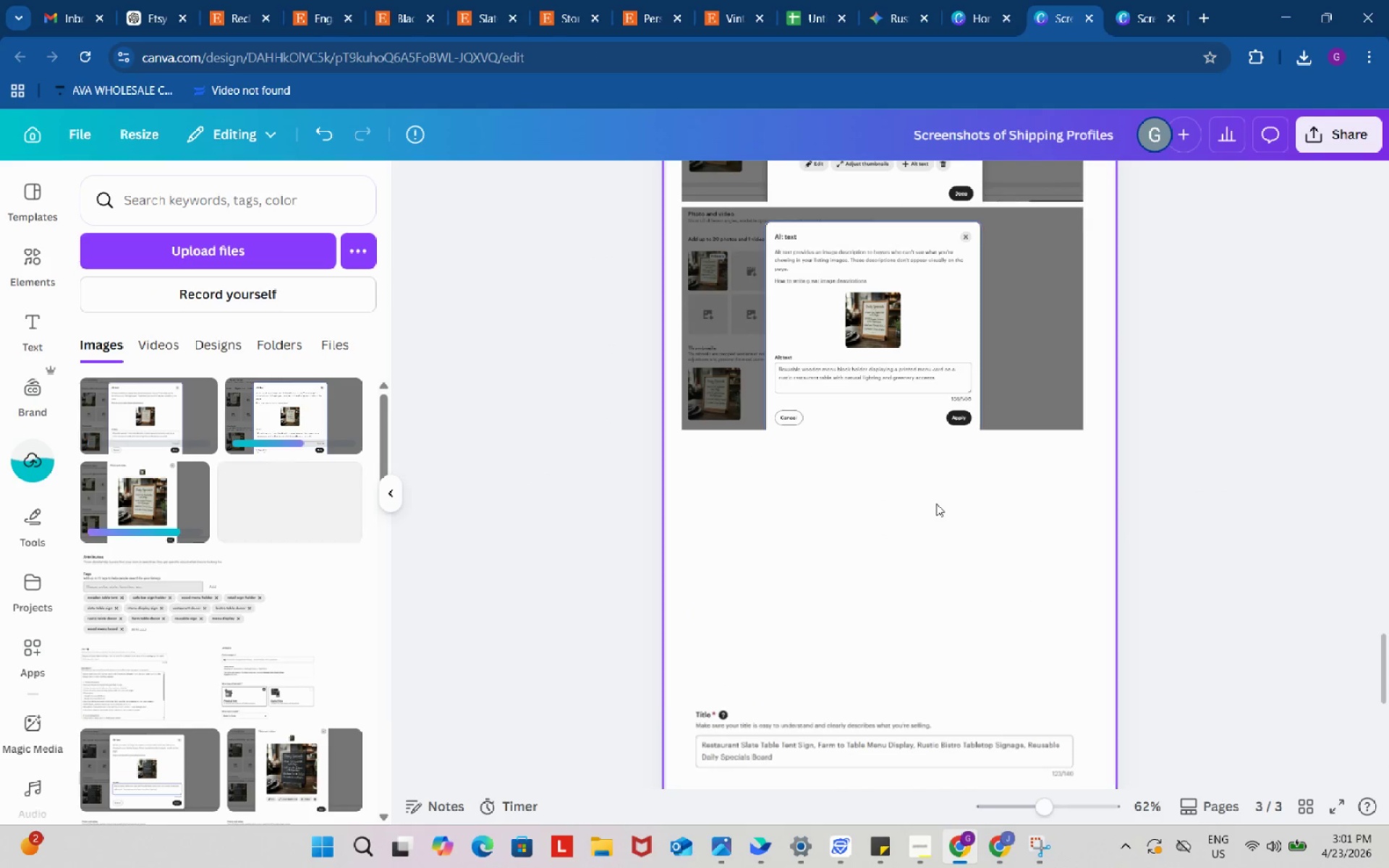 
scroll: coordinate [1076, 613], scroll_direction: down, amount: 7.0
 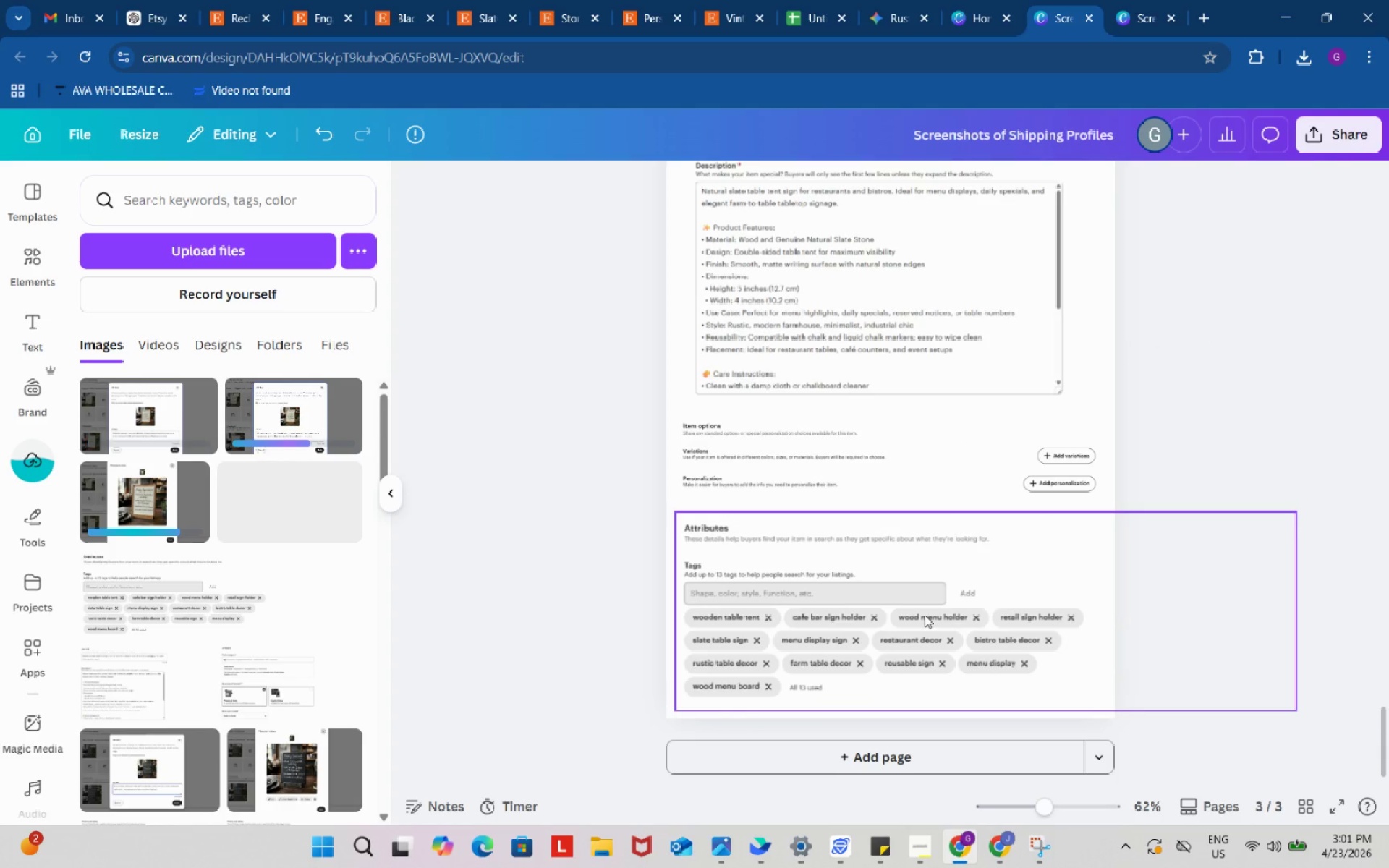 
scroll: coordinate [923, 614], scroll_direction: up, amount: 5.0
 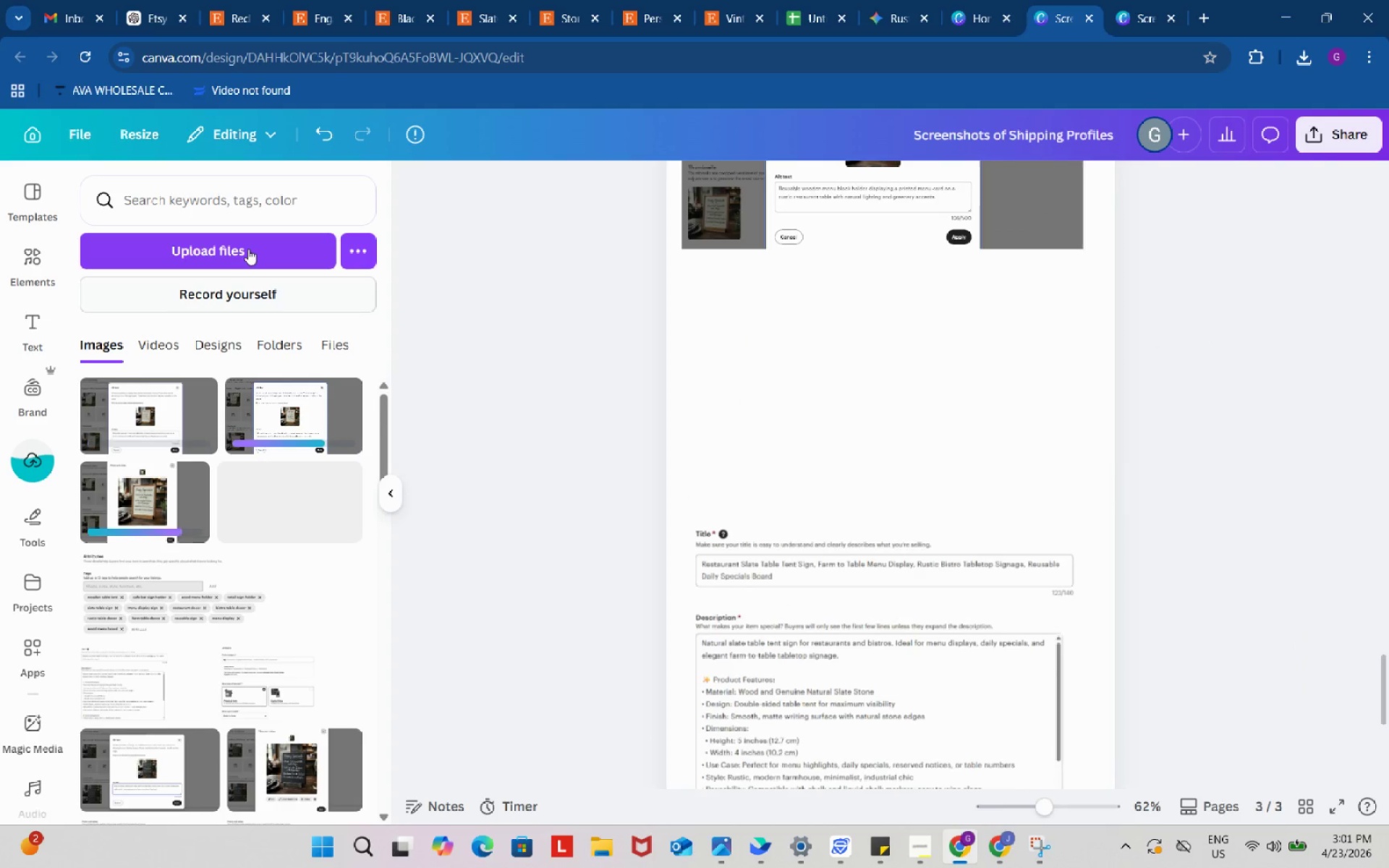 
left_click([247, 244])
 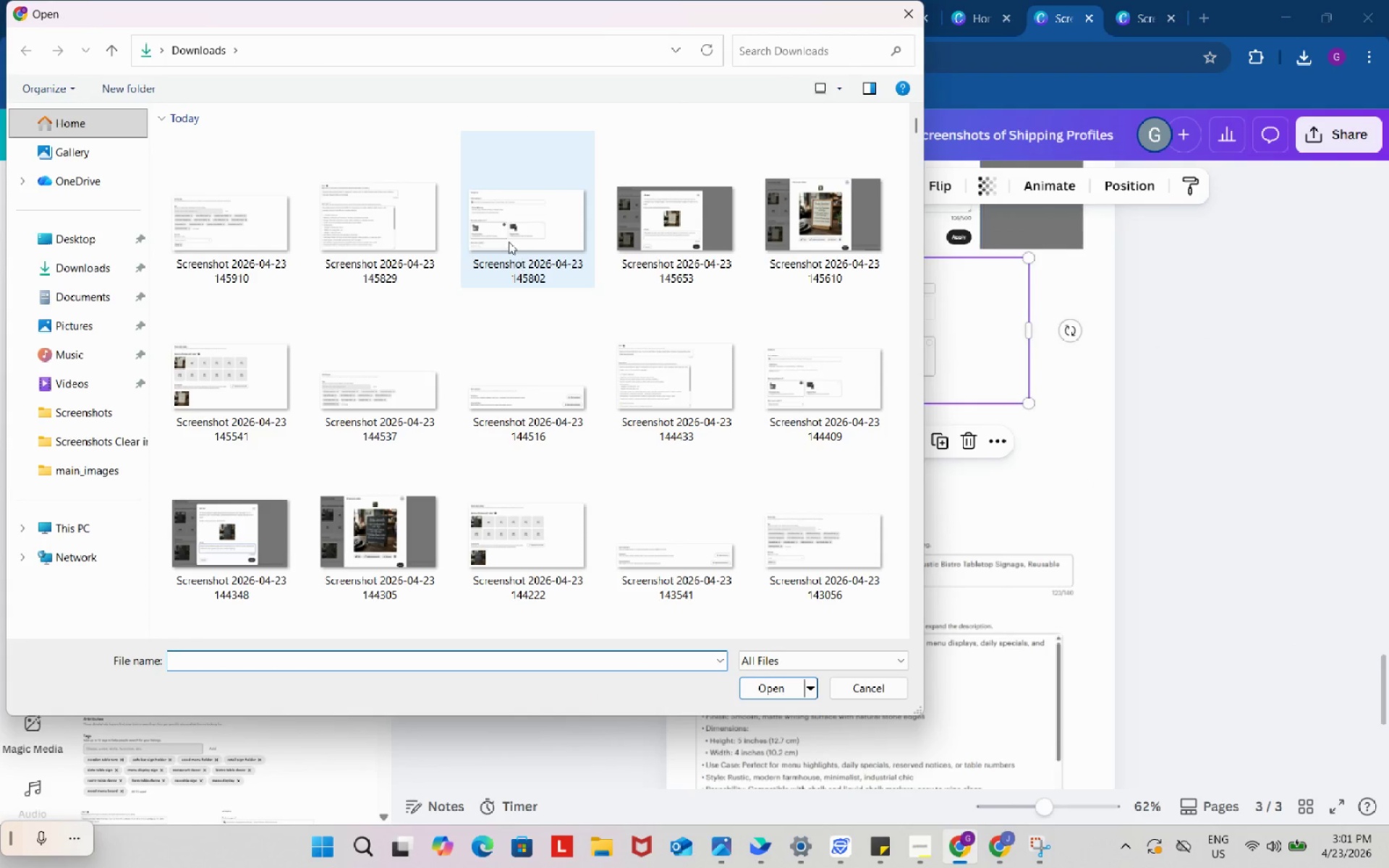 
left_click_drag(start_coordinate=[509, 216], to_coordinate=[752, 475])
 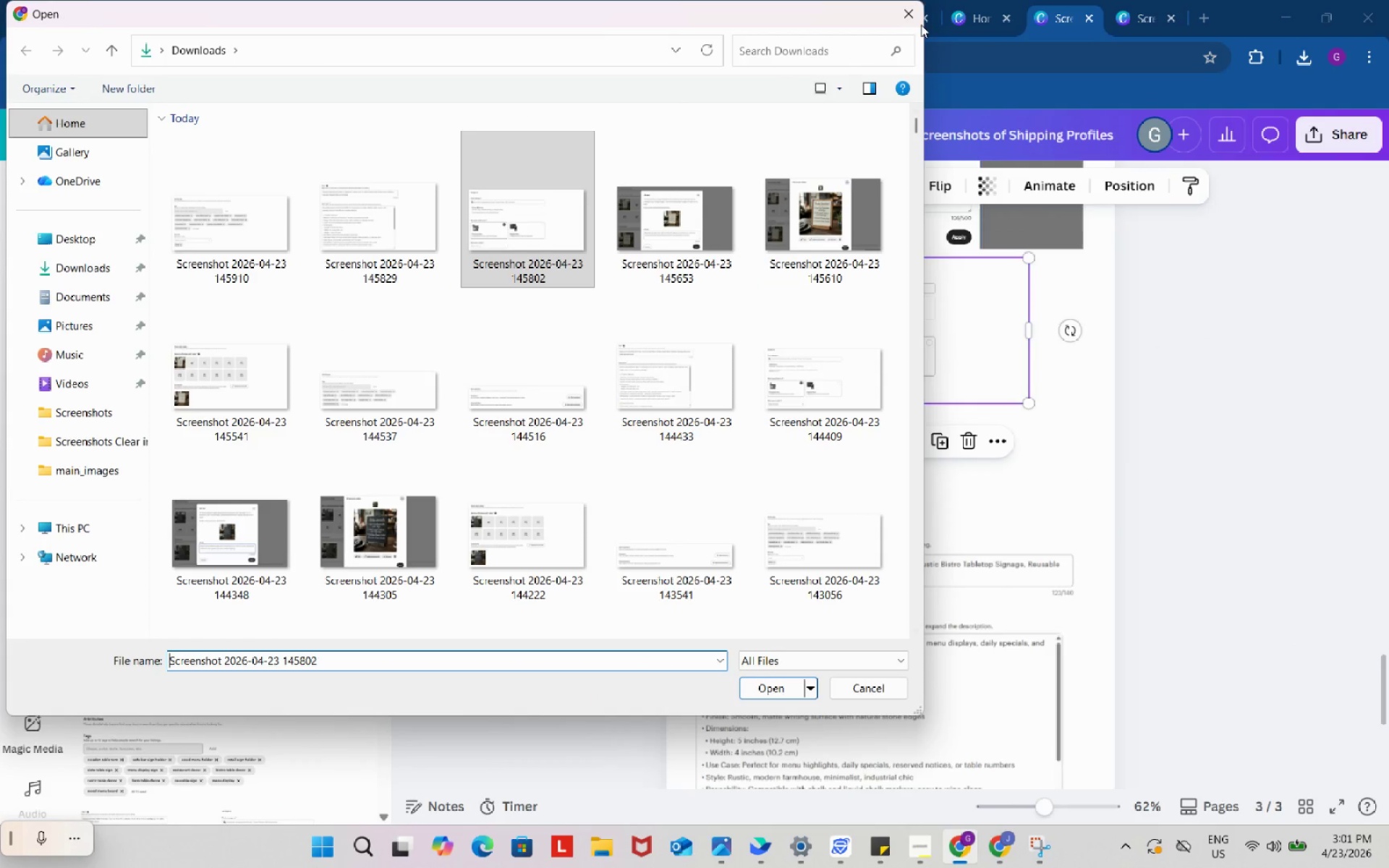 
left_click([918, 18])
 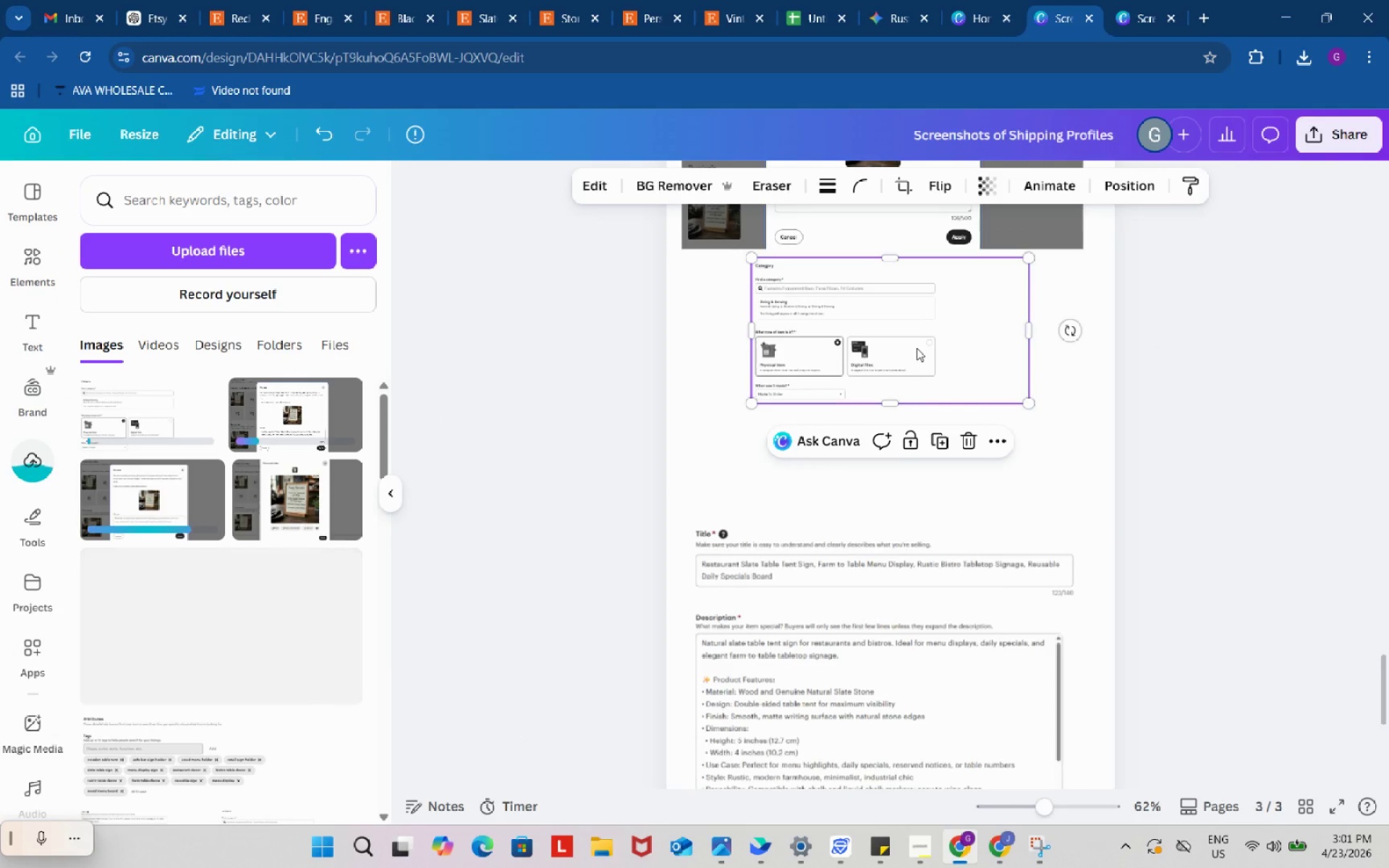 
left_click_drag(start_coordinate=[917, 348], to_coordinate=[846, 341])
 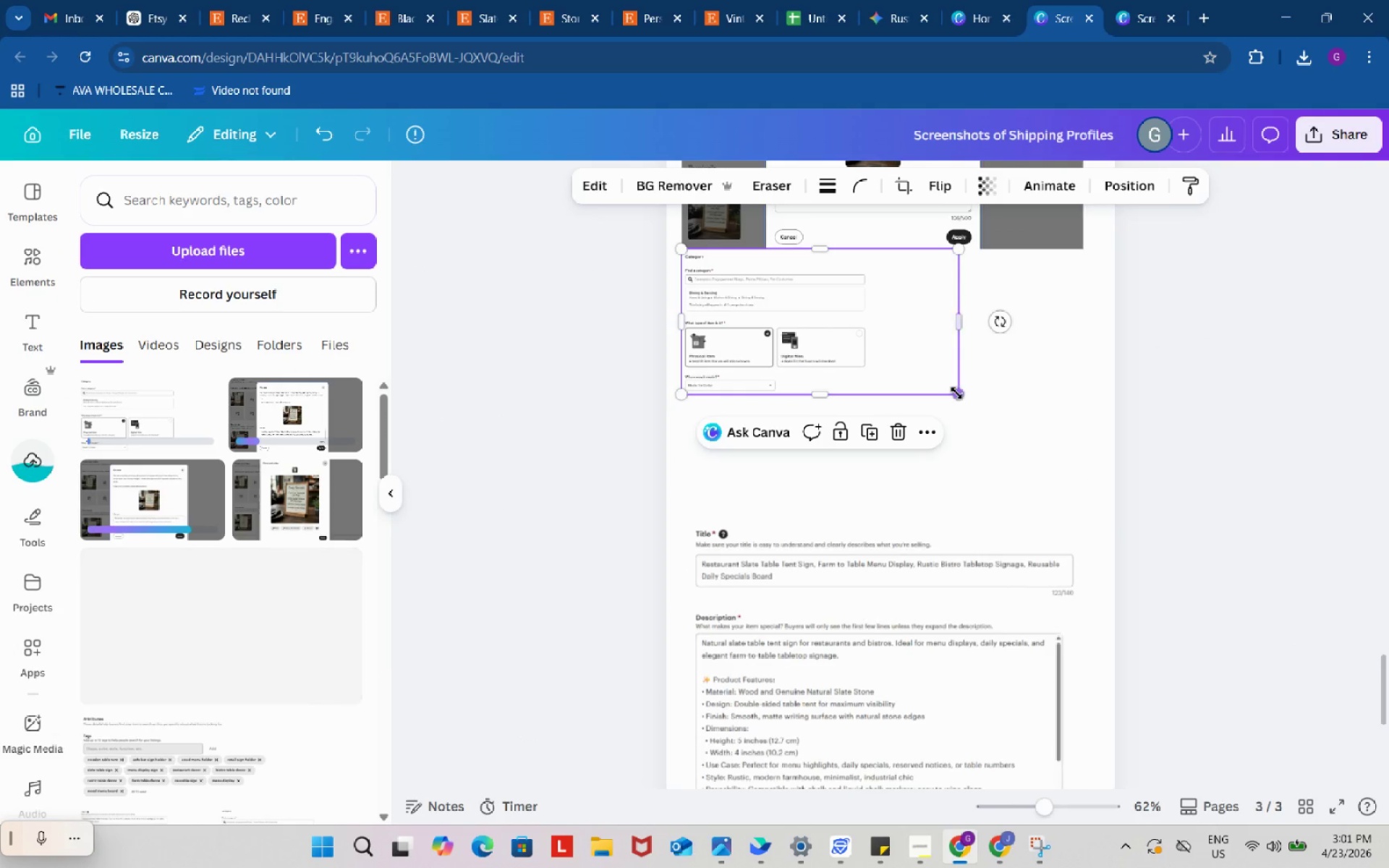 
left_click_drag(start_coordinate=[956, 393], to_coordinate=[1166, 549])
 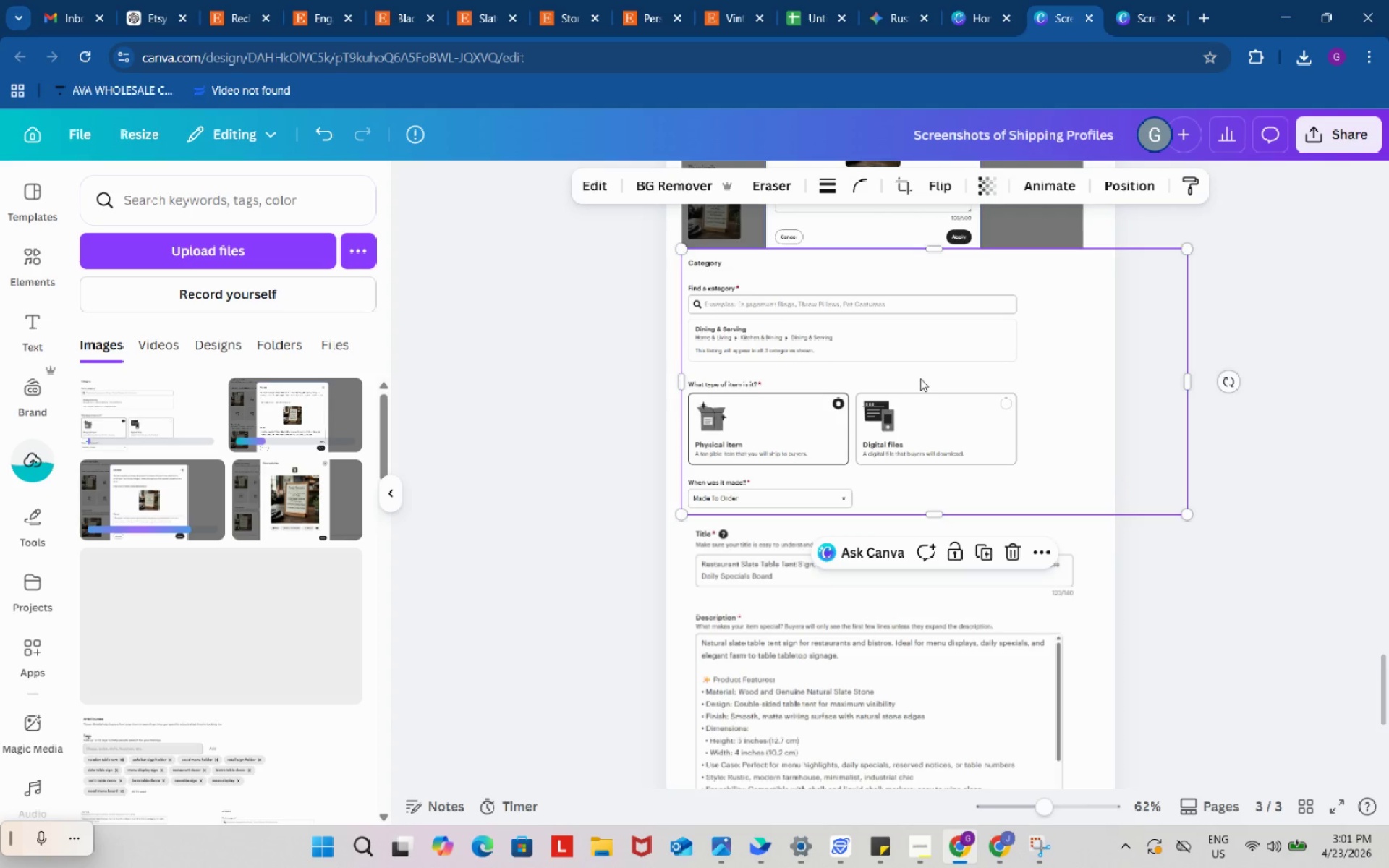 
left_click_drag(start_coordinate=[920, 378], to_coordinate=[919, 382])
 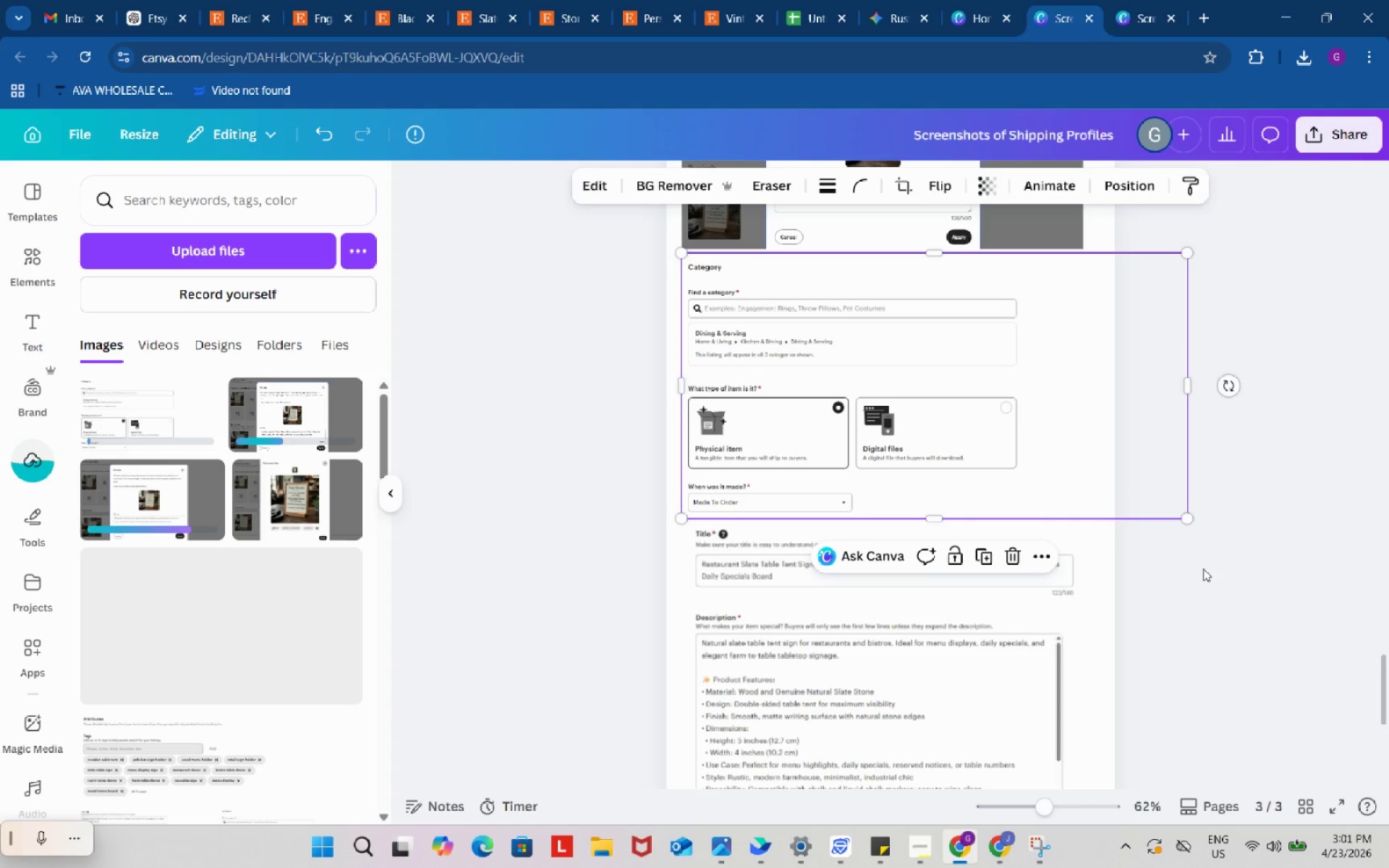 
left_click([1203, 569])
 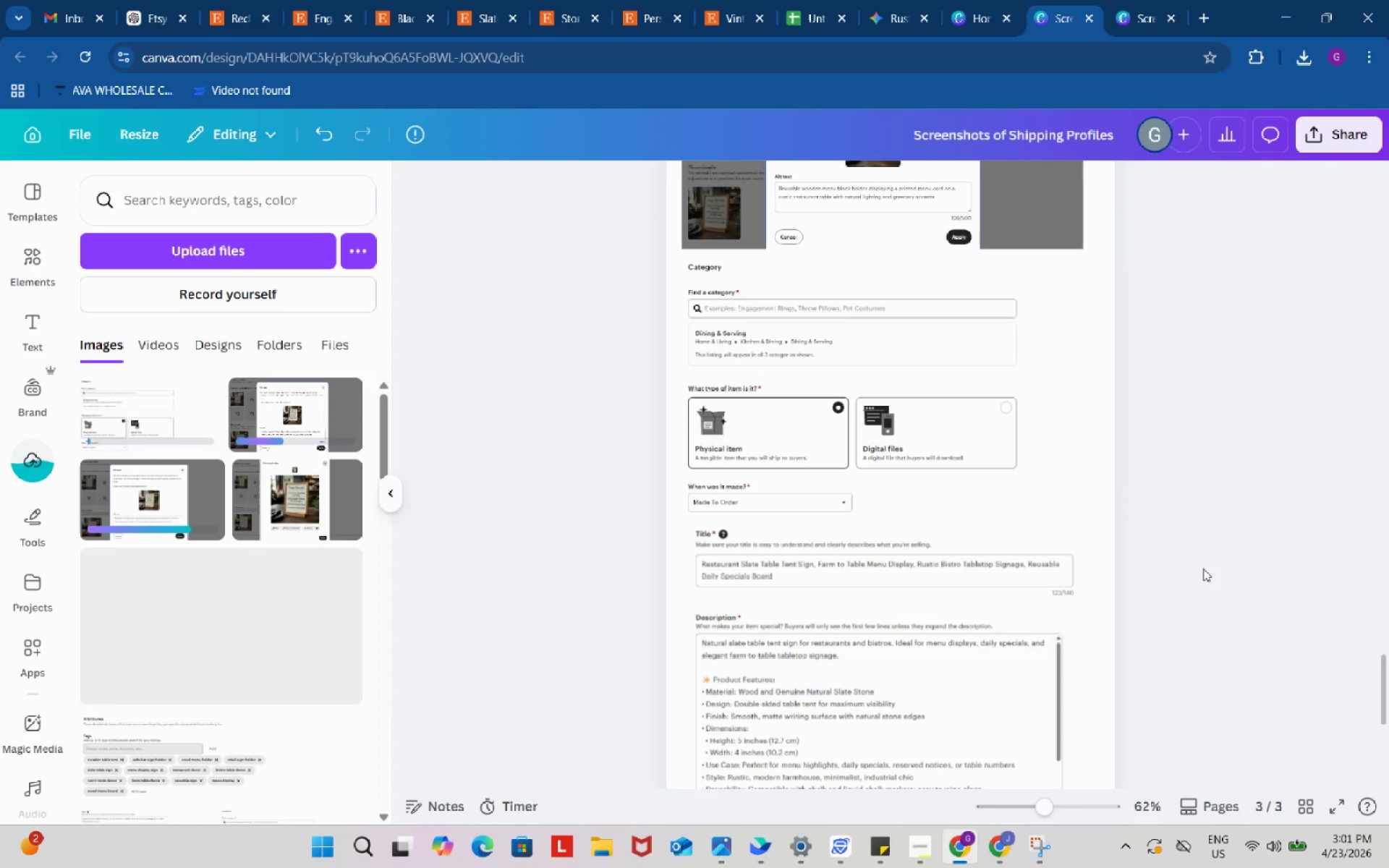 
scroll: coordinate [1203, 569], scroll_direction: down, amount: 2.0
 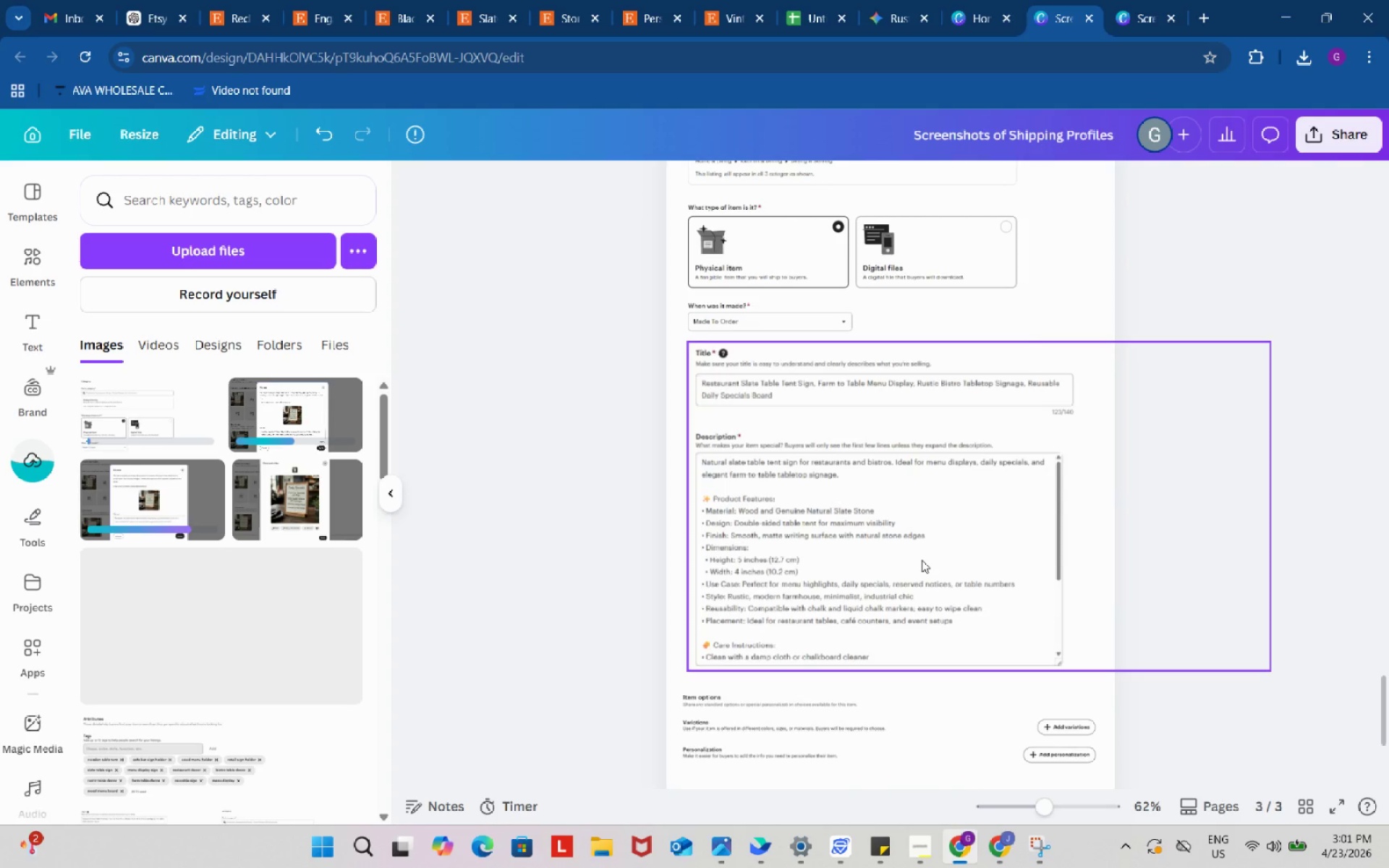 
left_click([922, 560])
 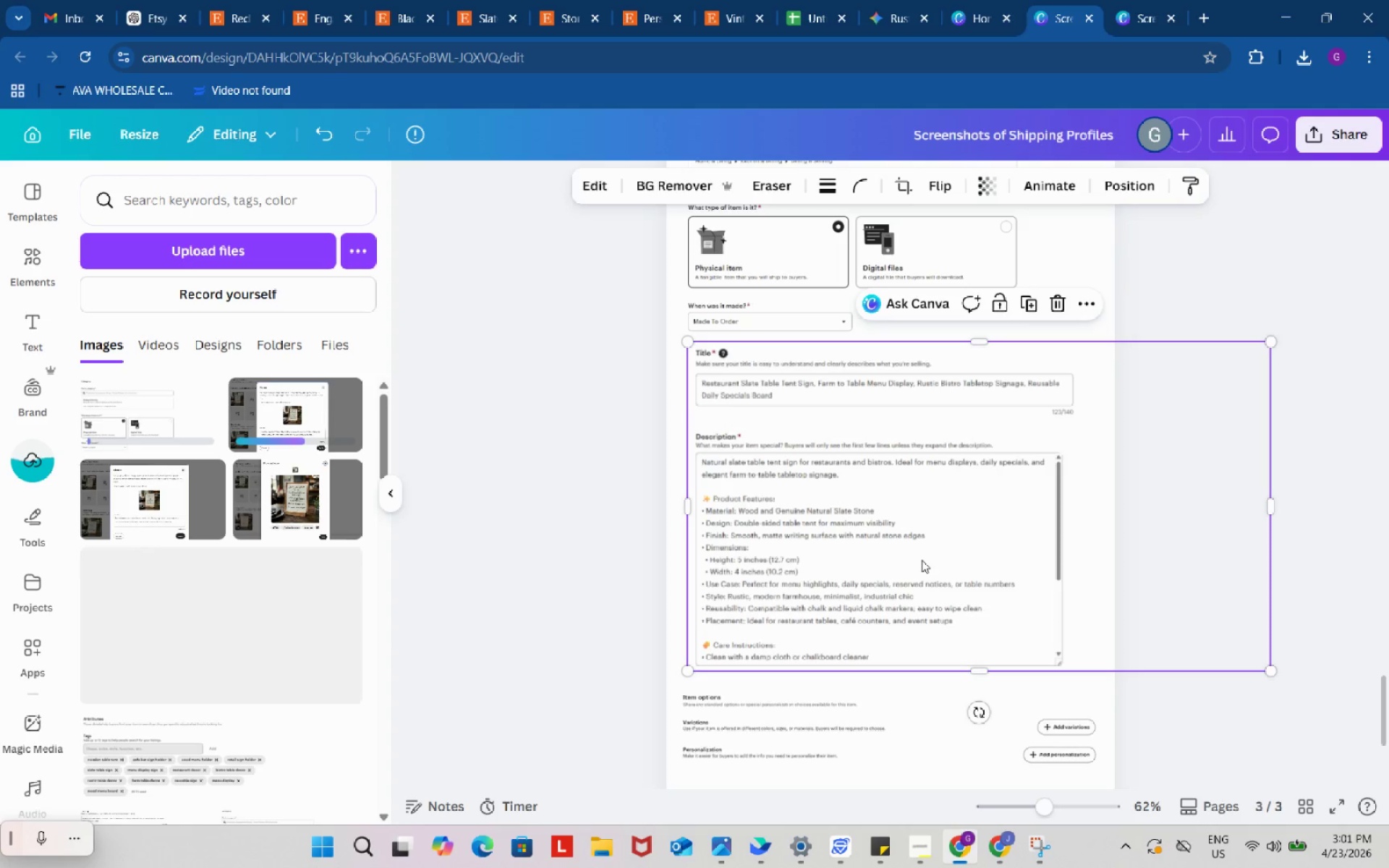 
key(Backspace)
 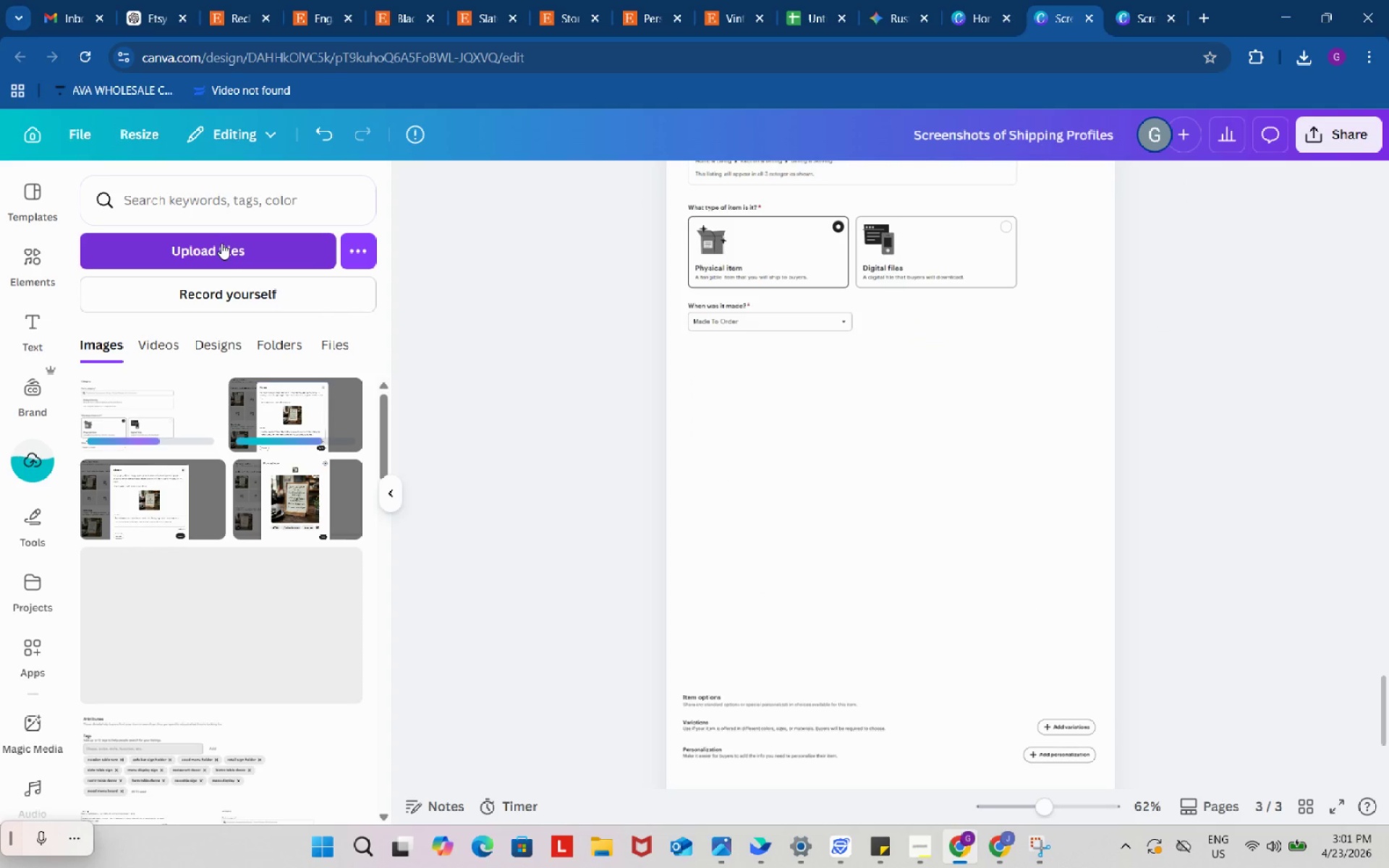 
left_click([217, 249])
 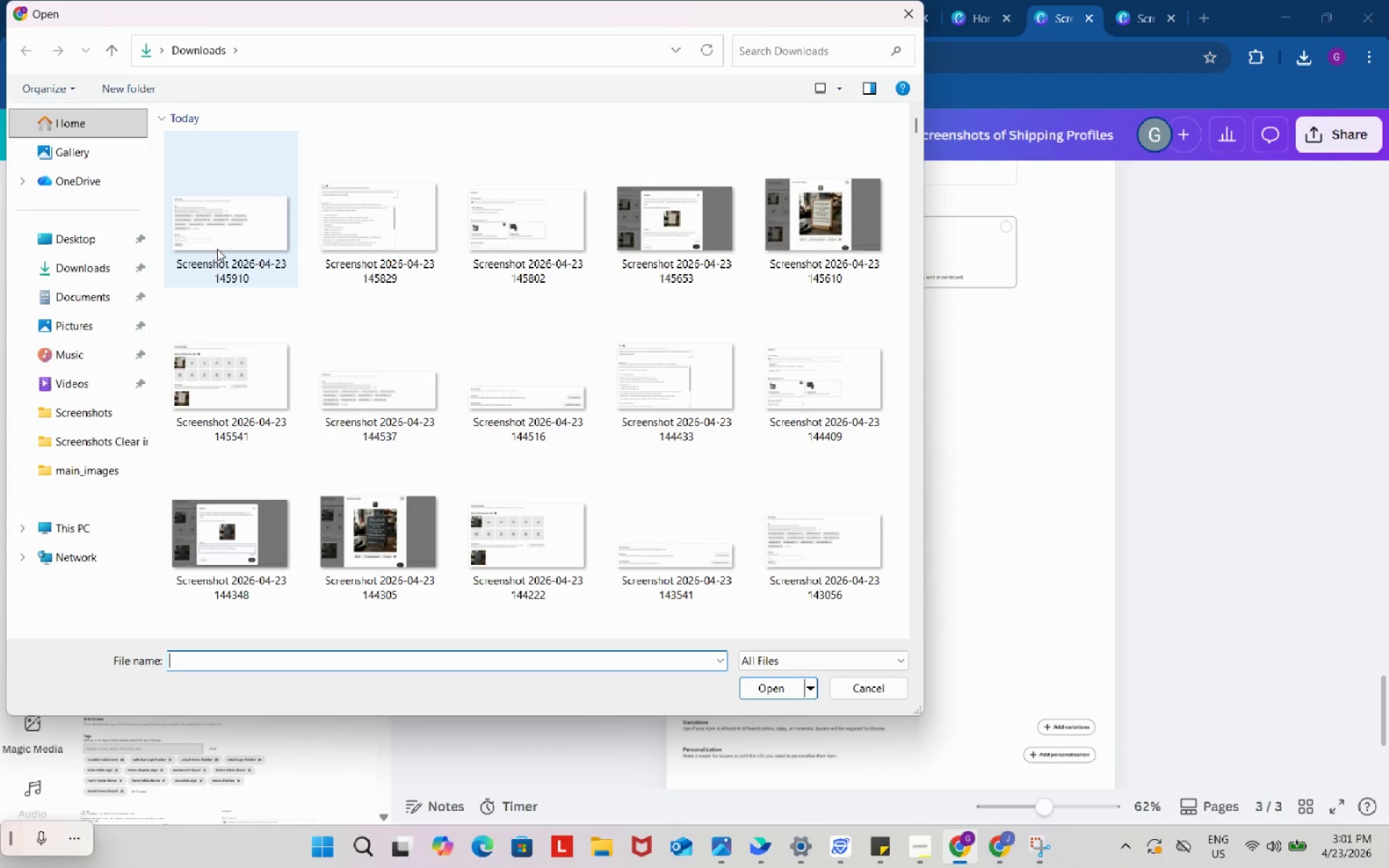 
wait(7.56)
 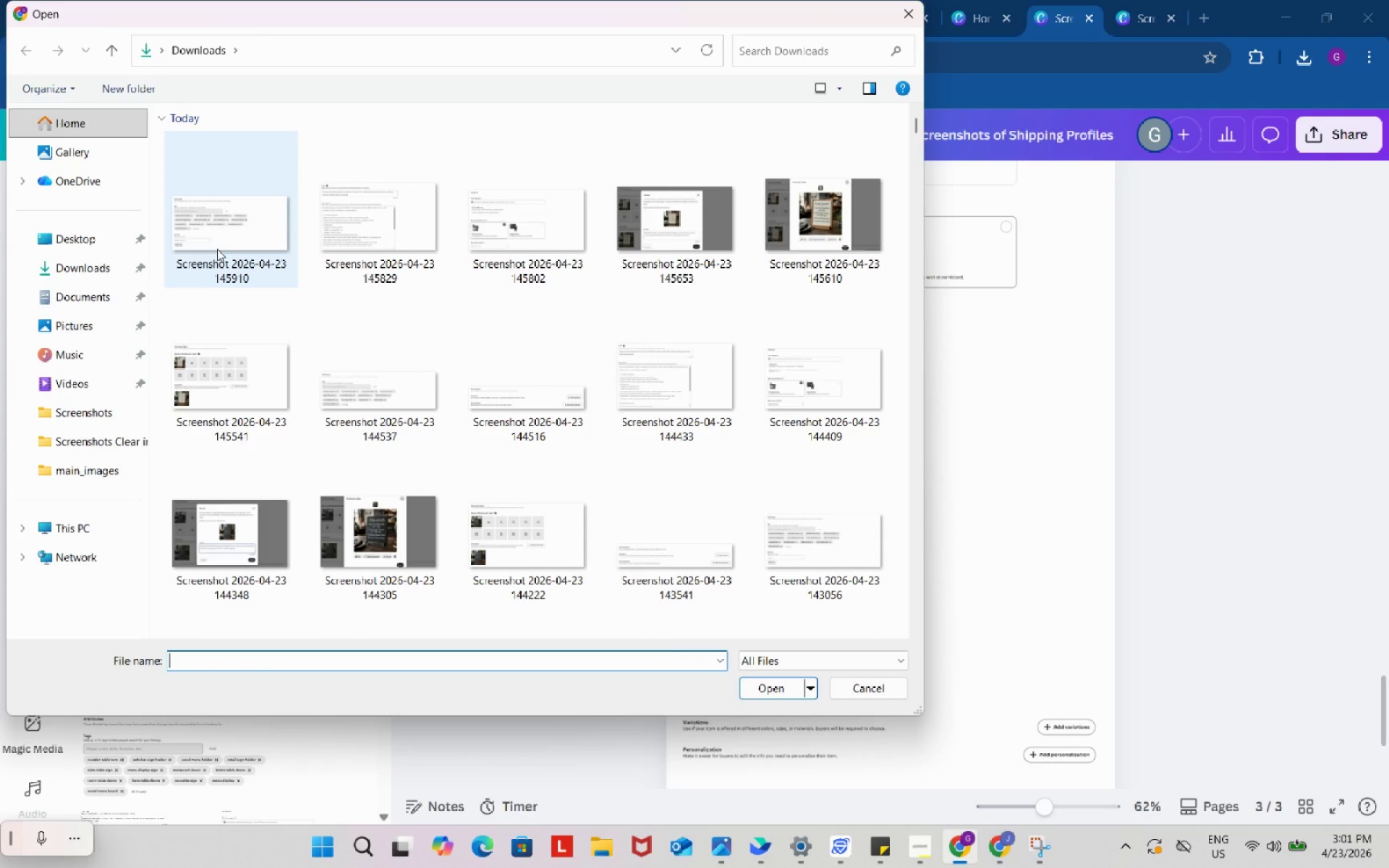 
left_click_drag(start_coordinate=[357, 227], to_coordinate=[976, 553])
 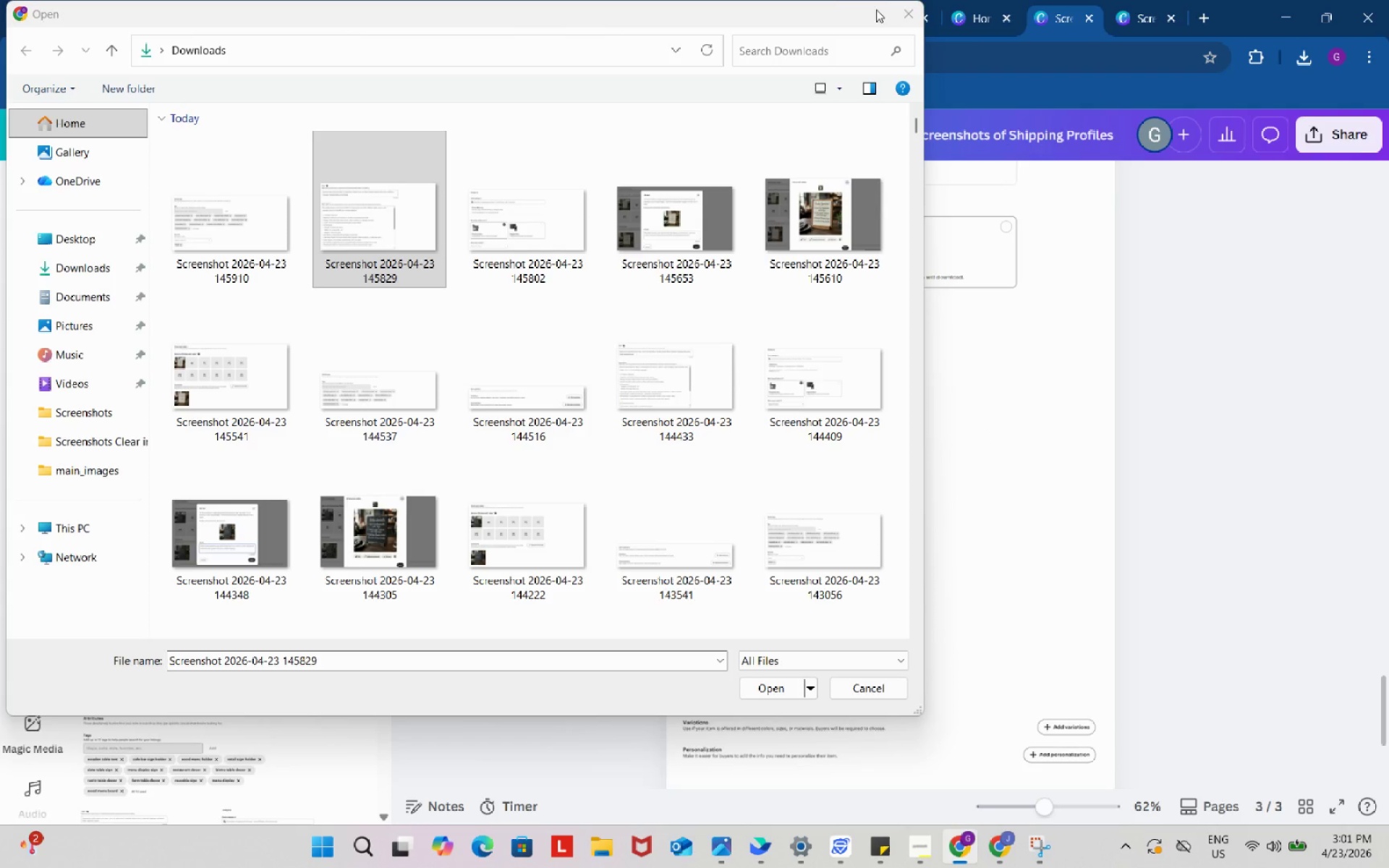 
wait(5.5)
 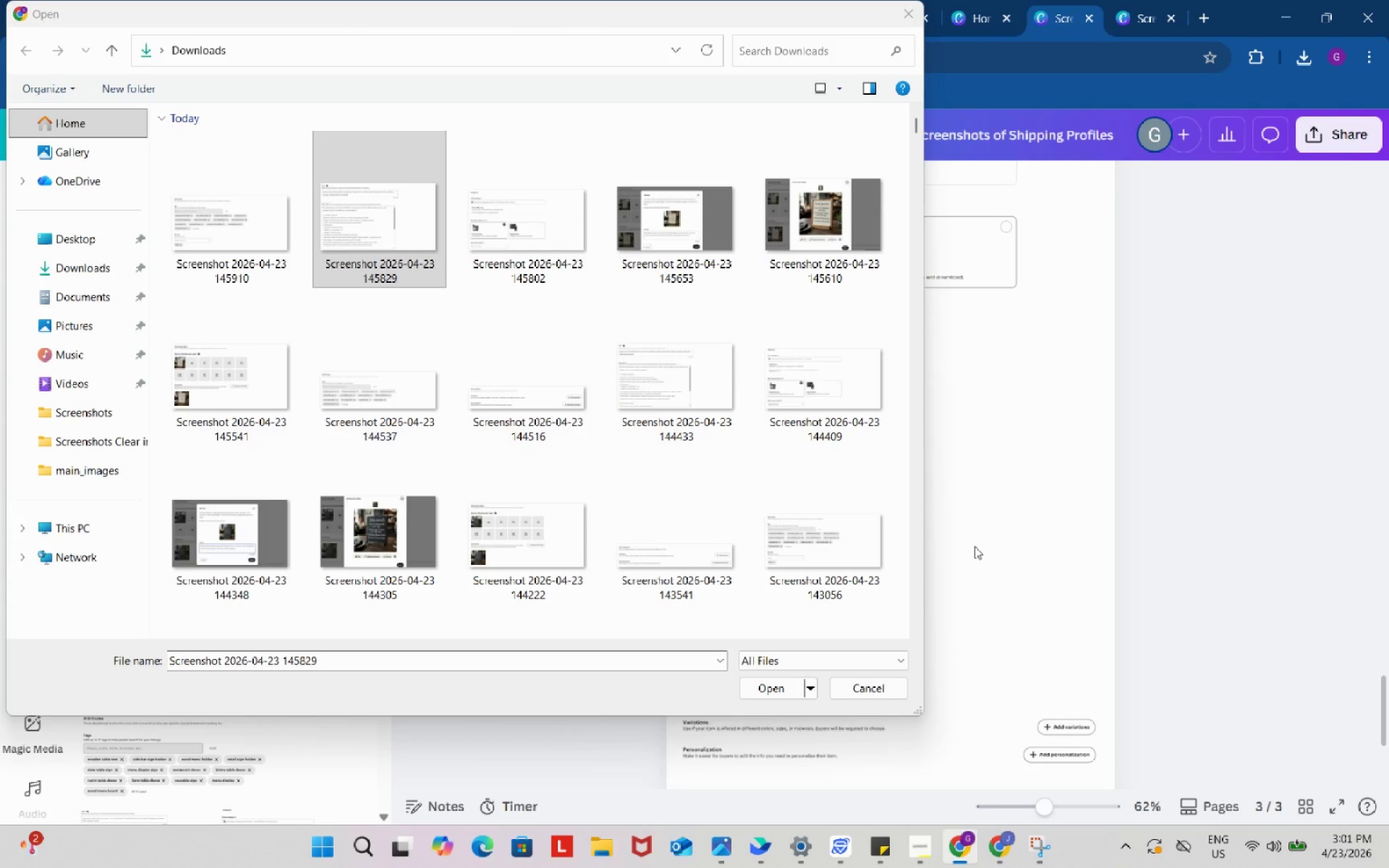 
scroll: coordinate [975, 526], scroll_direction: down, amount: 3.0
 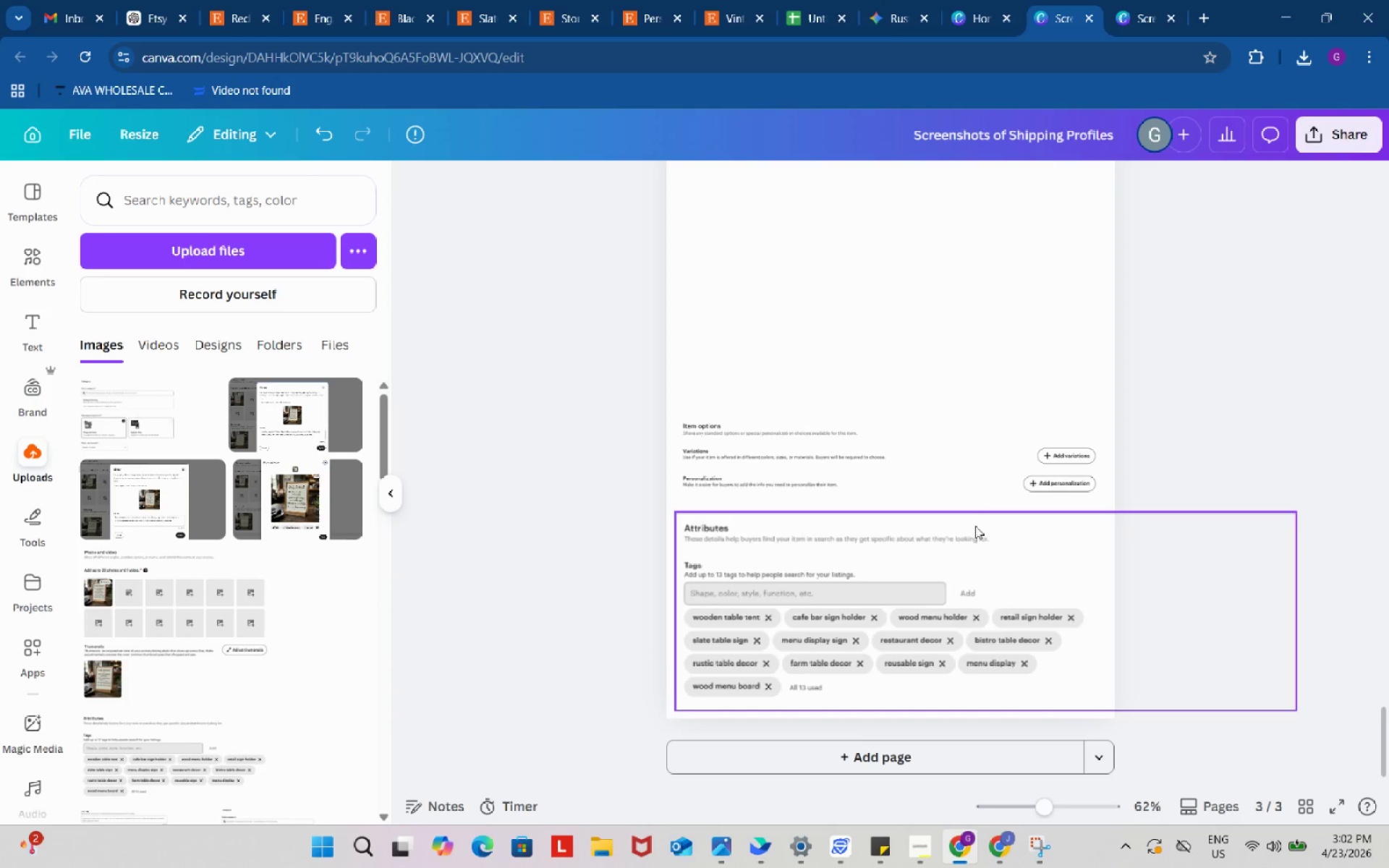 
scroll: coordinate [975, 526], scroll_direction: up, amount: 3.0
 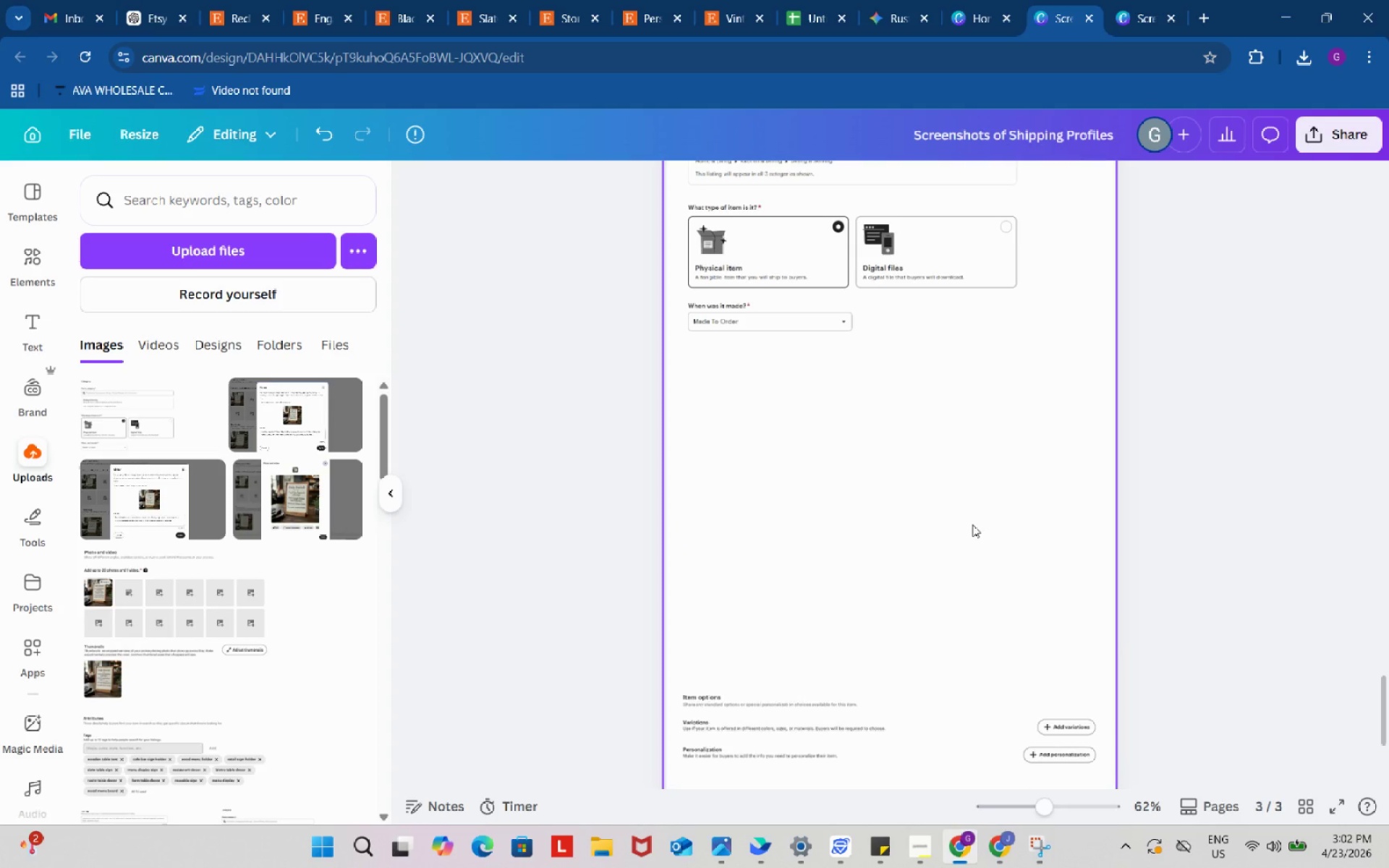 
scroll: coordinate [972, 524], scroll_direction: down, amount: 2.0
 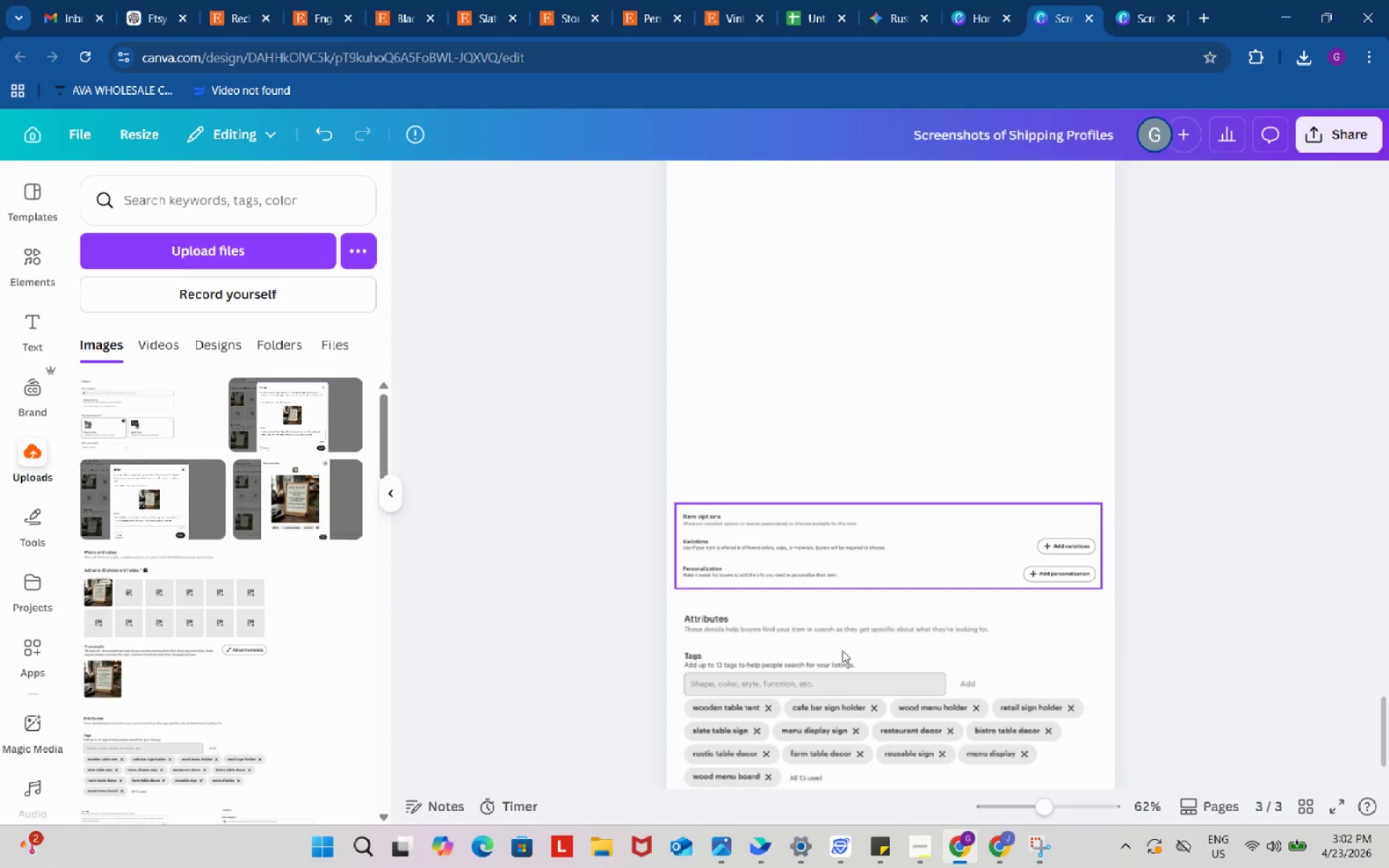 
left_click([885, 695])
 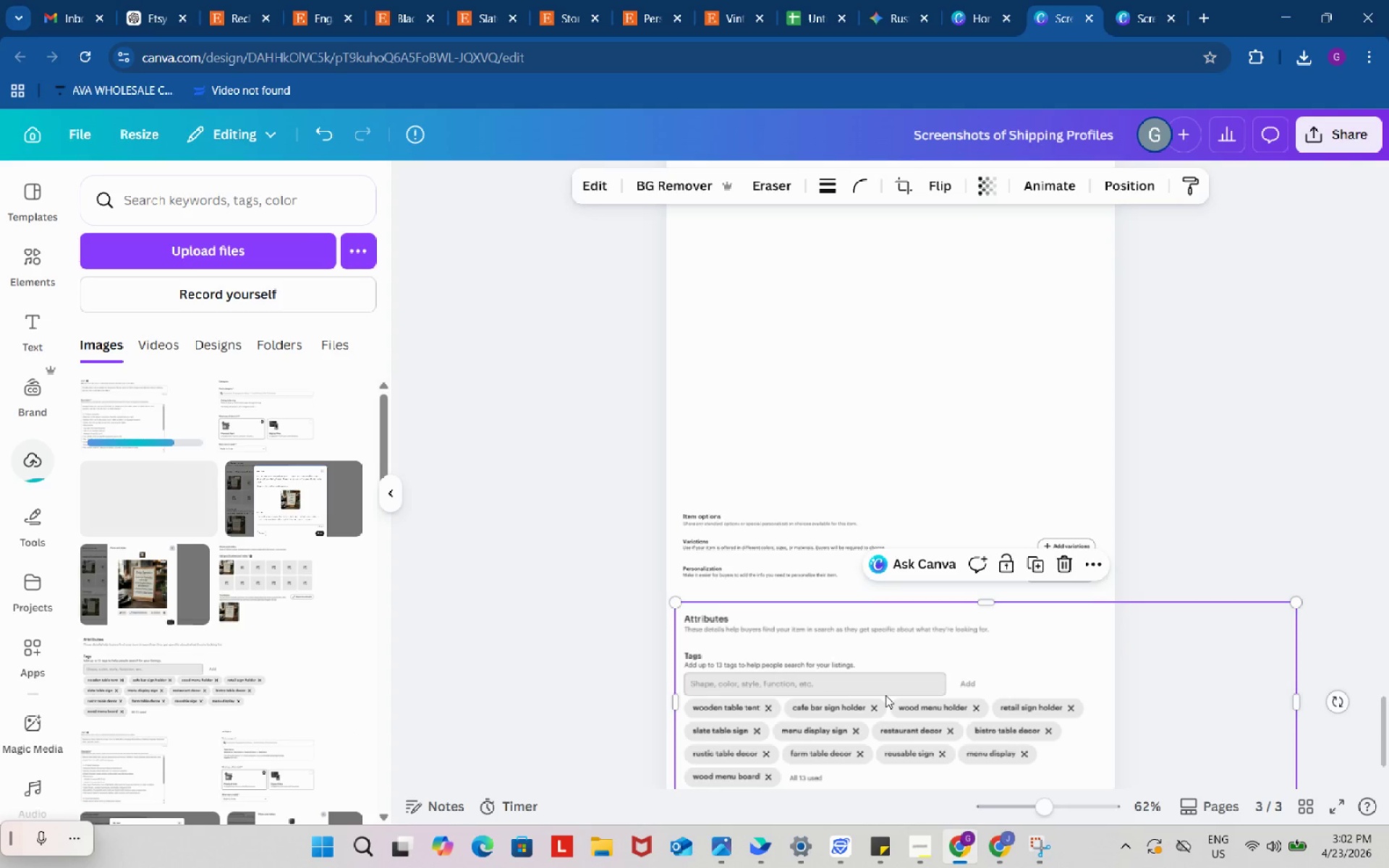 
key(Backspace)
 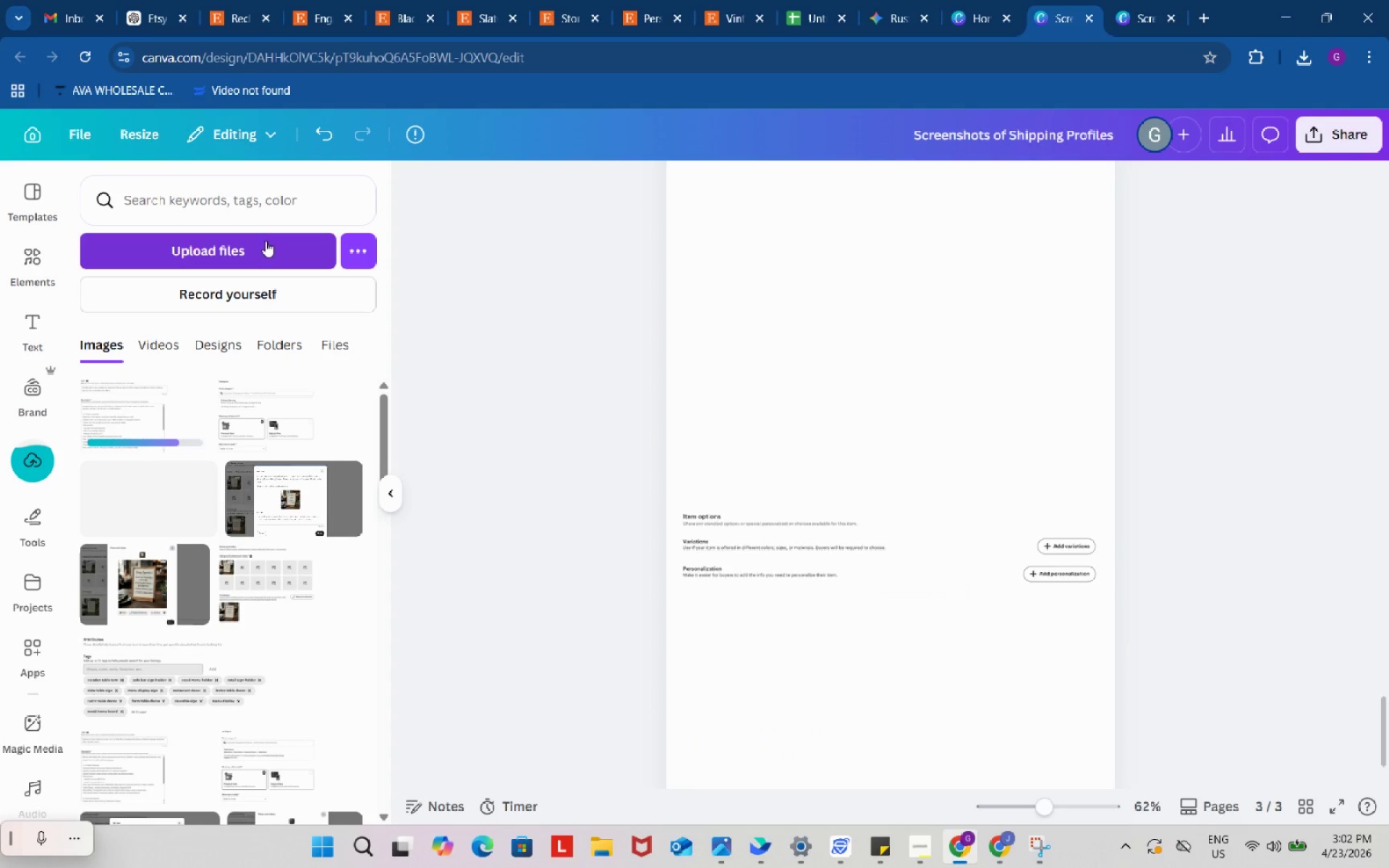 
left_click([265, 241])
 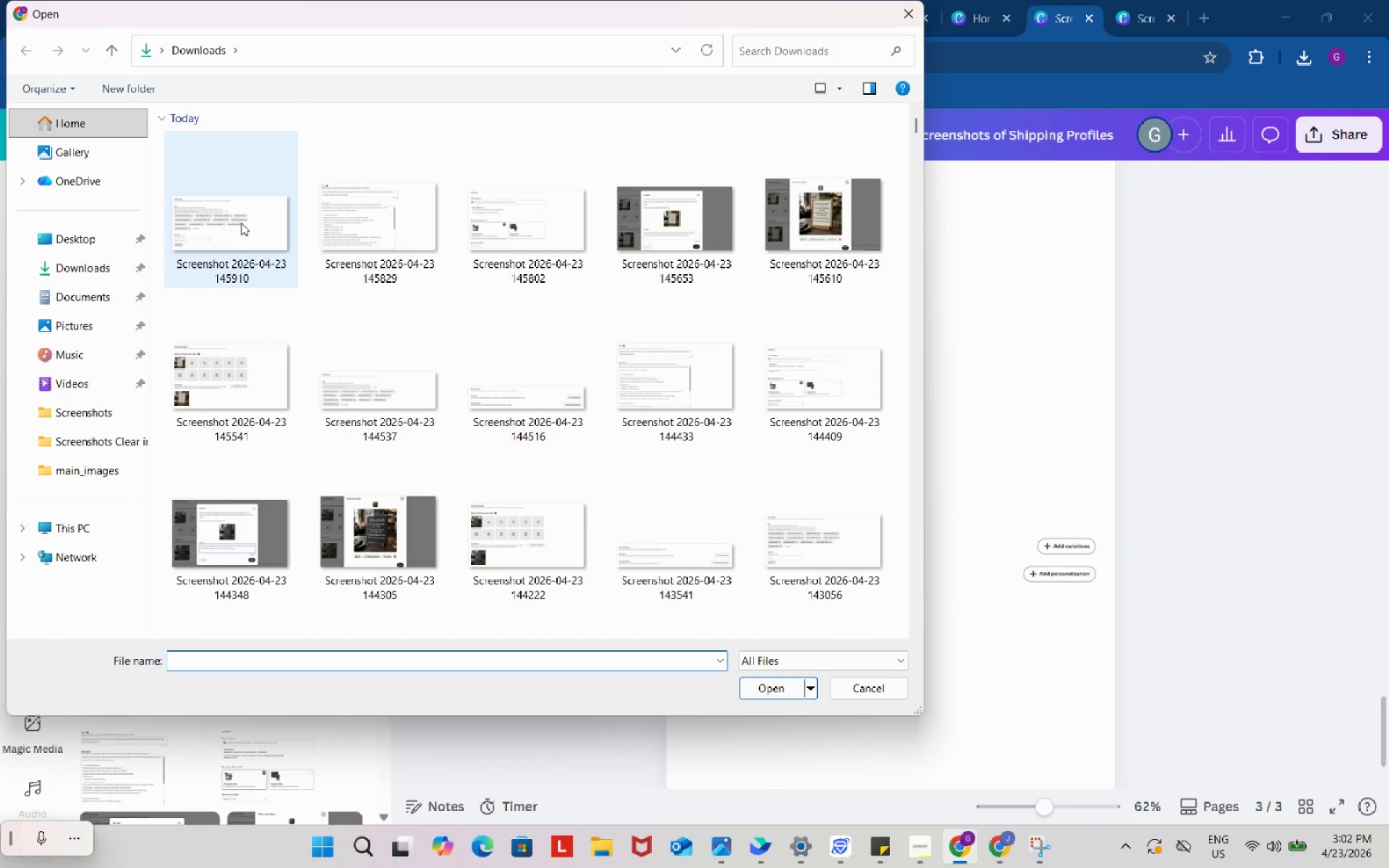 
left_click_drag(start_coordinate=[229, 221], to_coordinate=[1021, 704])
 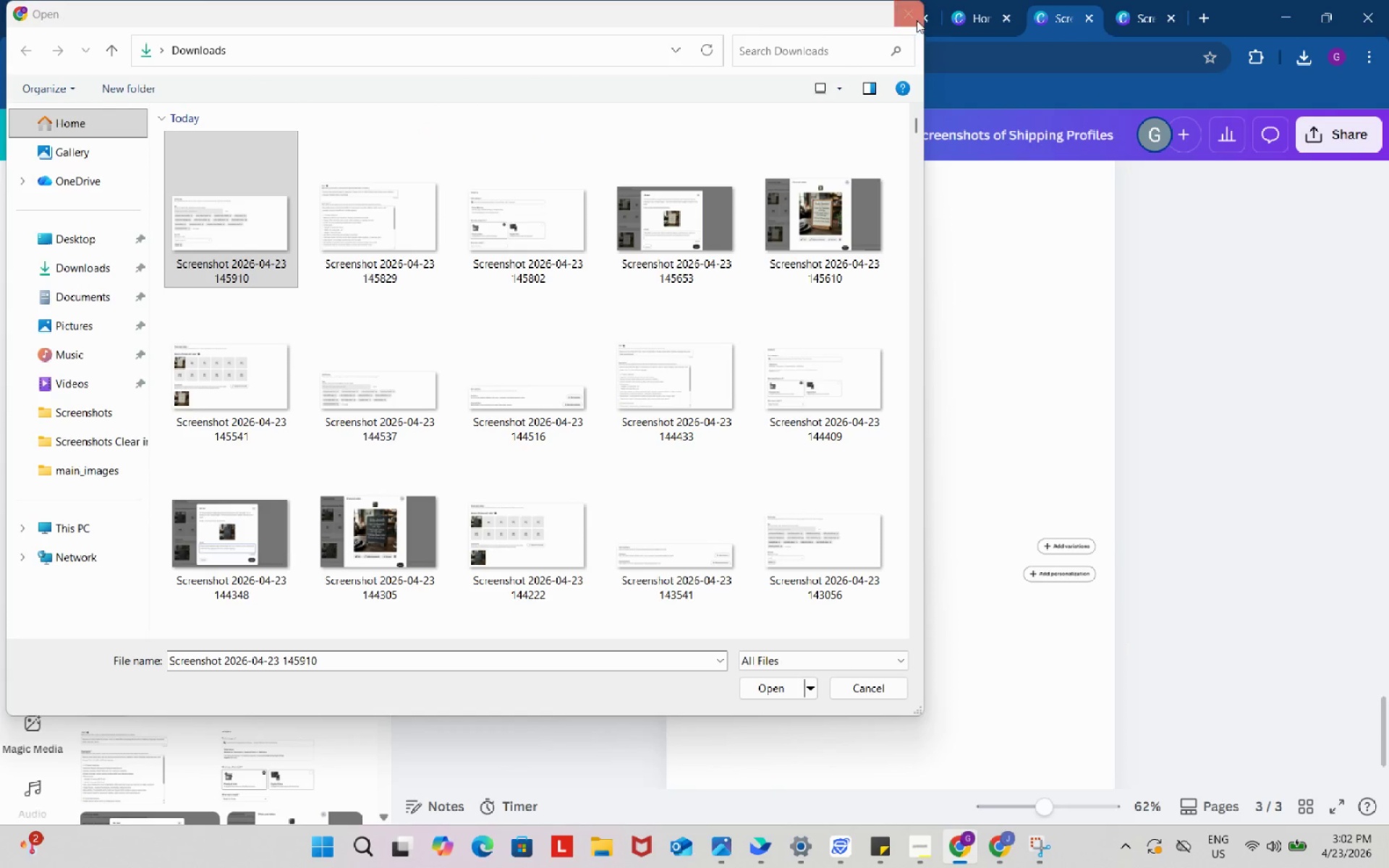 
left_click([912, 14])
 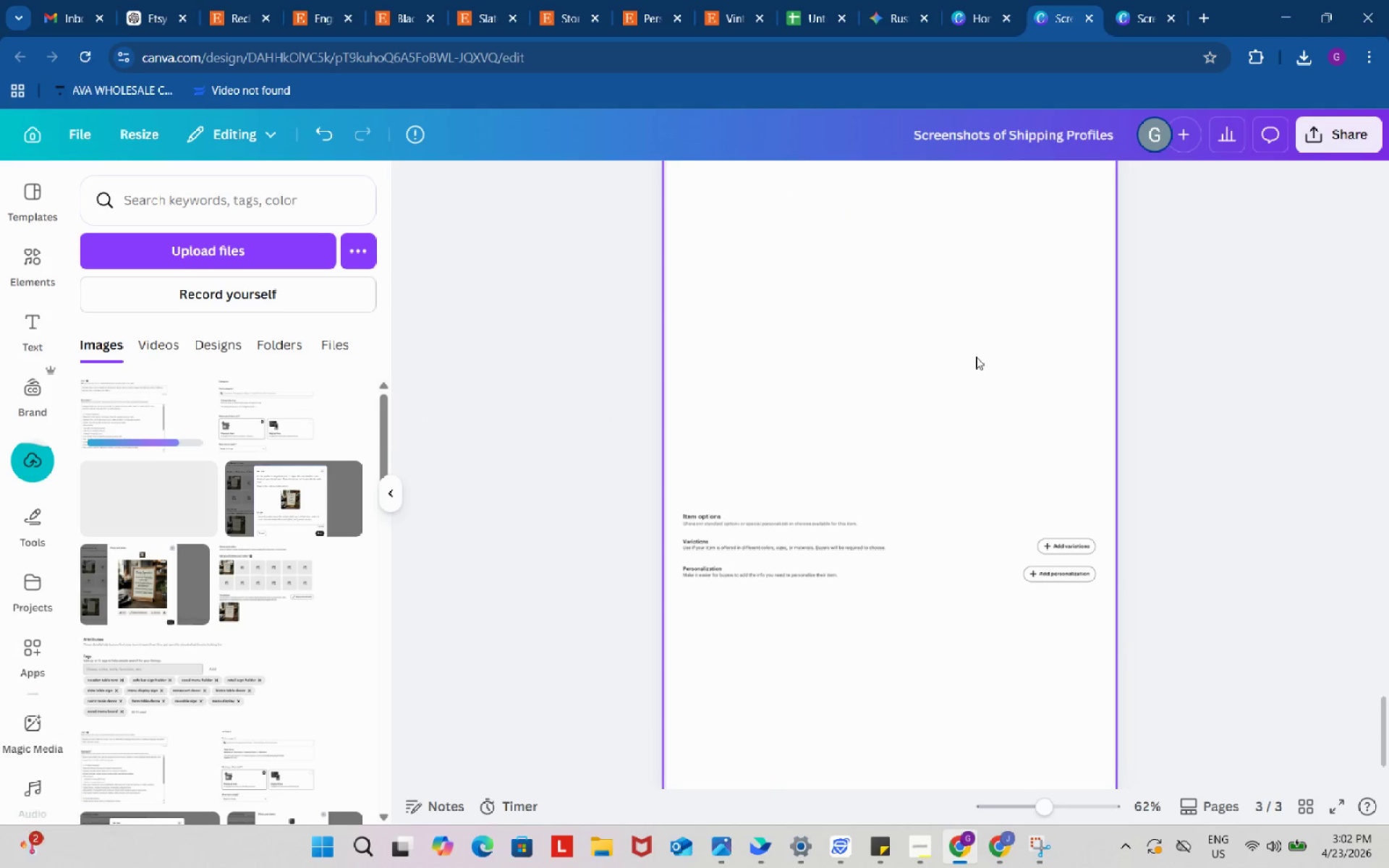 
scroll: coordinate [977, 357], scroll_direction: up, amount: 5.0
 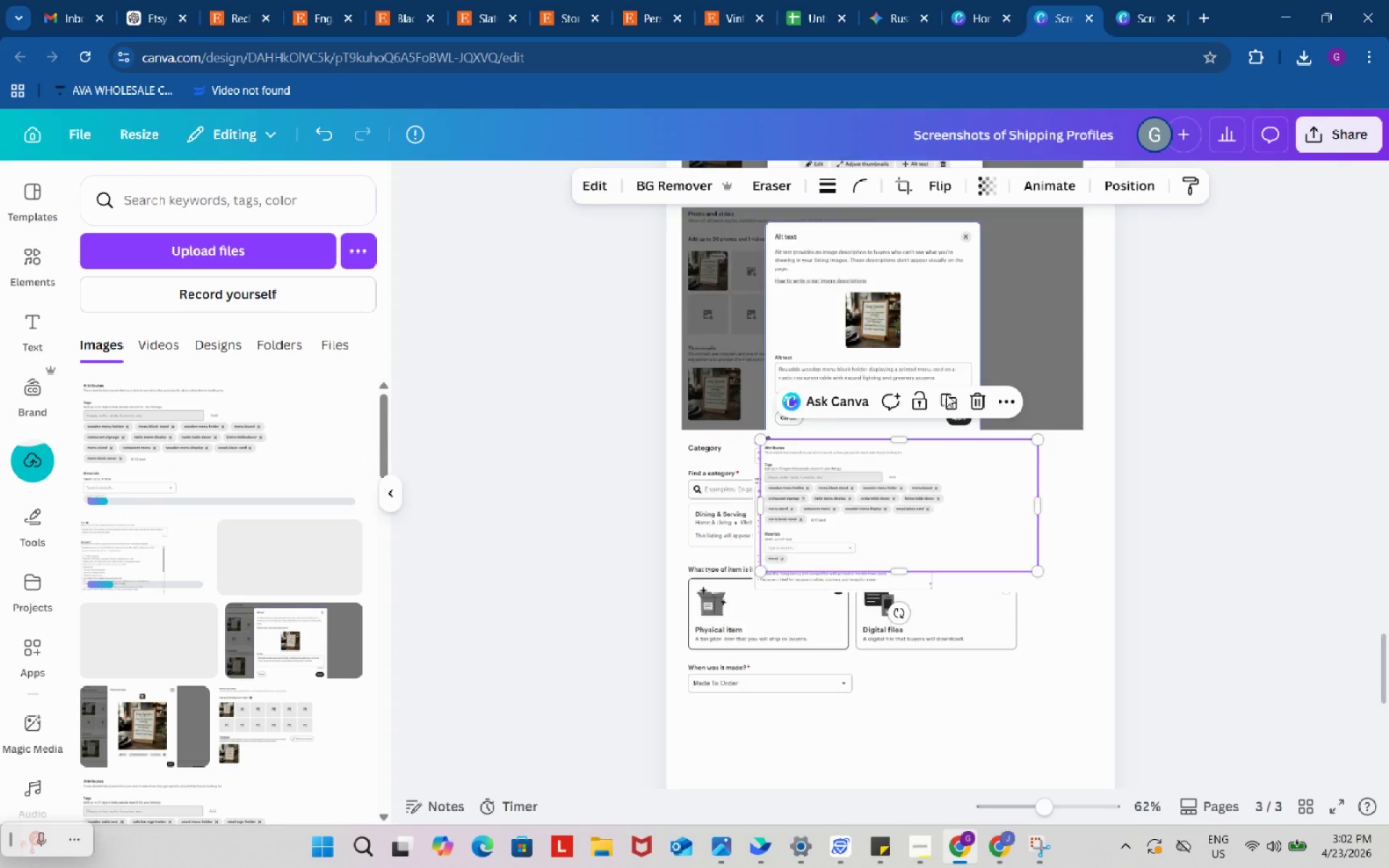 
scroll: coordinate [946, 394], scroll_direction: down, amount: 1.0
 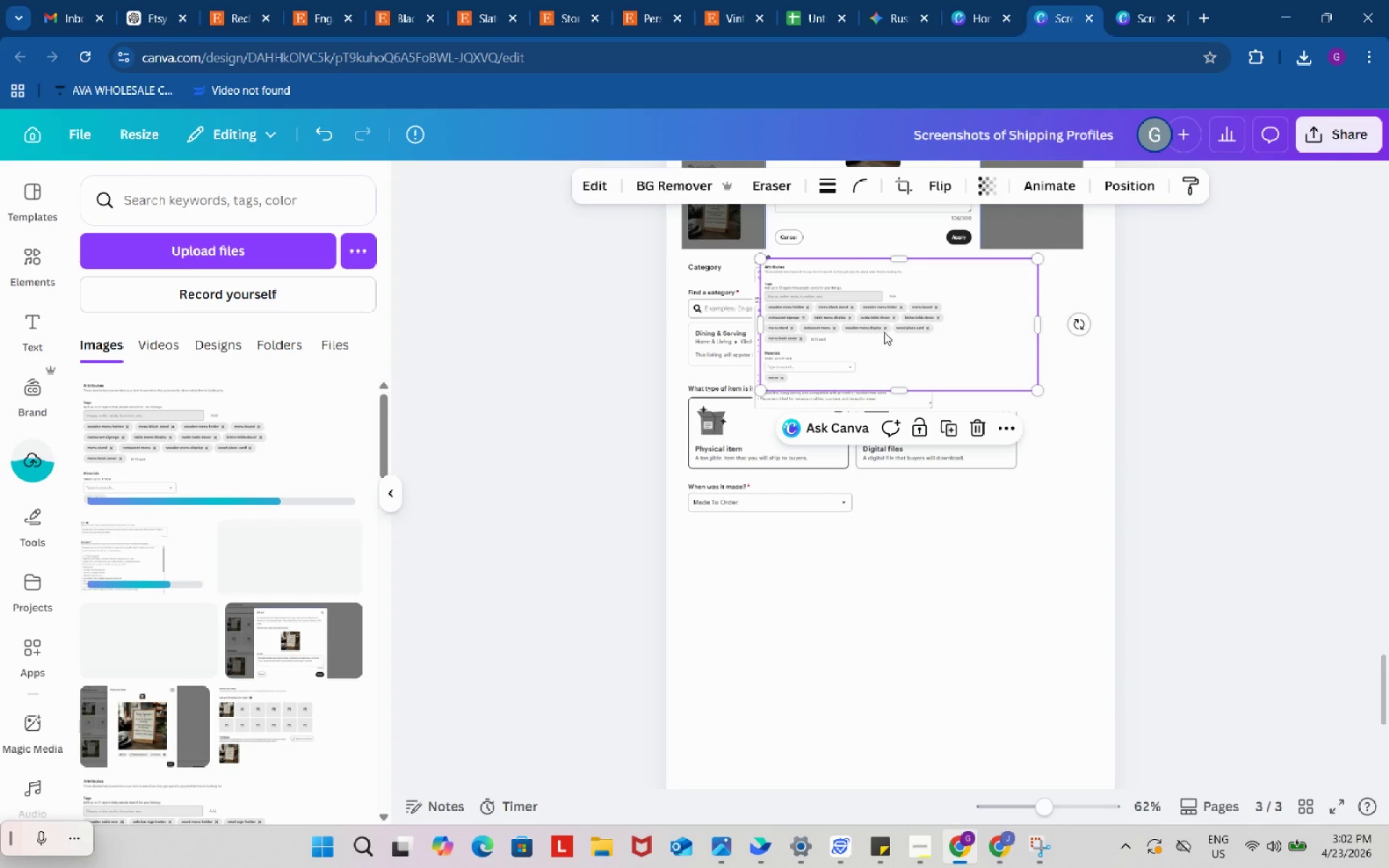 
left_click_drag(start_coordinate=[884, 332], to_coordinate=[885, 649])
 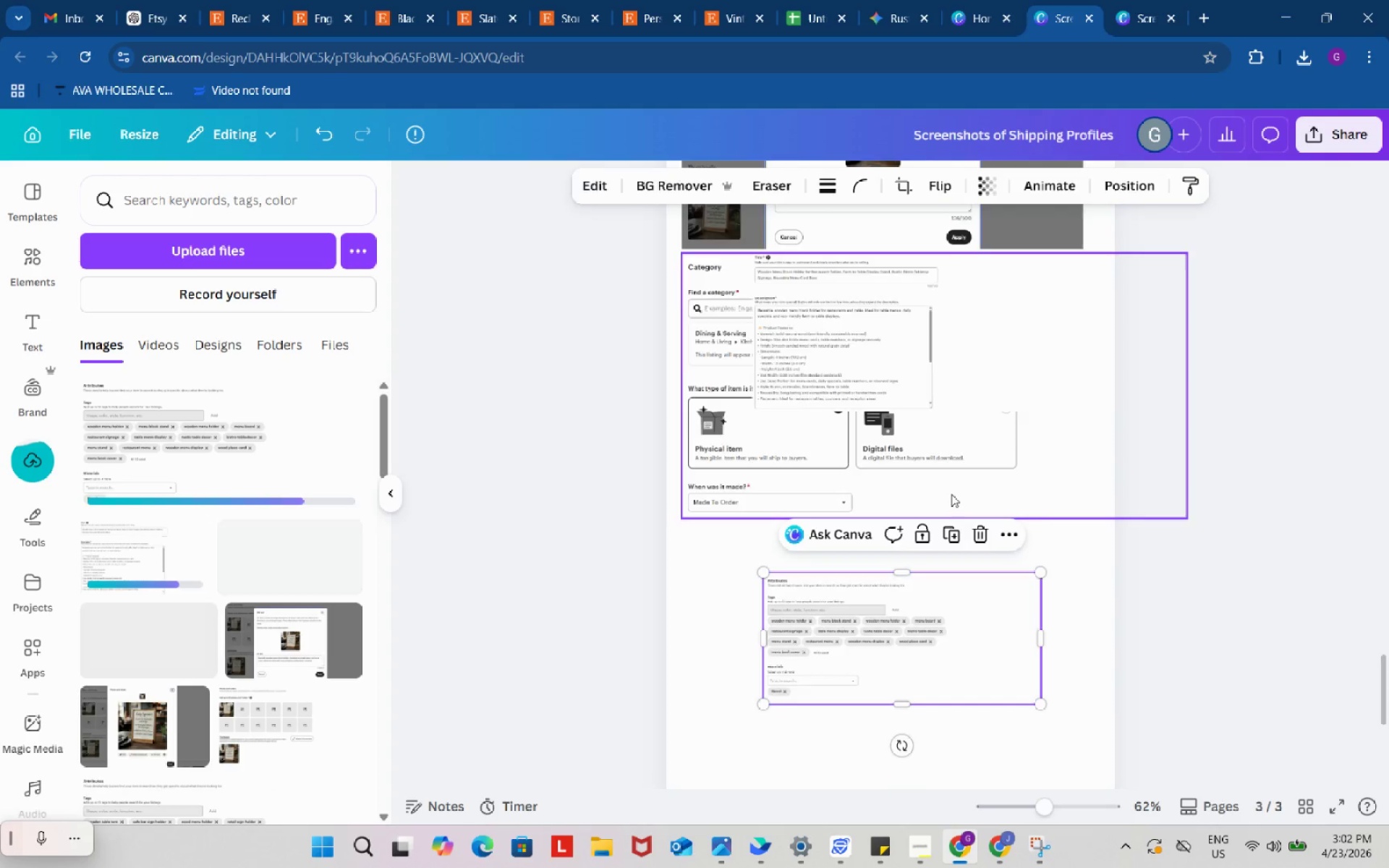 
left_click_drag(start_coordinate=[891, 284], to_coordinate=[809, 665])
 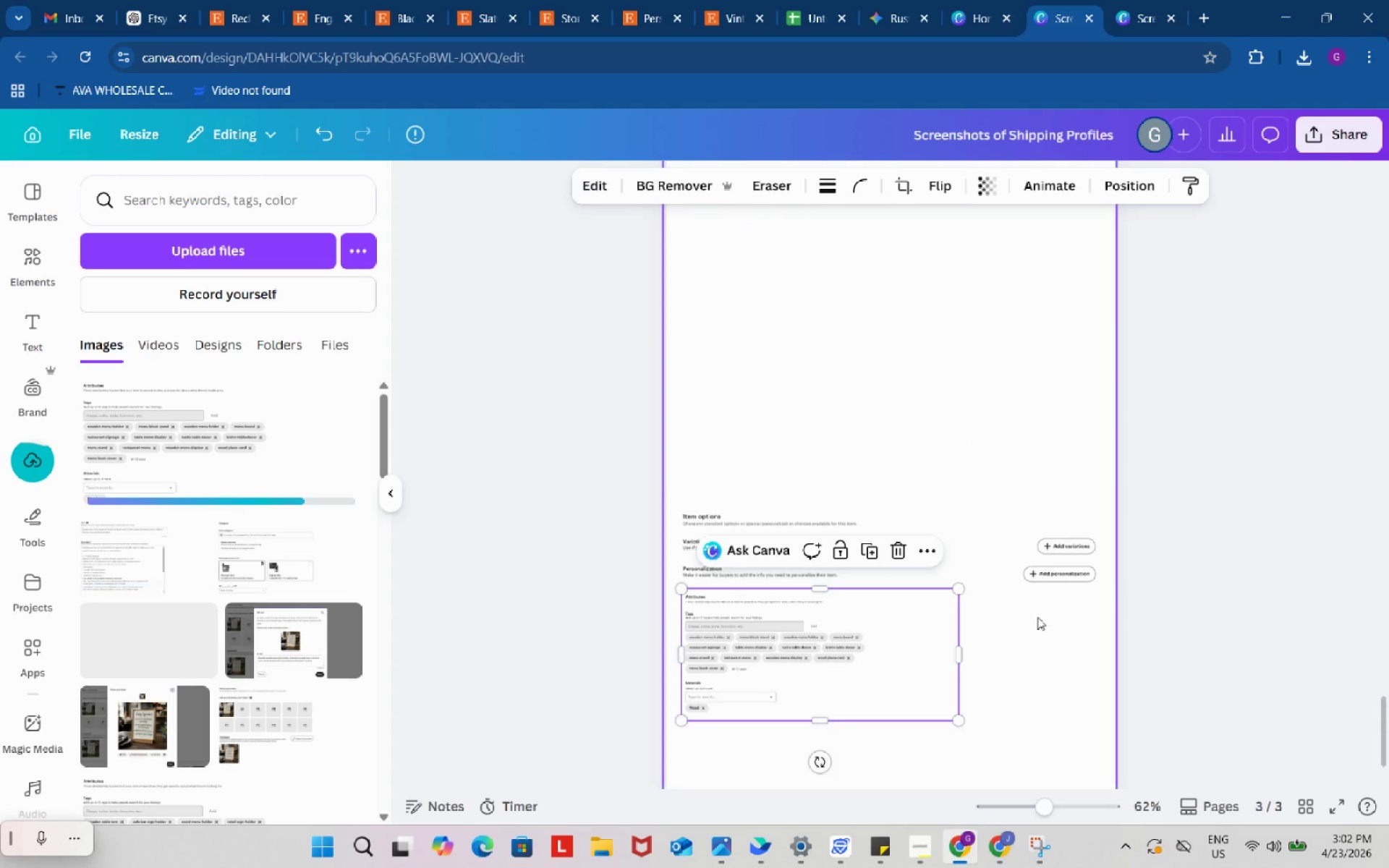 
scroll: coordinate [1038, 612], scroll_direction: down, amount: 7.0
 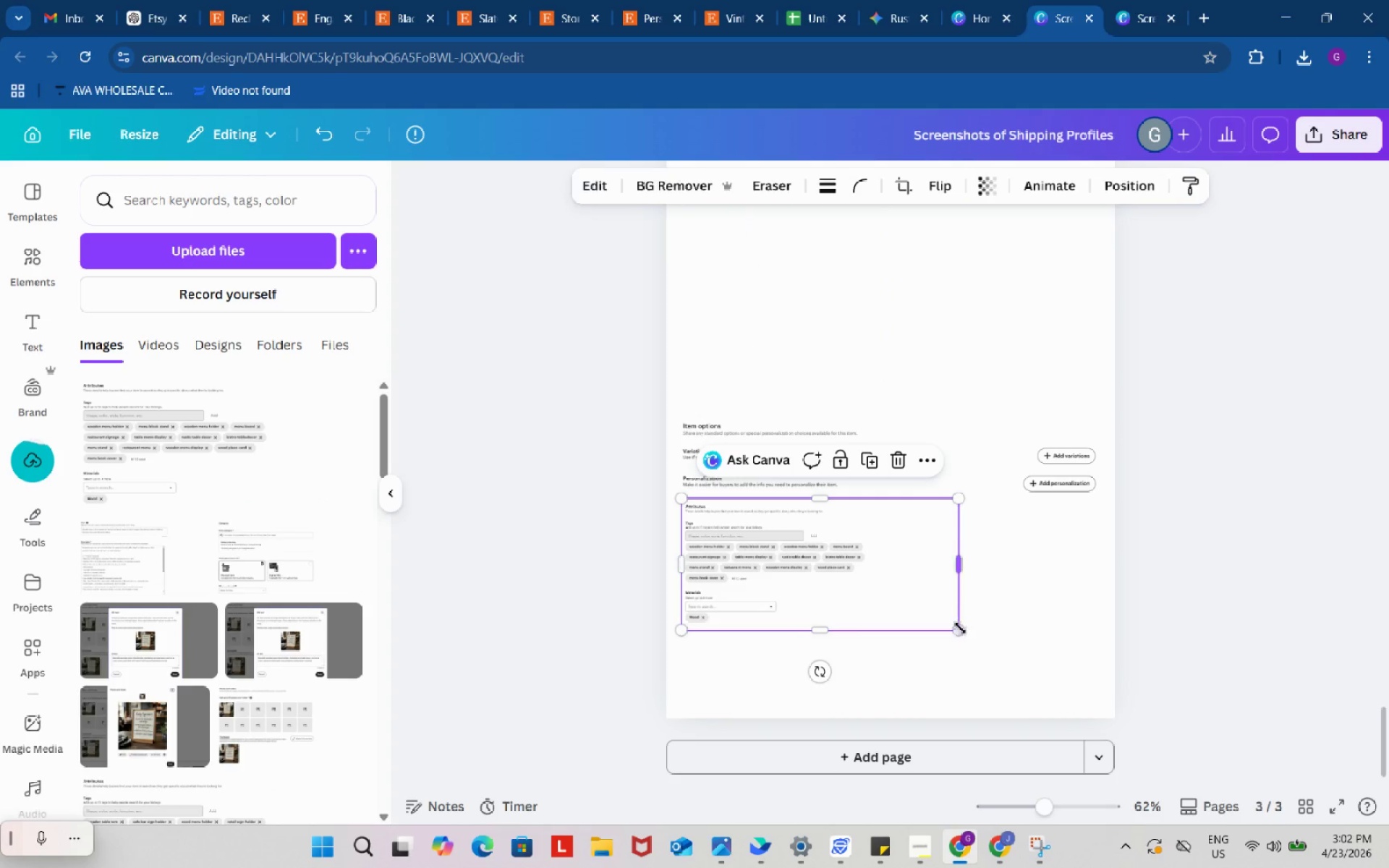 
left_click_drag(start_coordinate=[960, 628], to_coordinate=[1163, 746])
 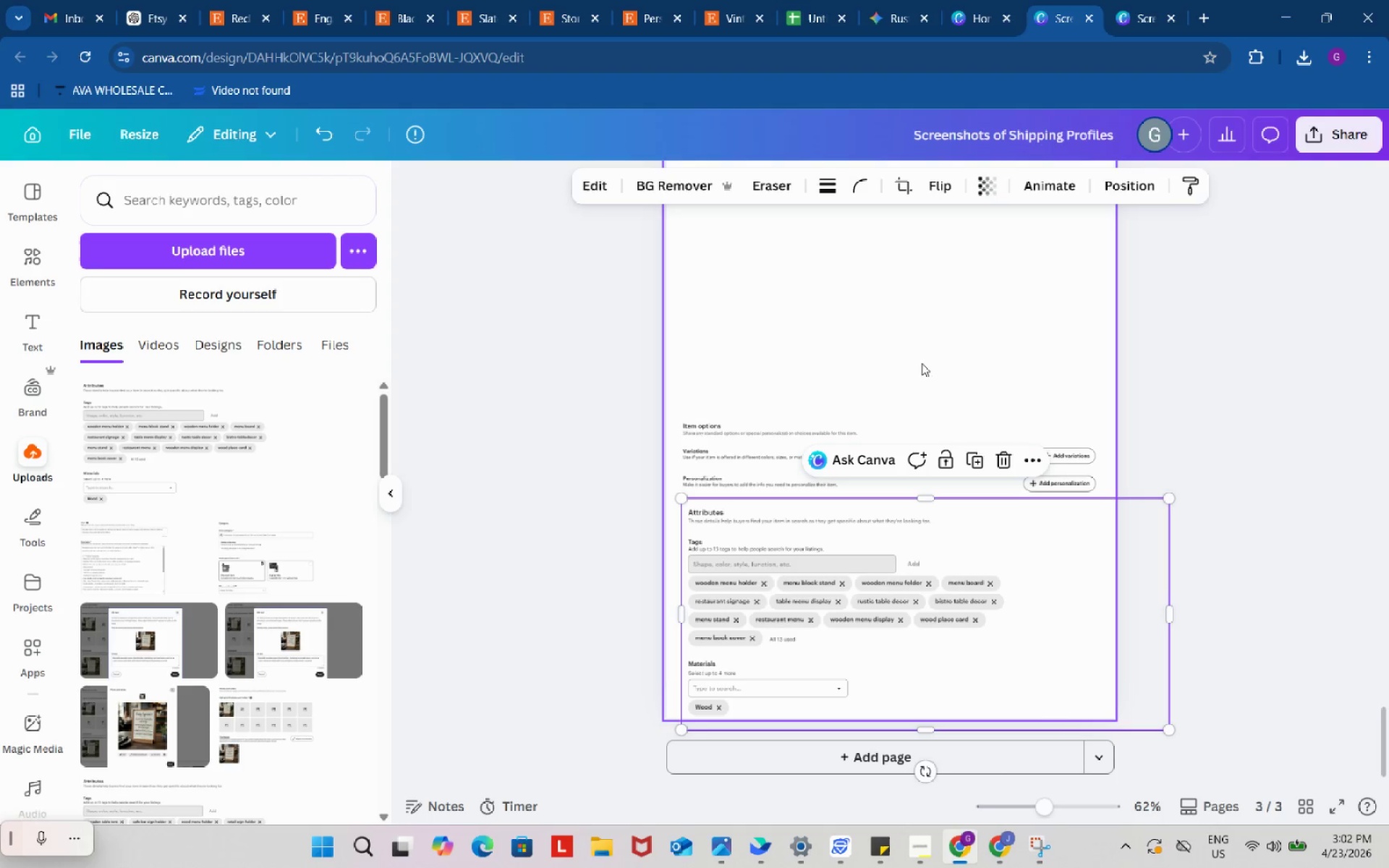 
left_click([854, 299])
 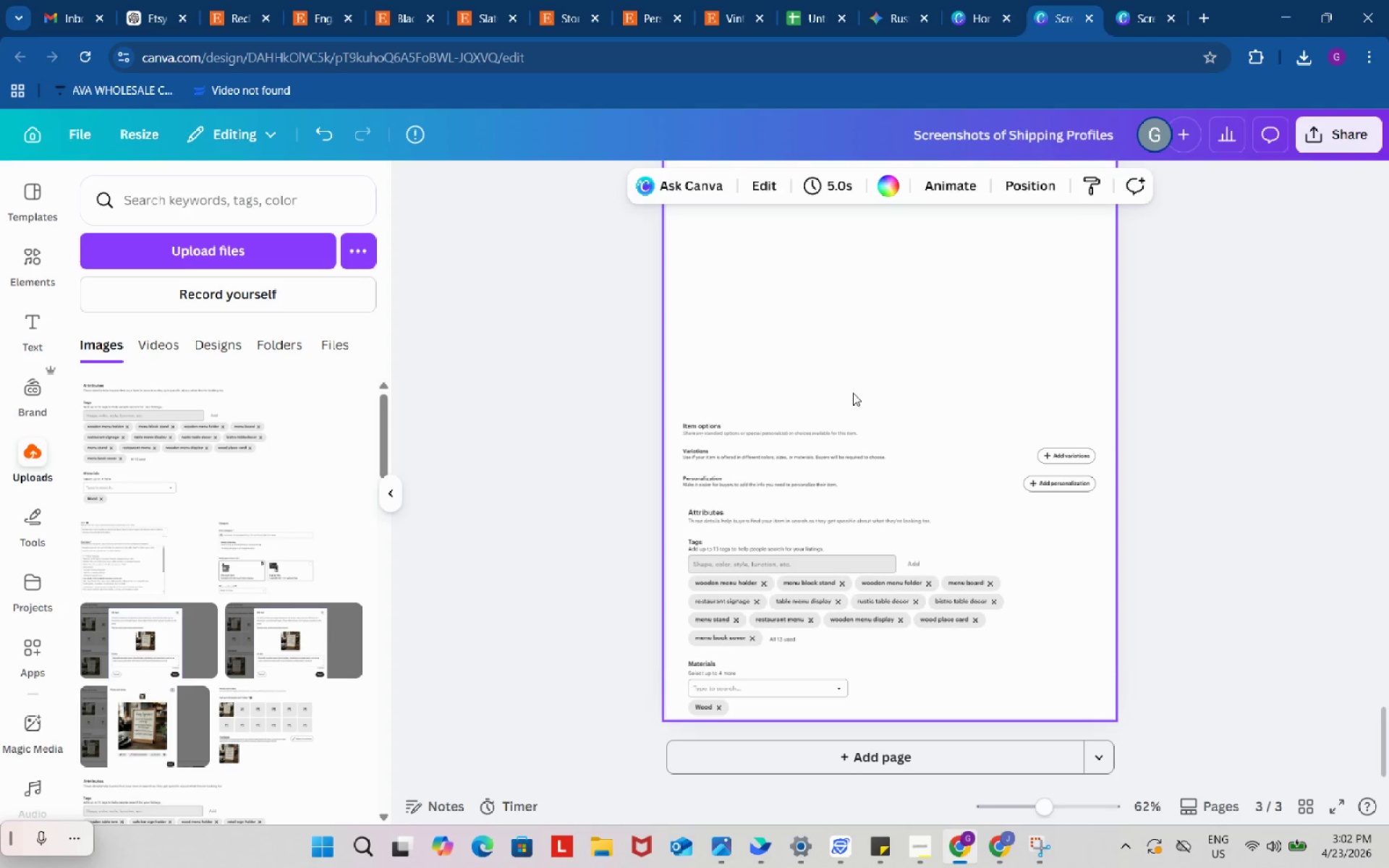 
scroll: coordinate [867, 320], scroll_direction: up, amount: 5.0
 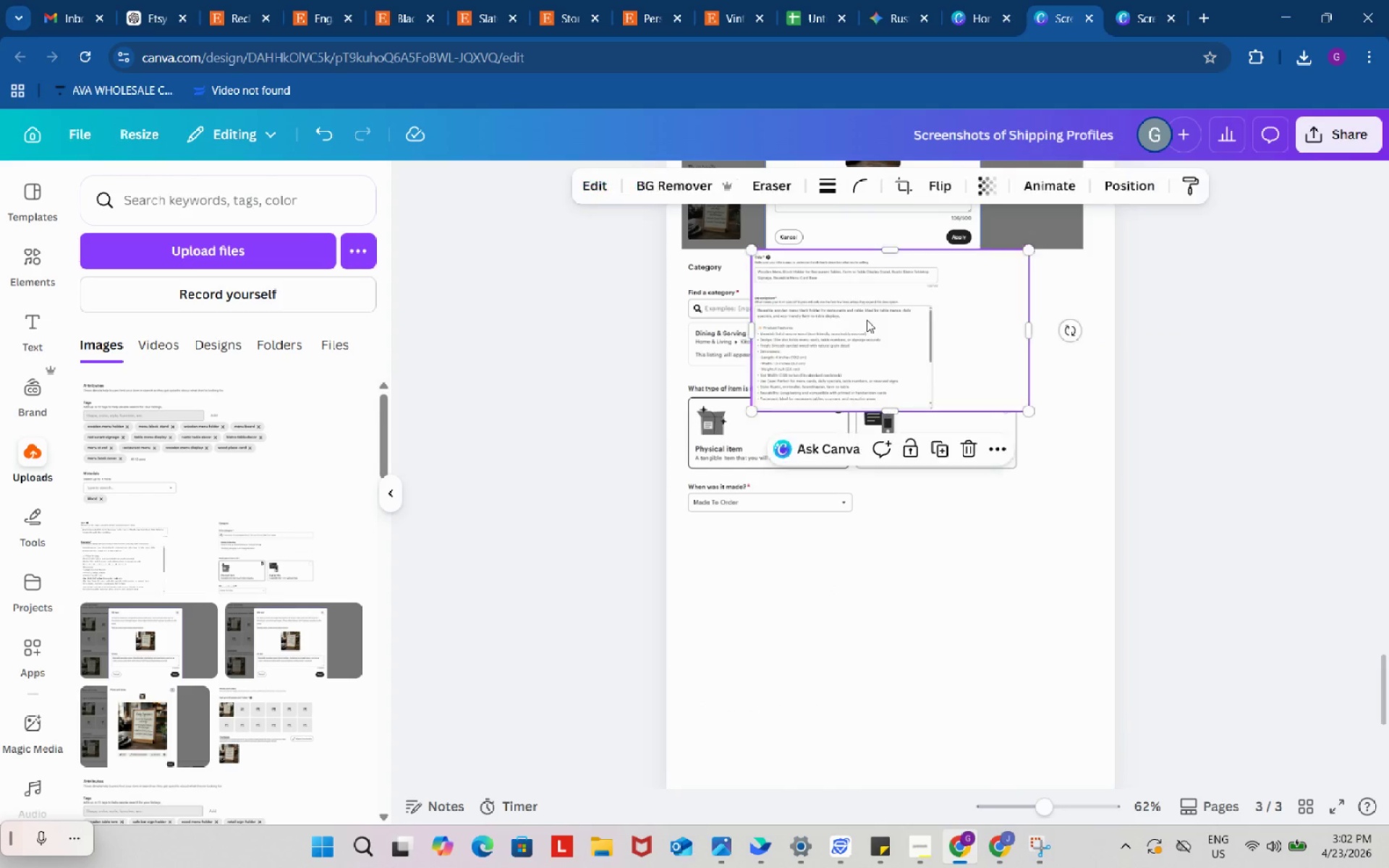 
left_click_drag(start_coordinate=[867, 320], to_coordinate=[804, 588])
 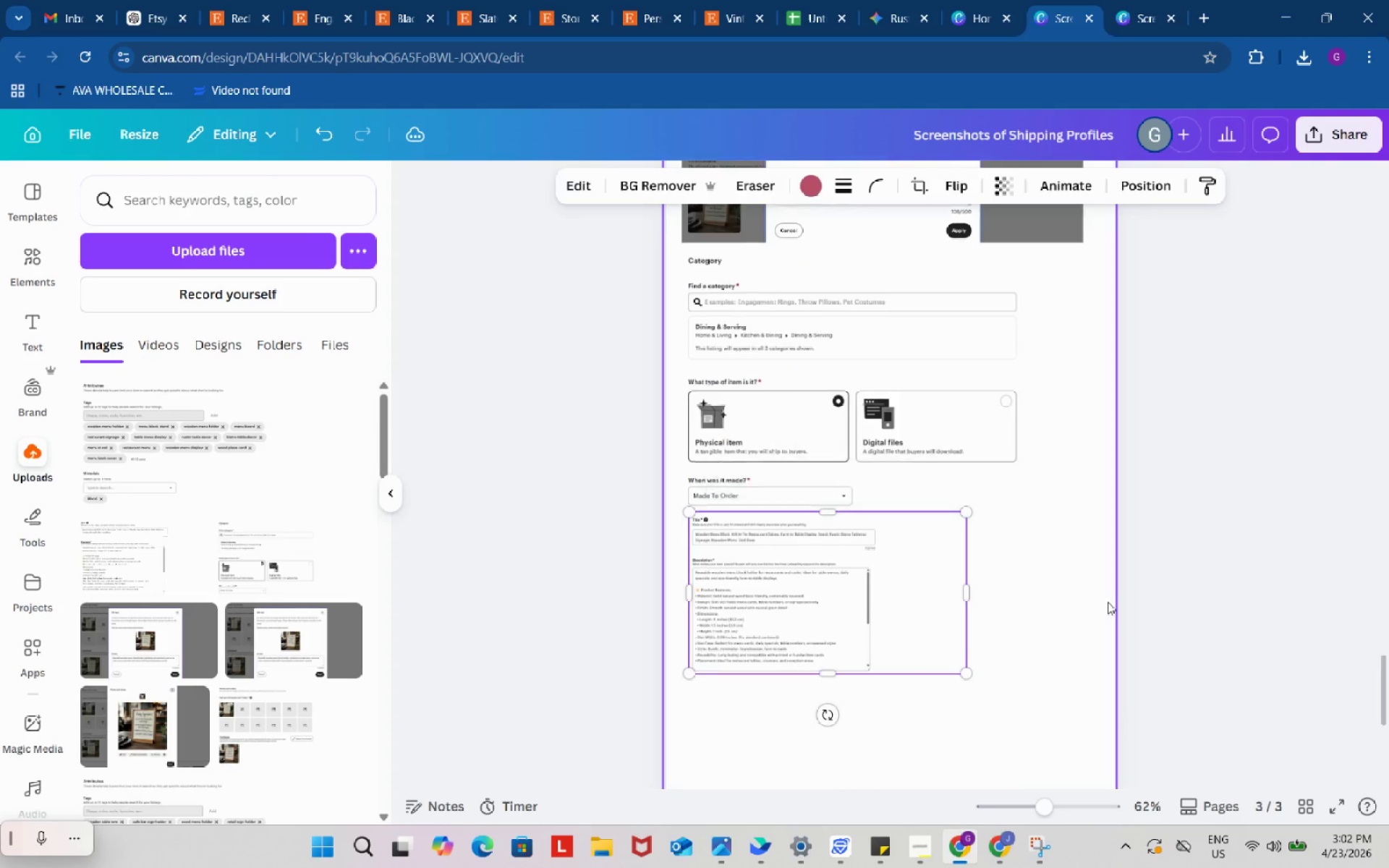 
scroll: coordinate [1108, 601], scroll_direction: down, amount: 2.0
 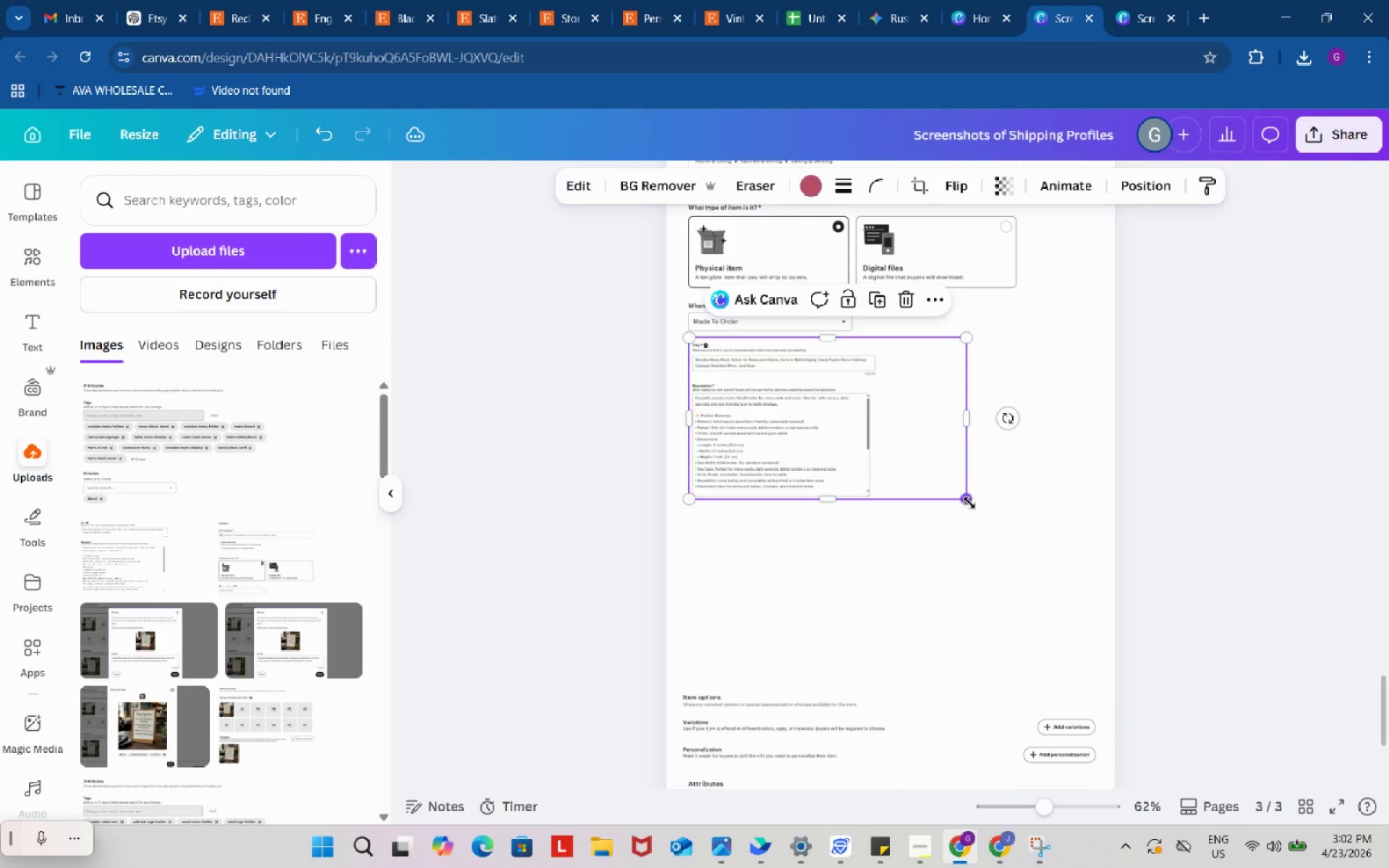 
left_click_drag(start_coordinate=[969, 503], to_coordinate=[1244, 752])
 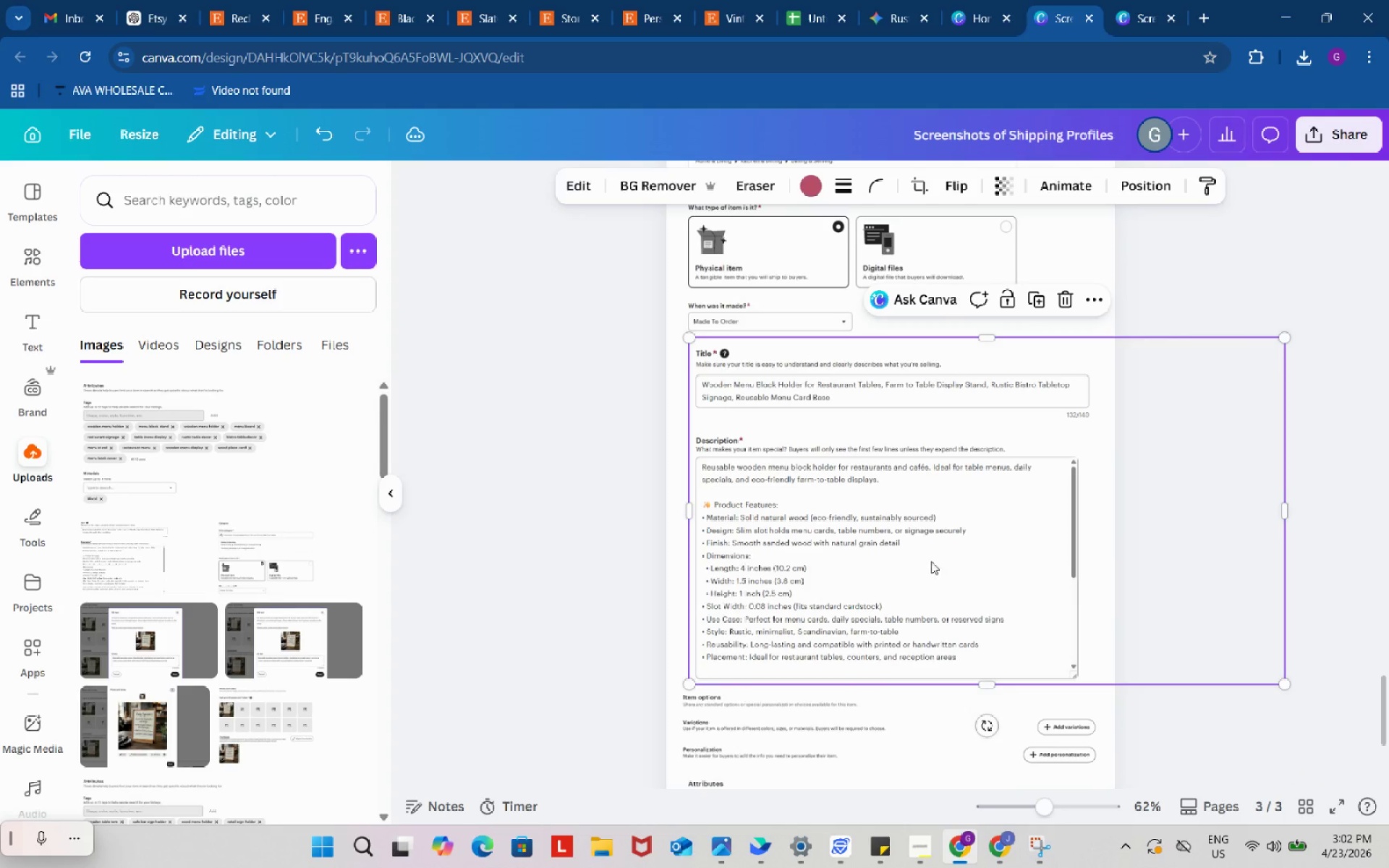 
left_click_drag(start_coordinate=[932, 562], to_coordinate=[923, 561])
 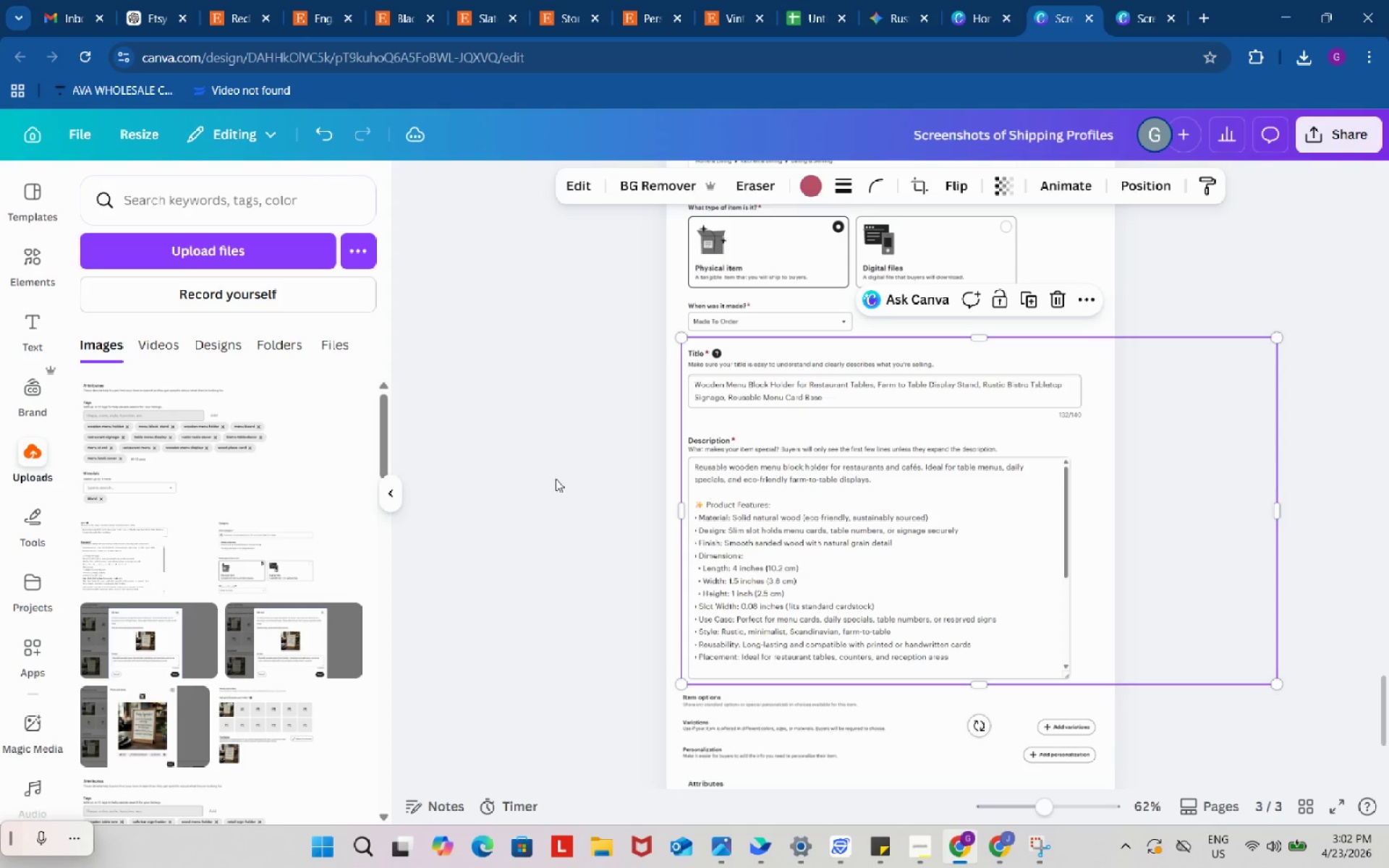 
left_click([556, 479])
 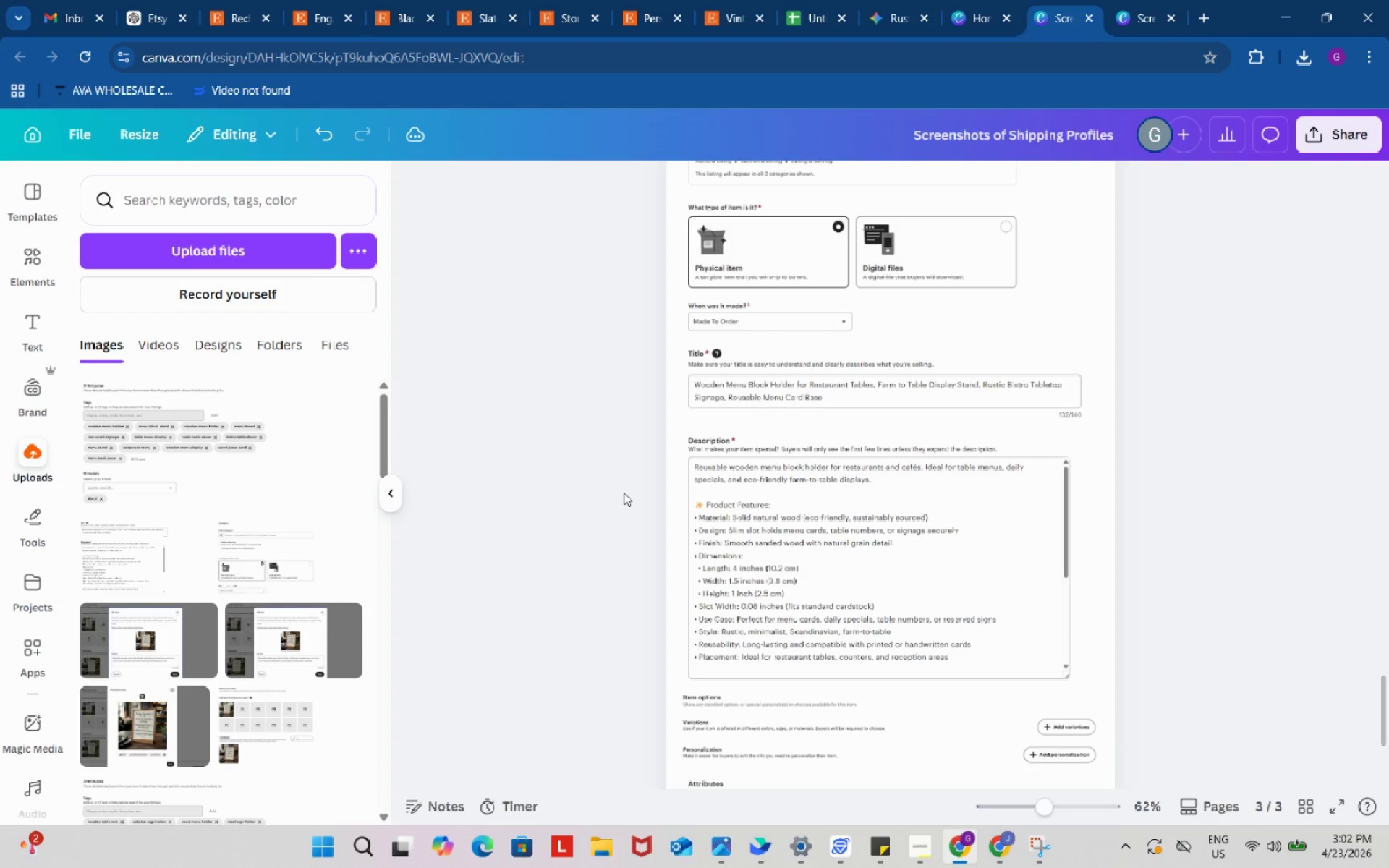 
scroll: coordinate [652, 494], scroll_direction: up, amount: 12.0
 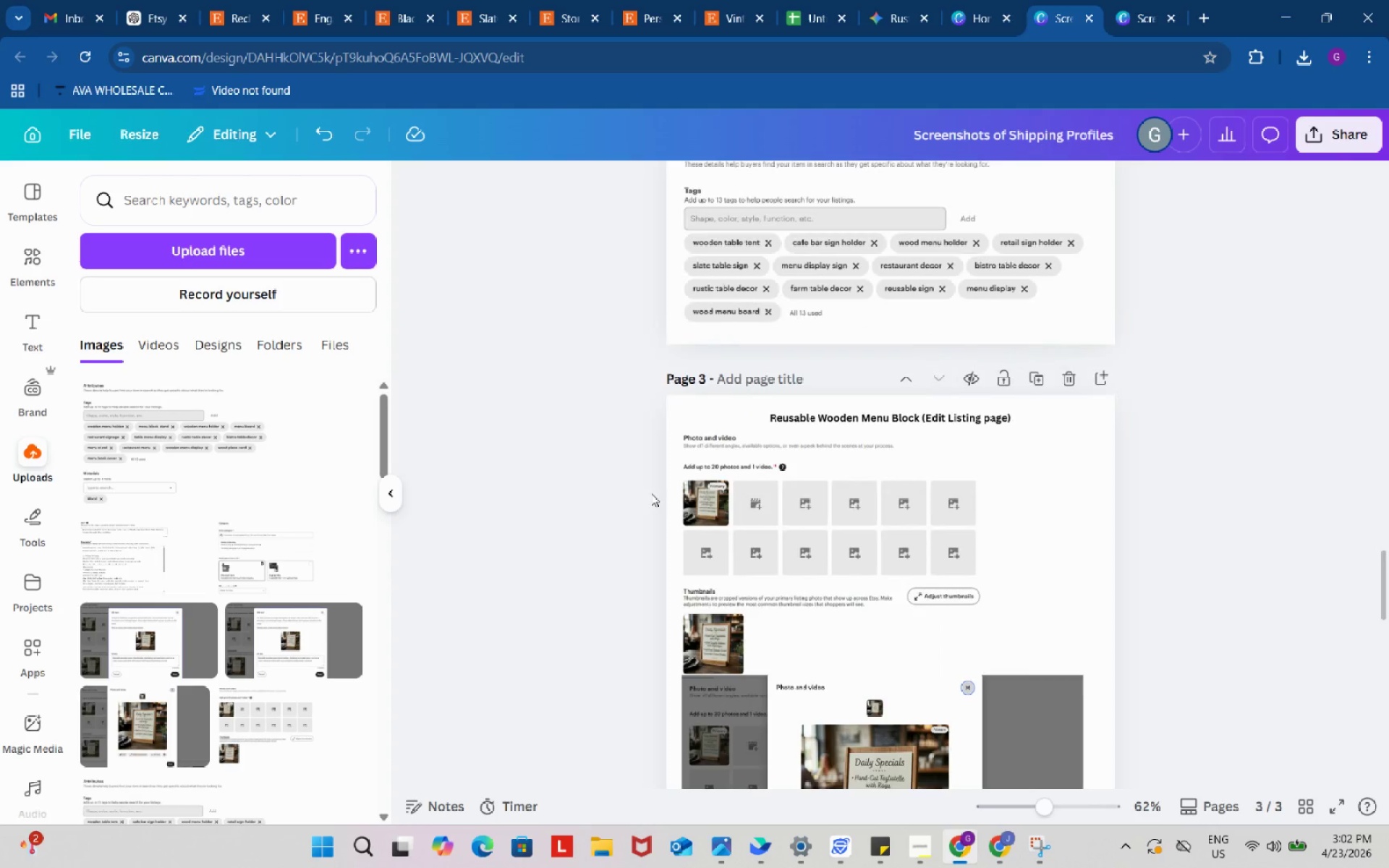 
scroll: coordinate [650, 492], scroll_direction: down, amount: 6.0
 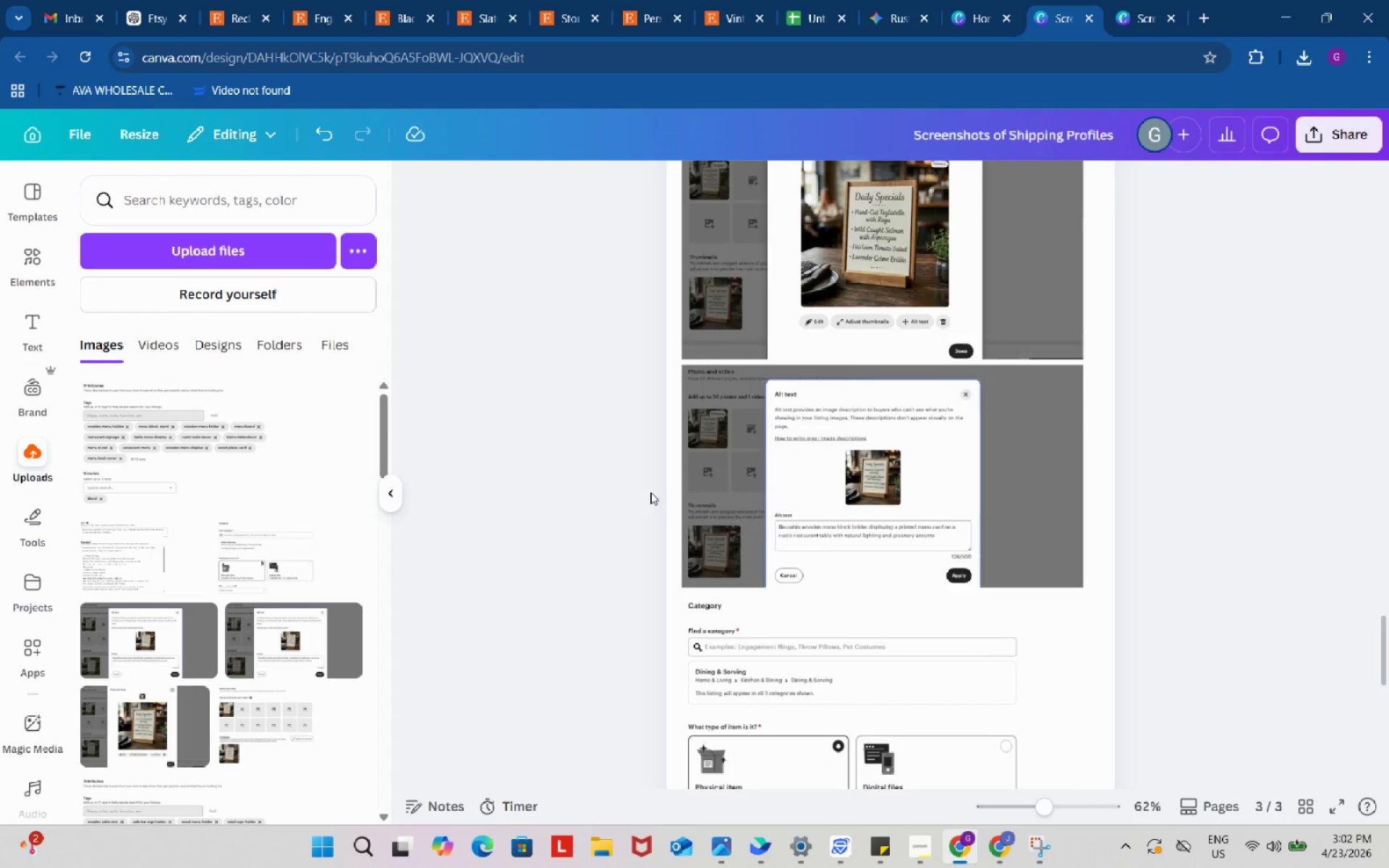 
scroll: coordinate [655, 477], scroll_direction: none, amount: 0.0
 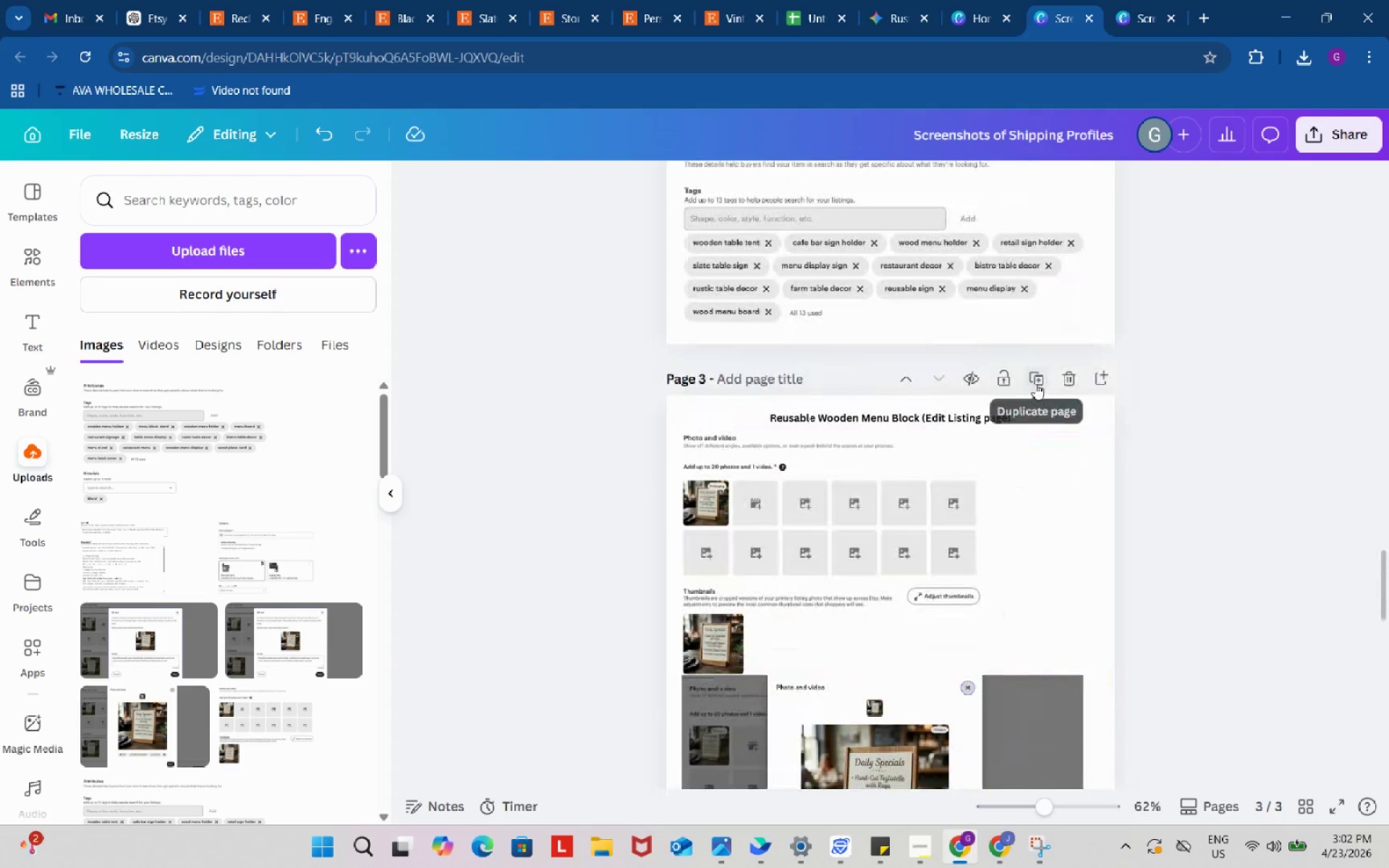 
left_click([1035, 383])
 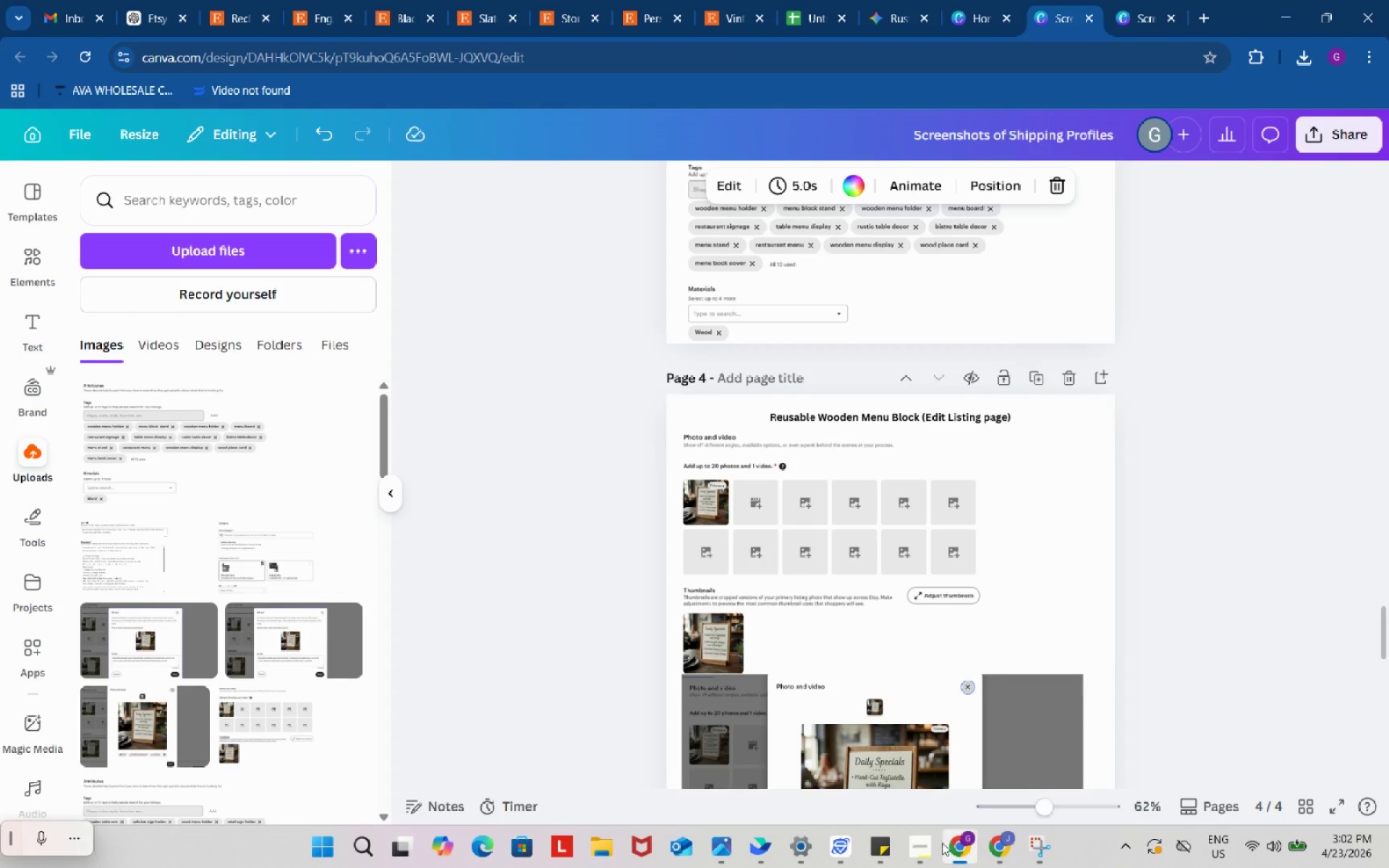 
left_click([922, 846])